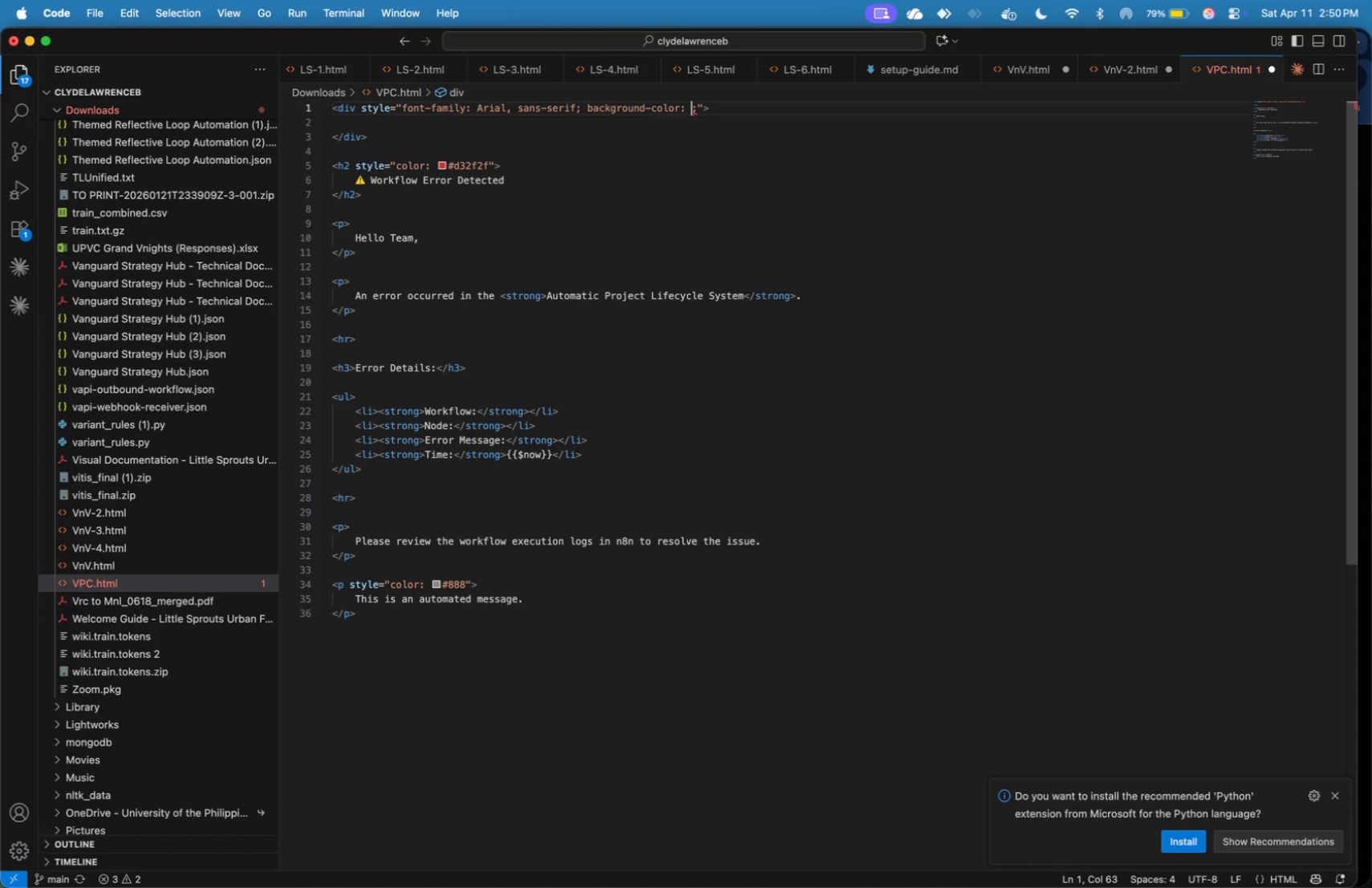 
type(#f4f6f8)
 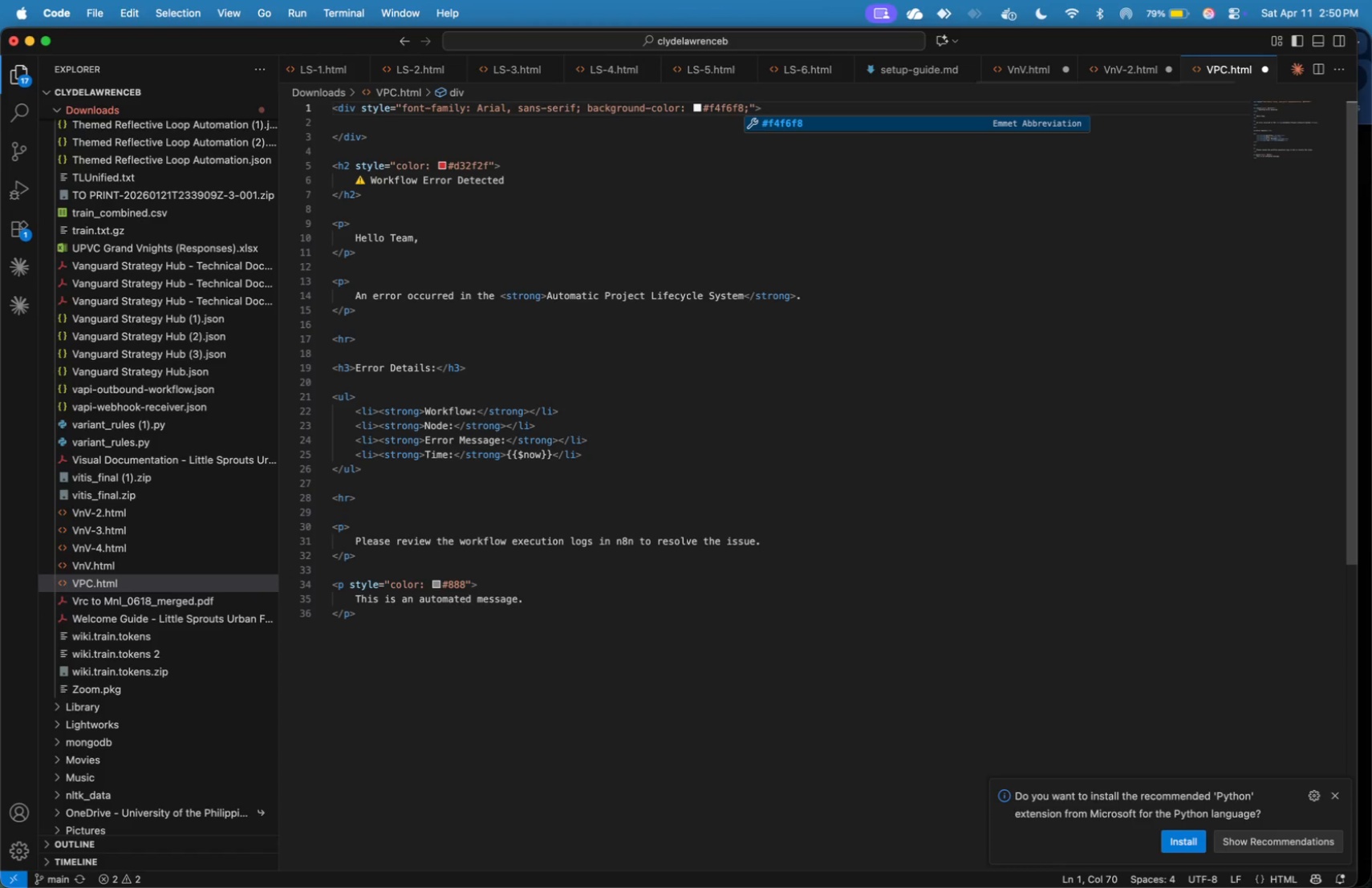 
key(ArrowRight)
 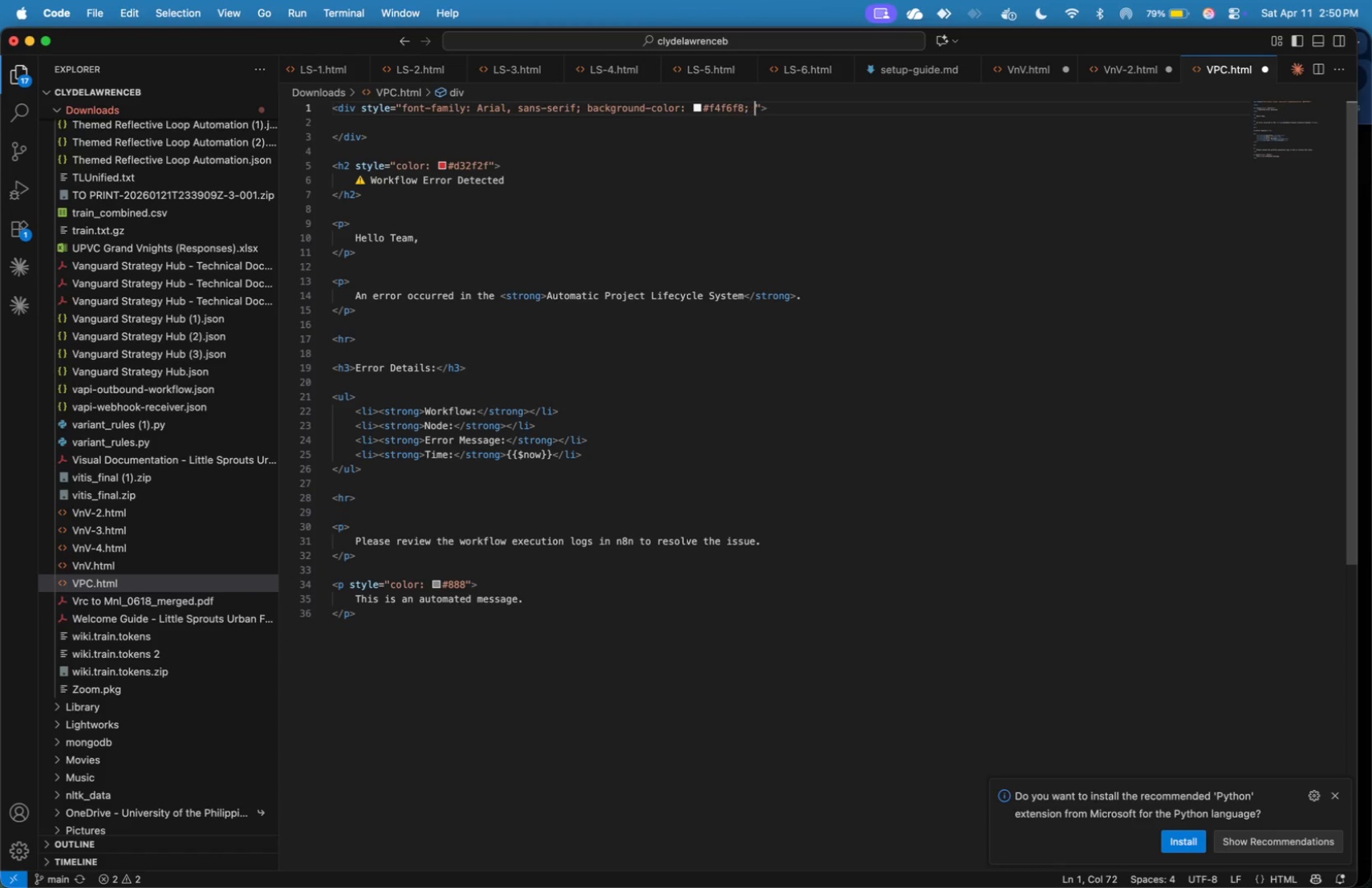 
type( padding: 20px;)
 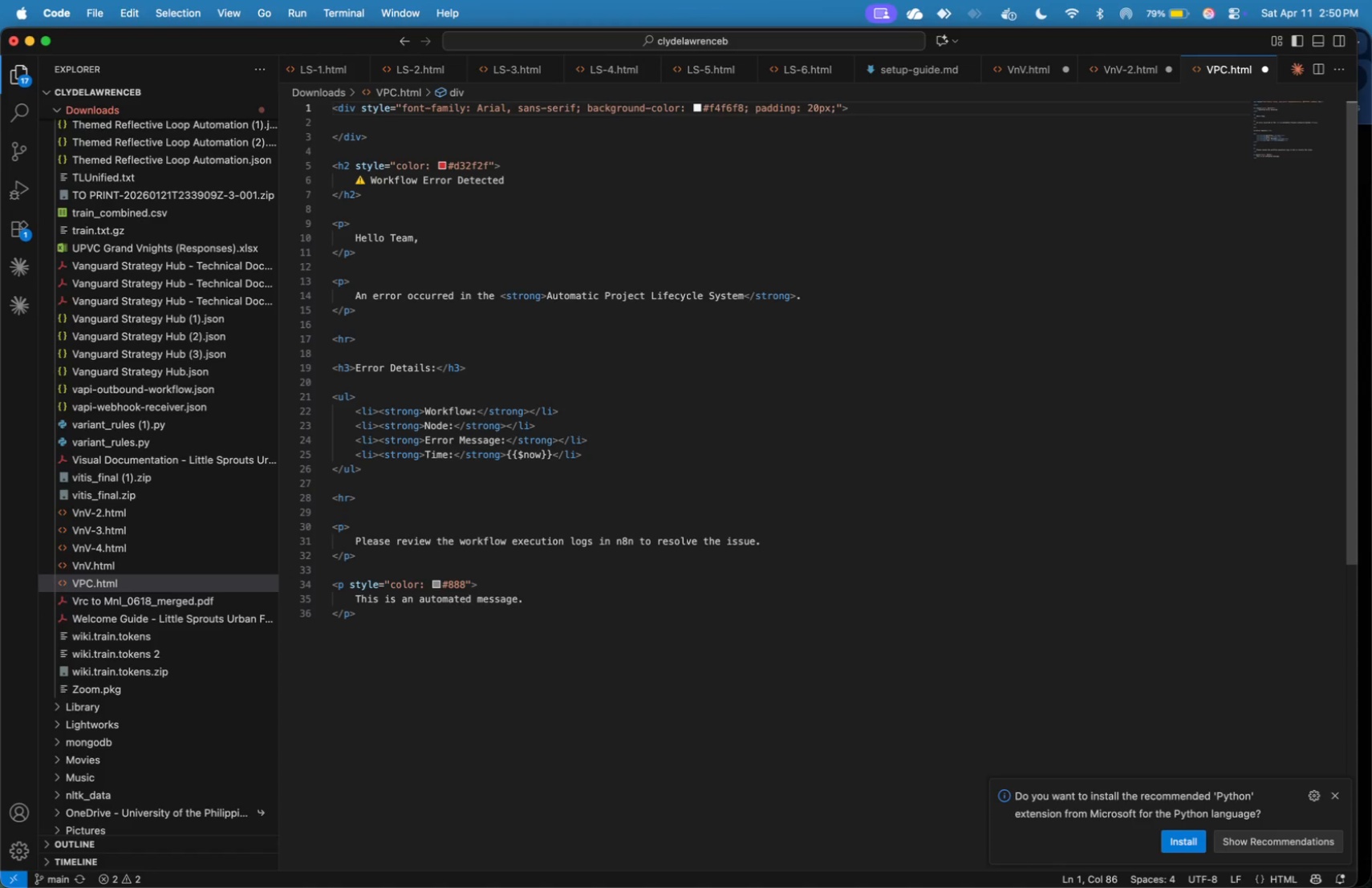 
key(ArrowDown)
 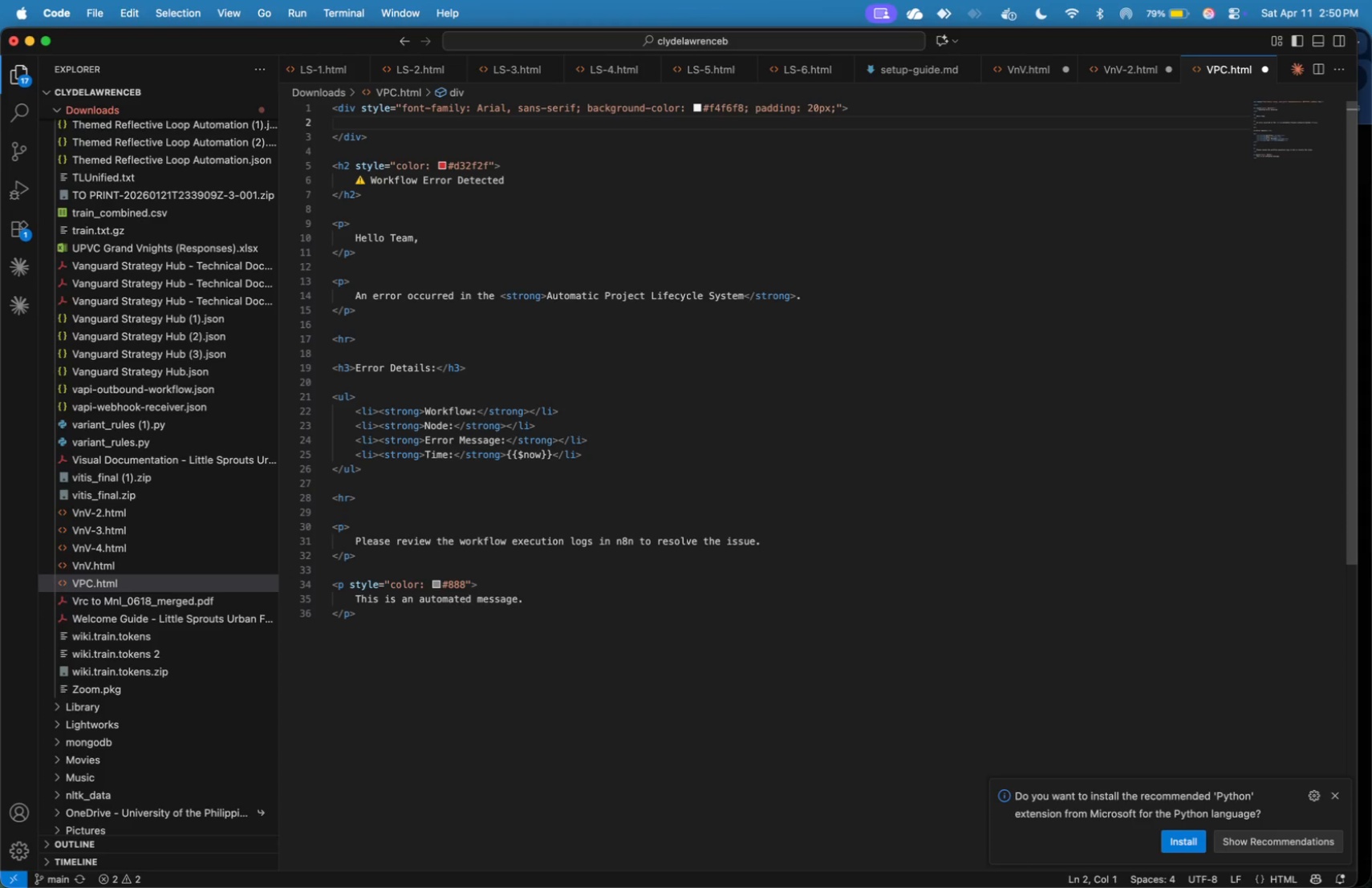 
key(Tab)
type(<div>)
 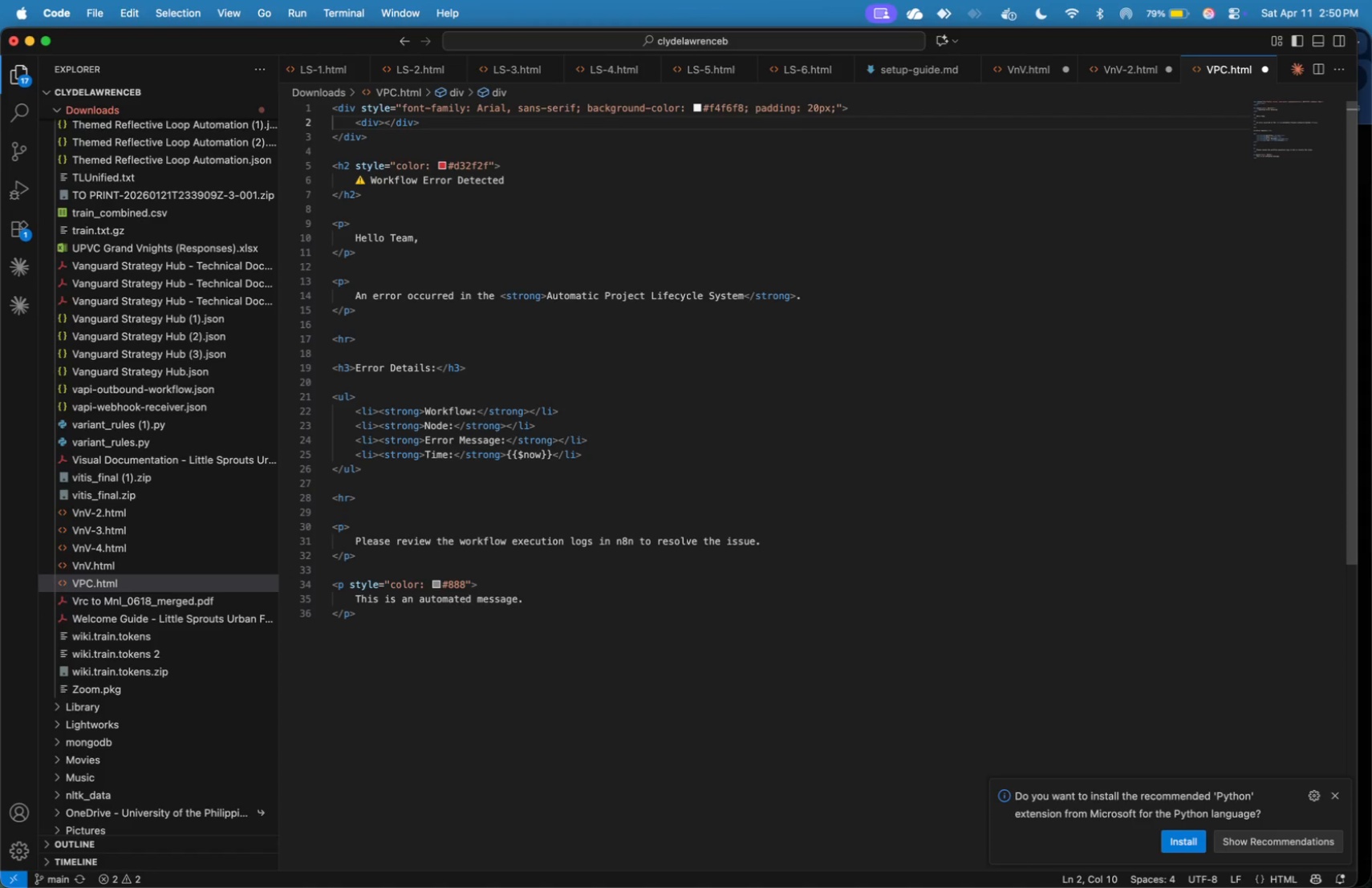 
key(Enter)
 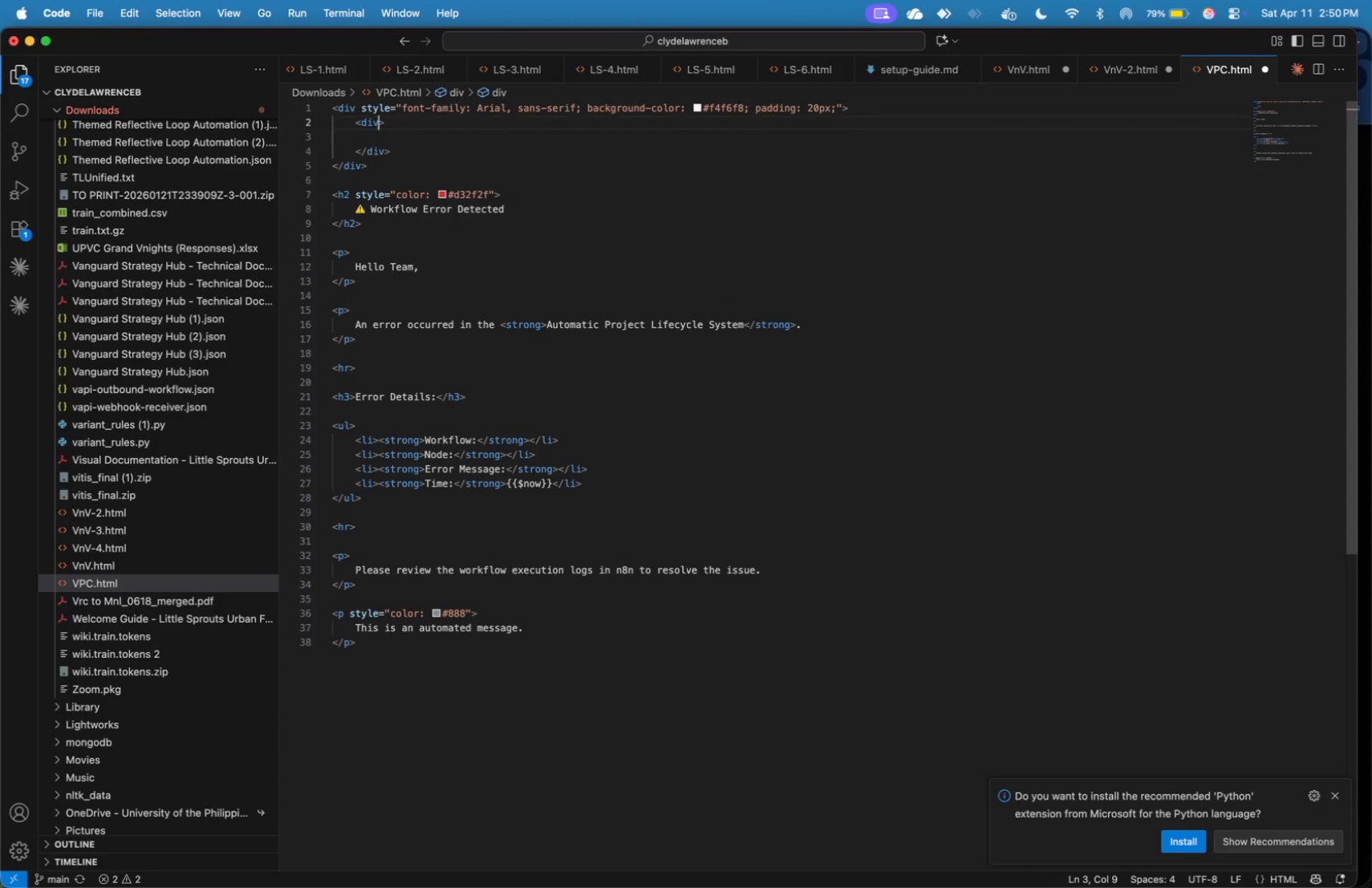 
key(ArrowUp)
 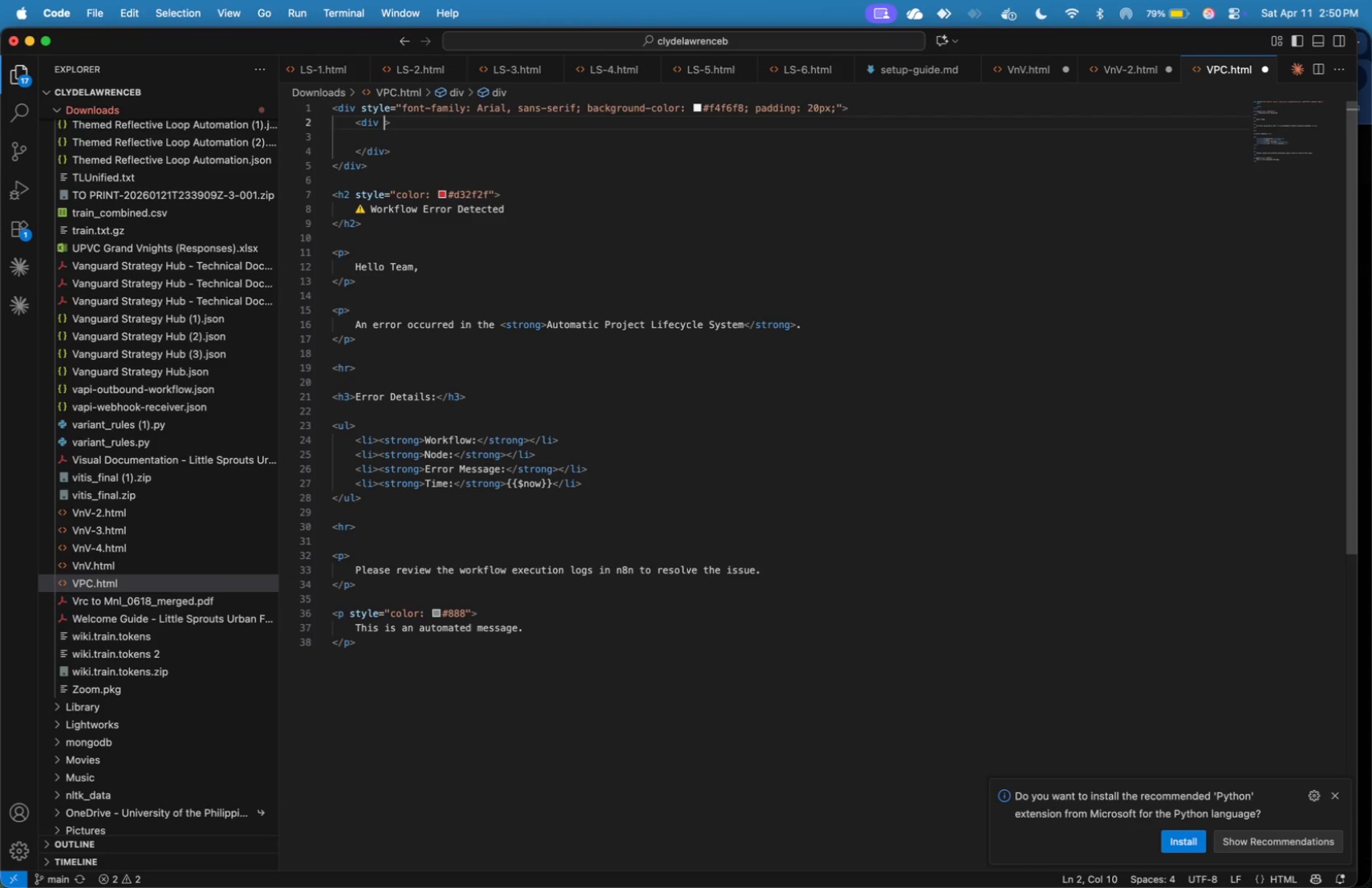 
type( style=max-width: 600px; margin: auto; background: white; border-)
 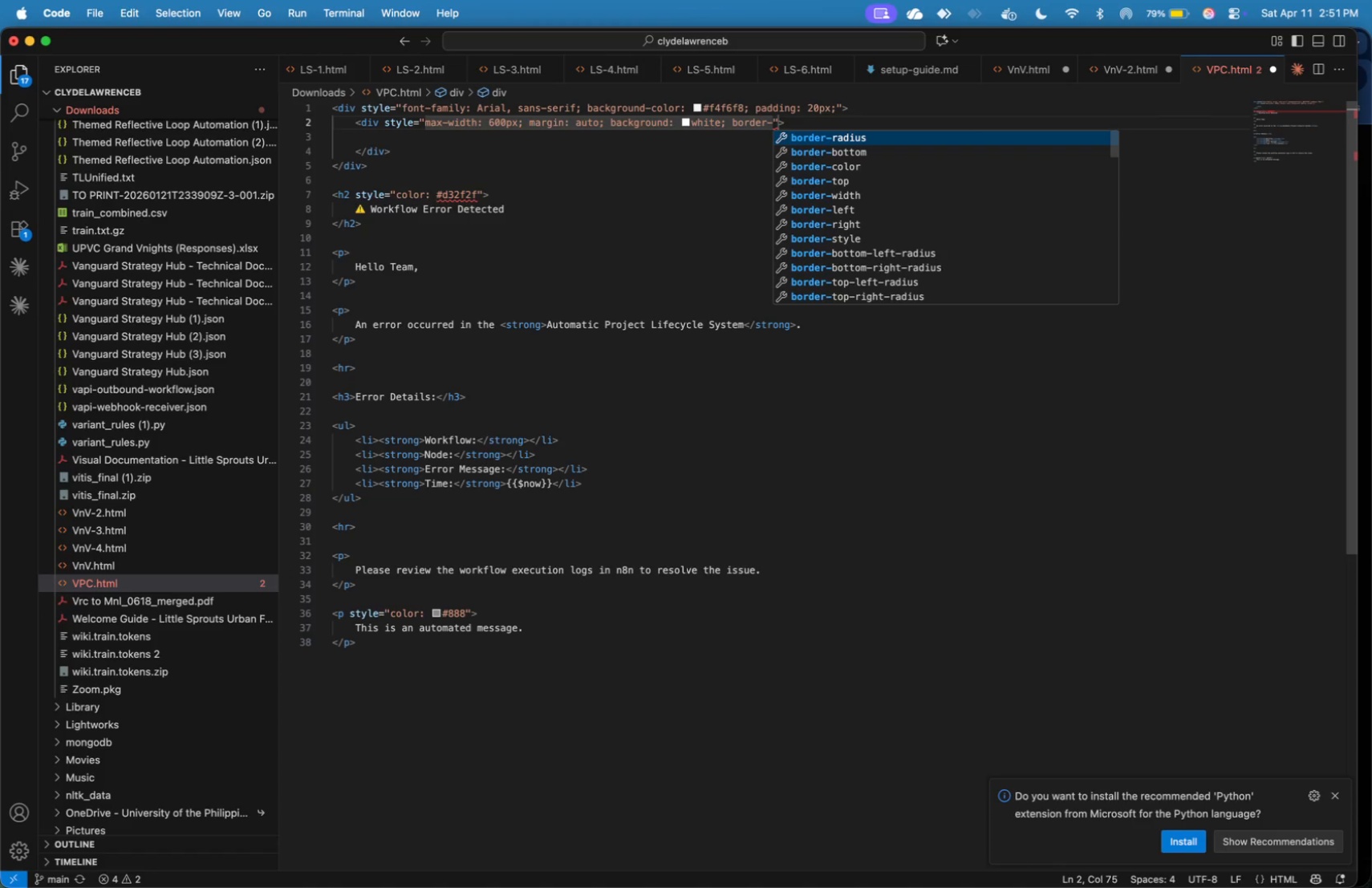 
type(radius: 10px; overflow: )
 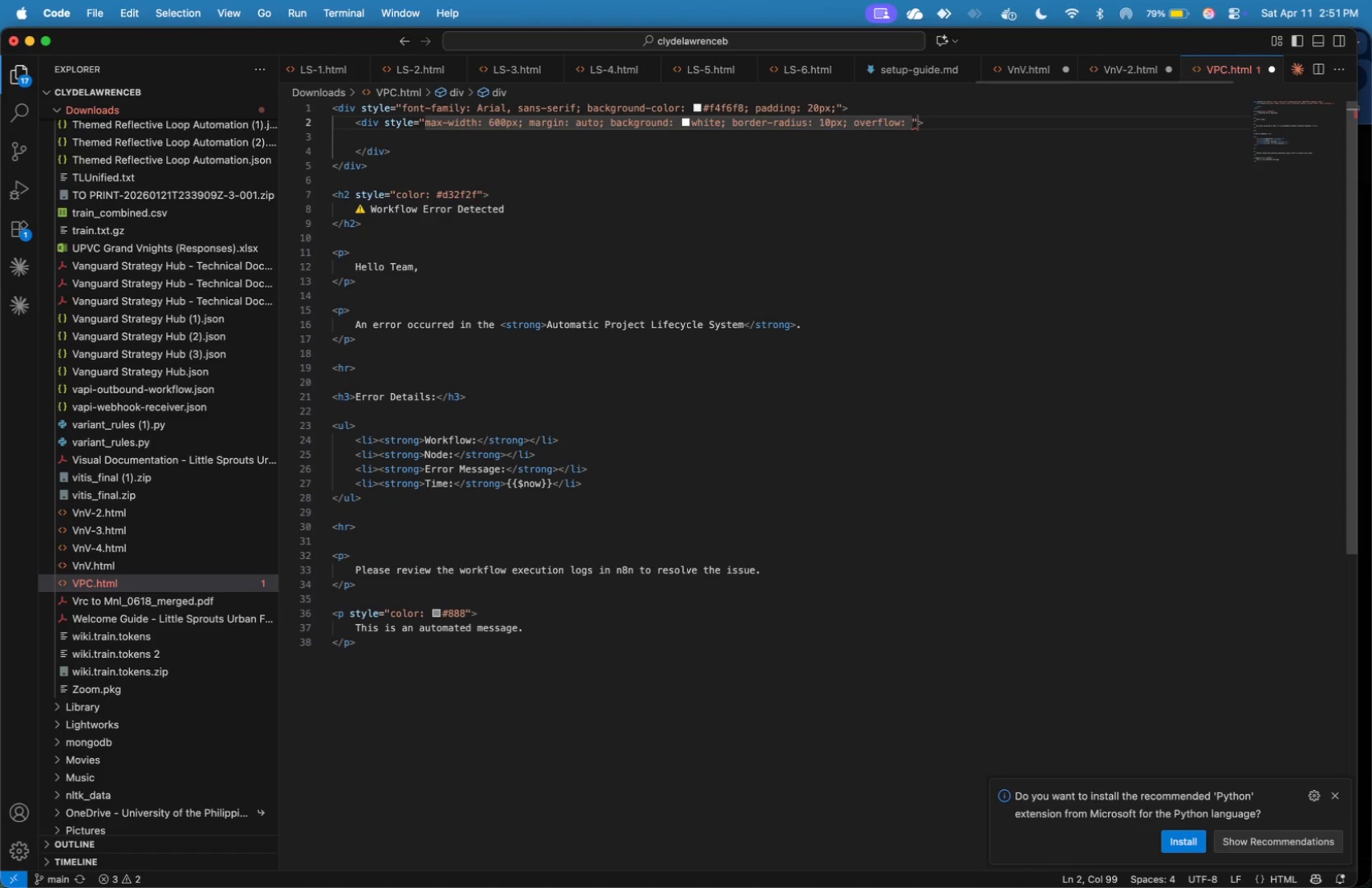 
wait(5.36)
 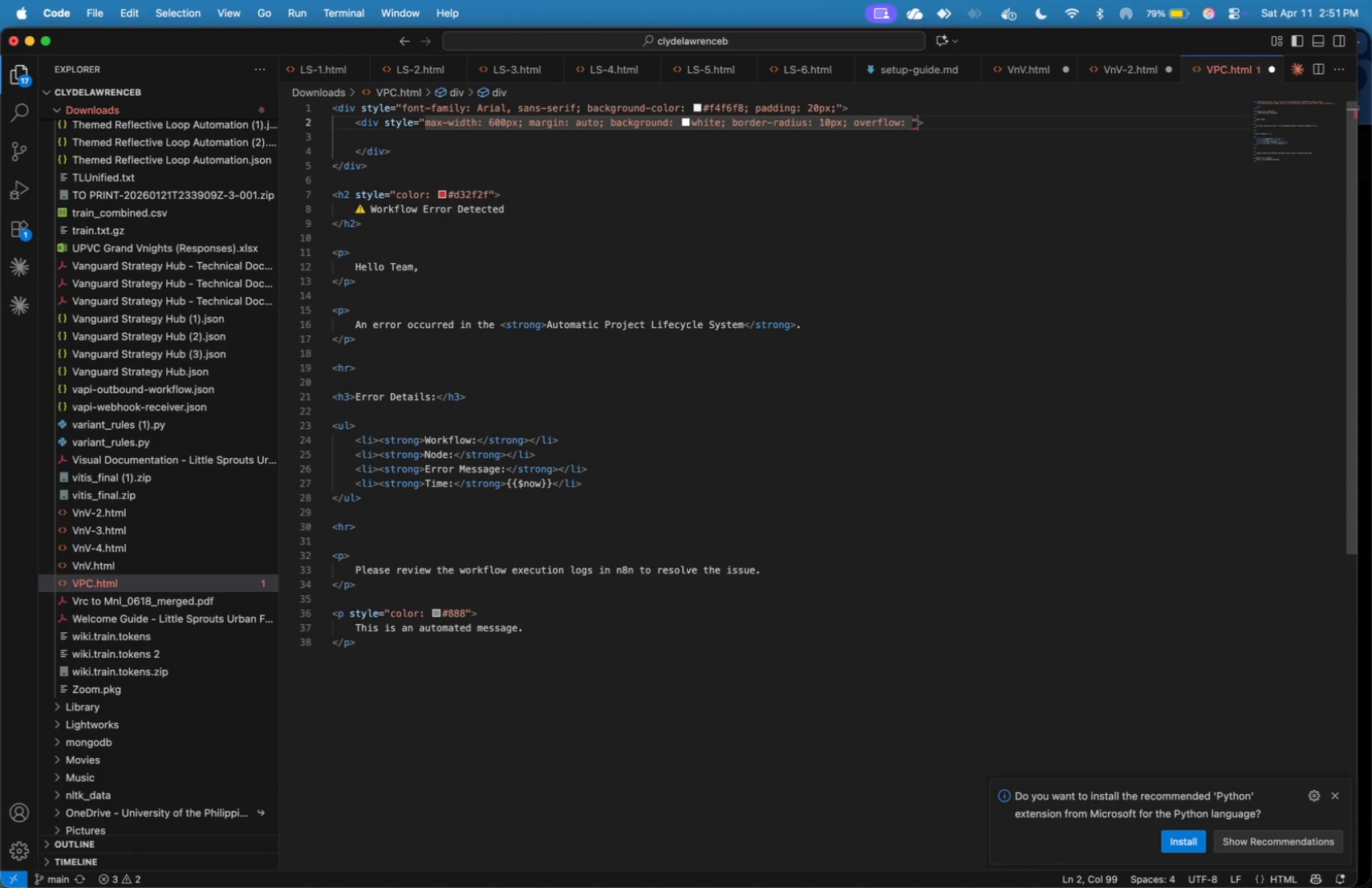 
type(hidden; box-shadow: 0 3)
key(Backspace)
type(4px)
 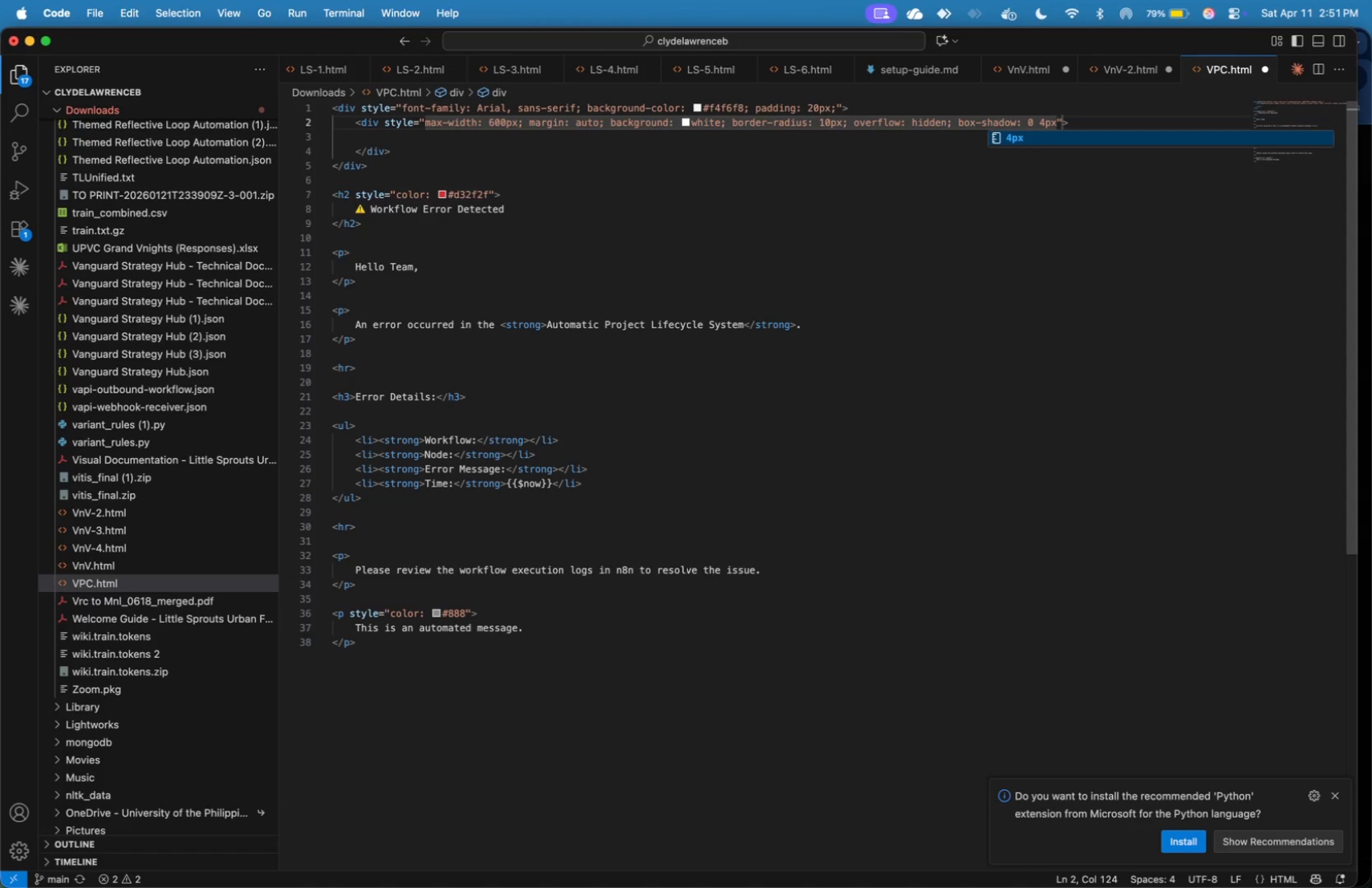 
type( 12px rgba(0,0,0,0.1)
 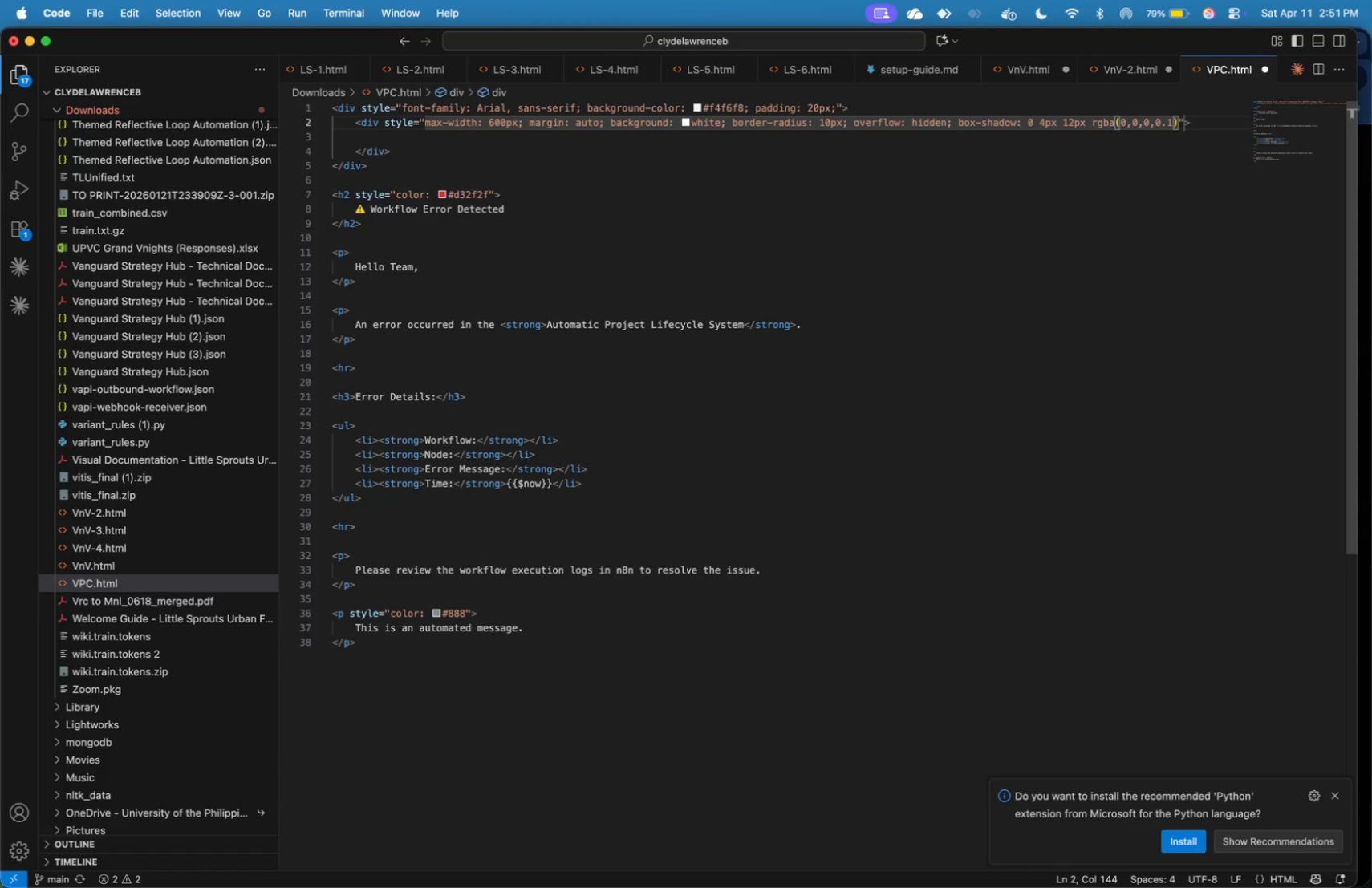 
key(ArrowRight)
 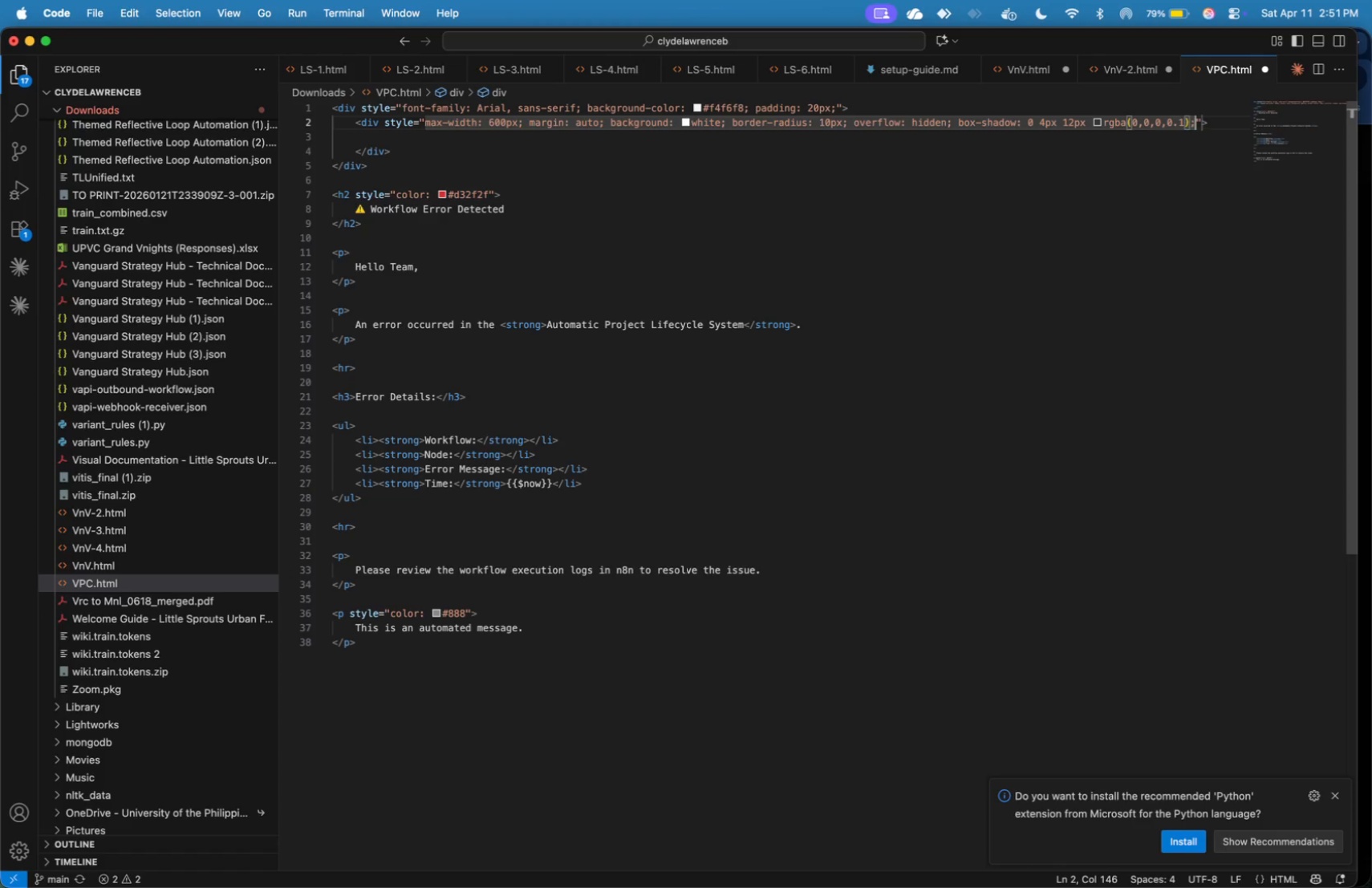 
key(Semicolon)
 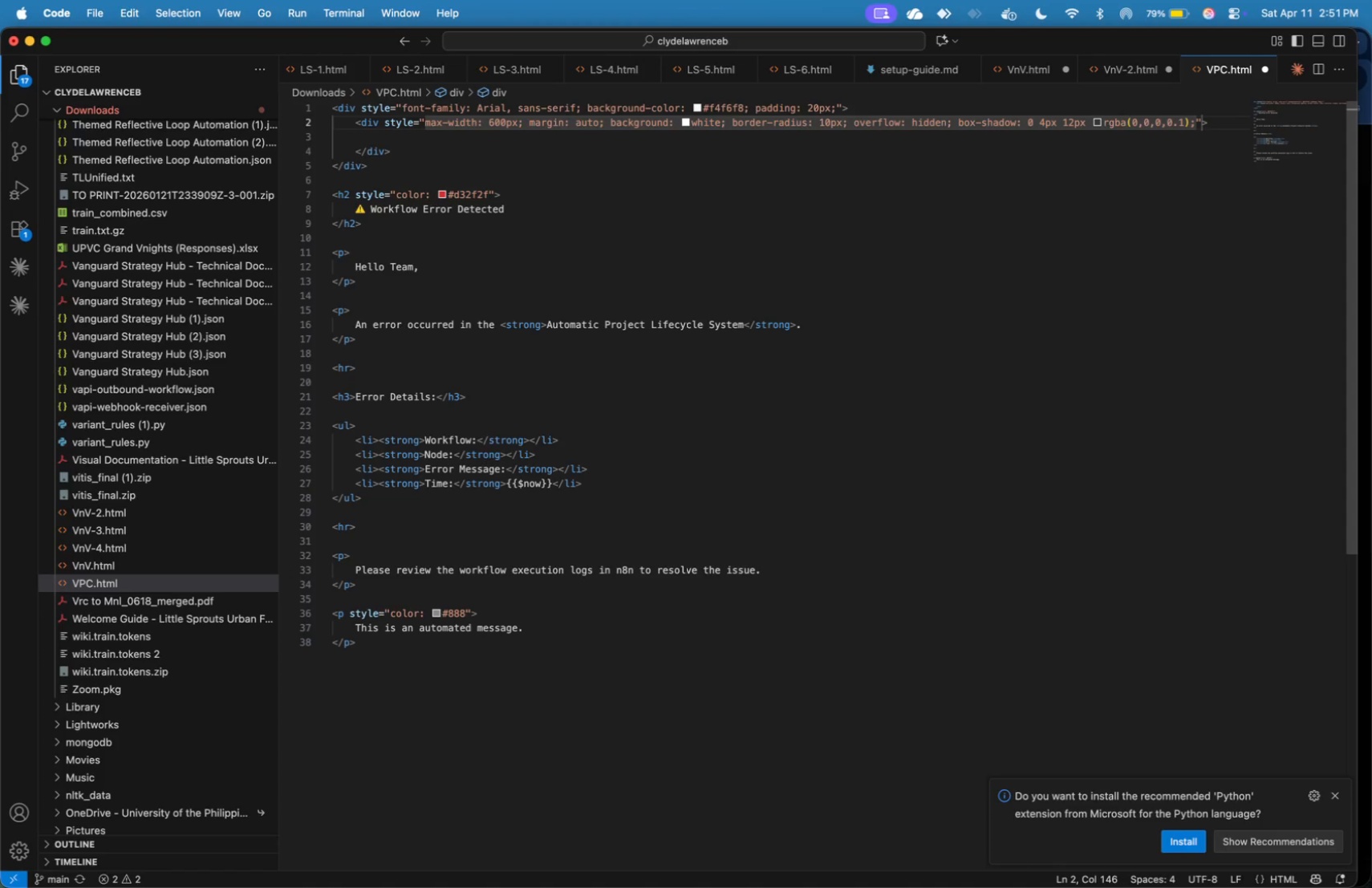 
key(ArrowRight)
 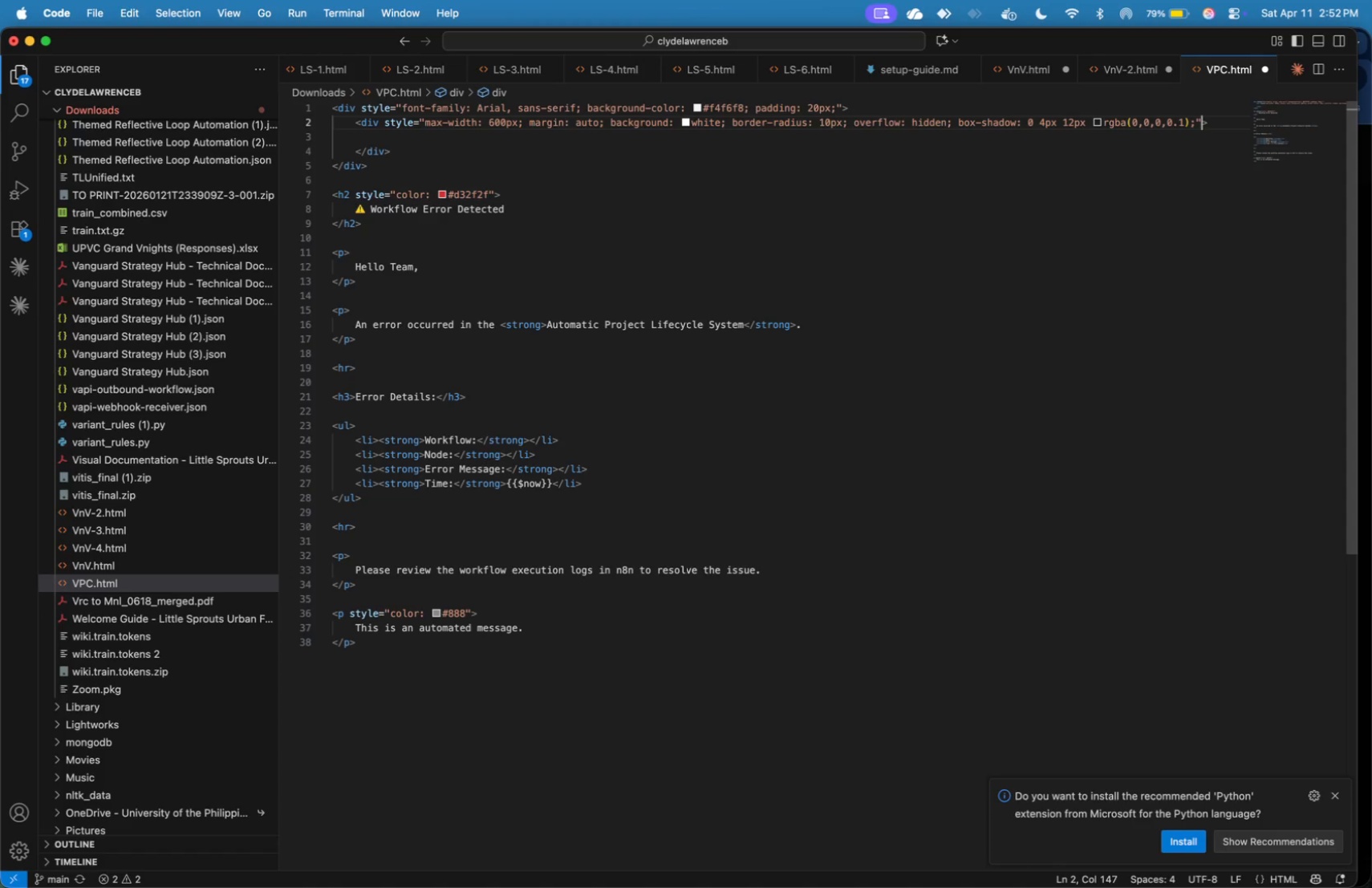 
key(ArrowRight)
 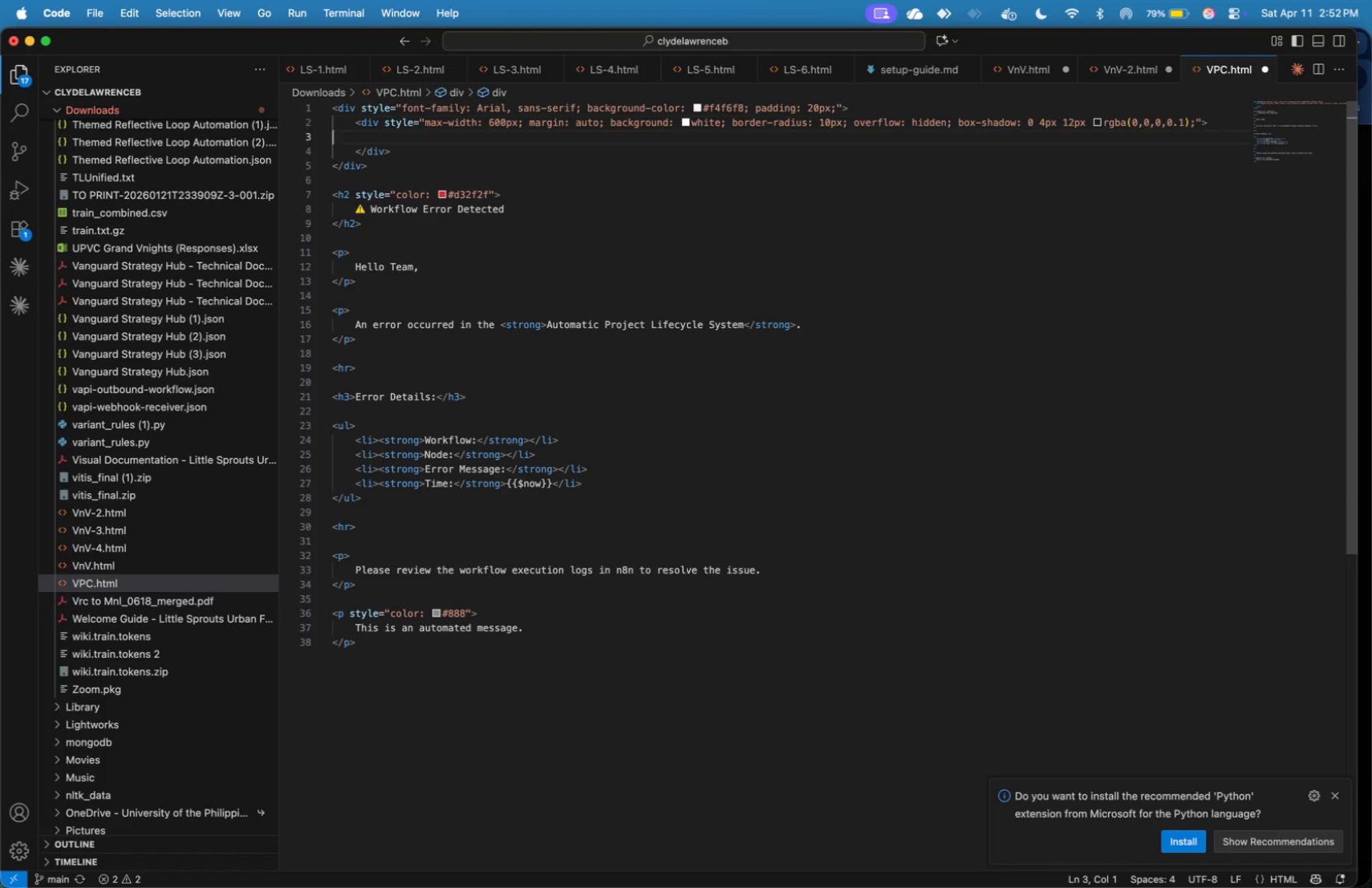 
key(ArrowRight)
 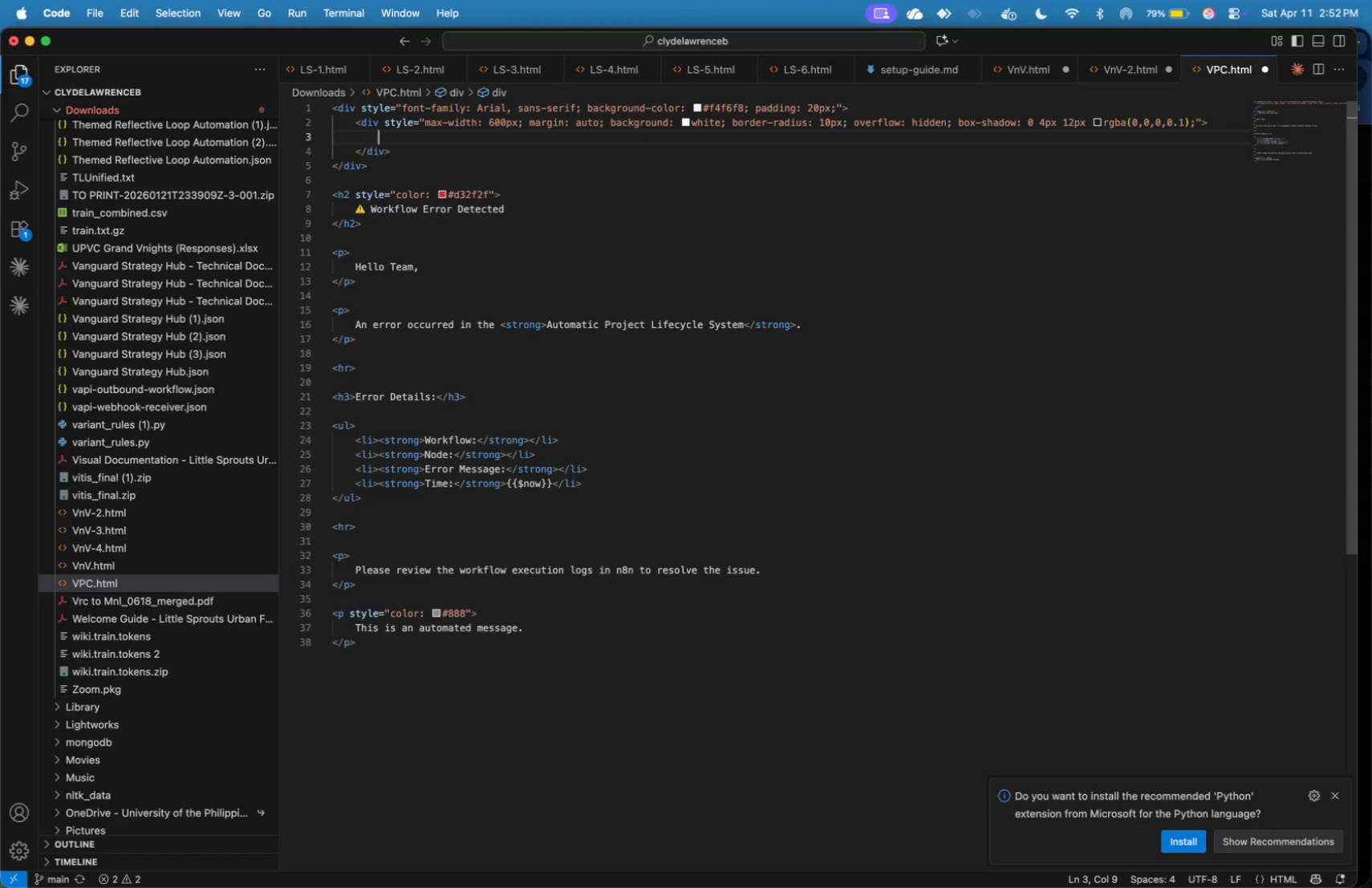 
key(Tab)
type(<!-- Header )
 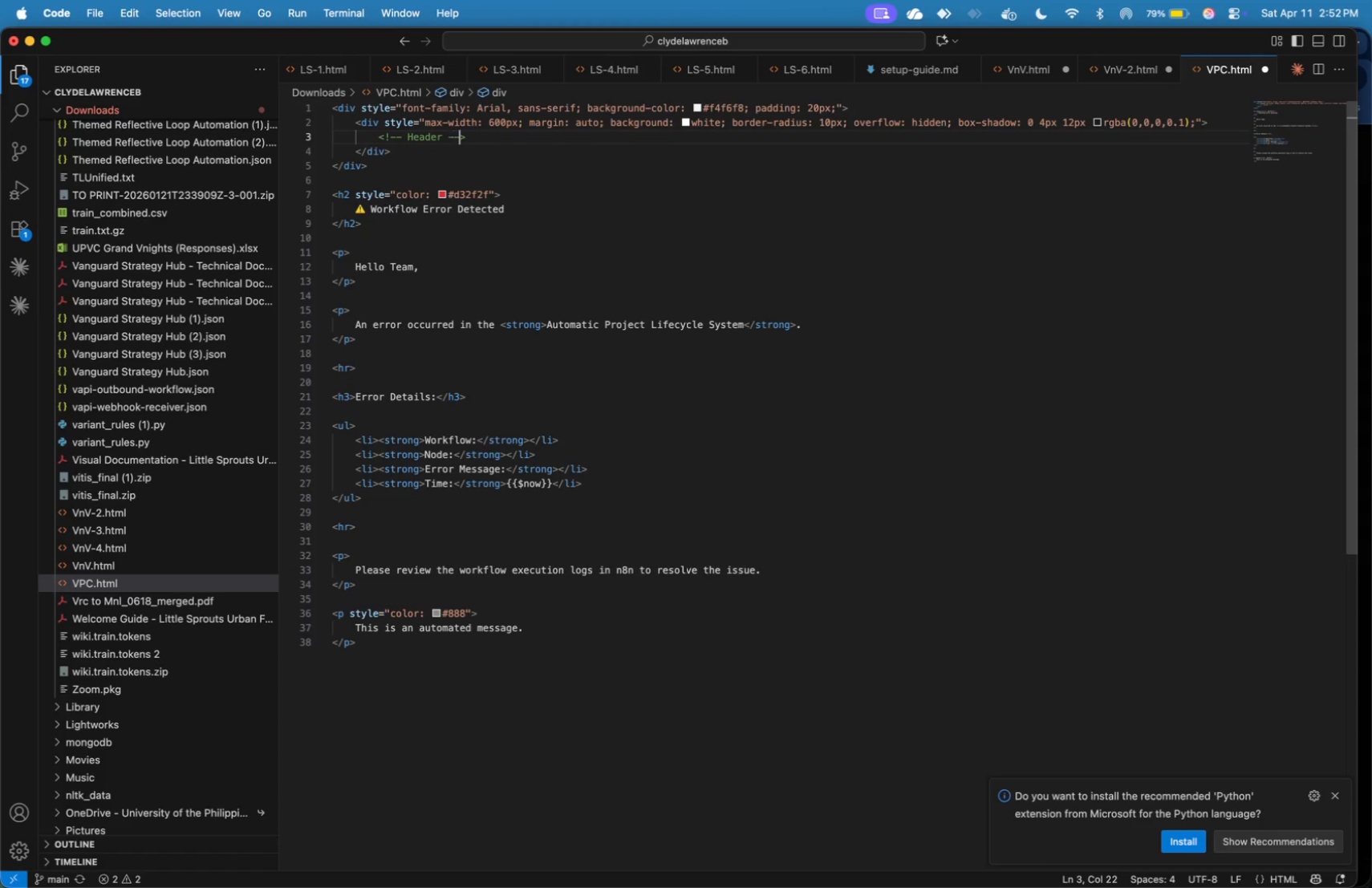 
 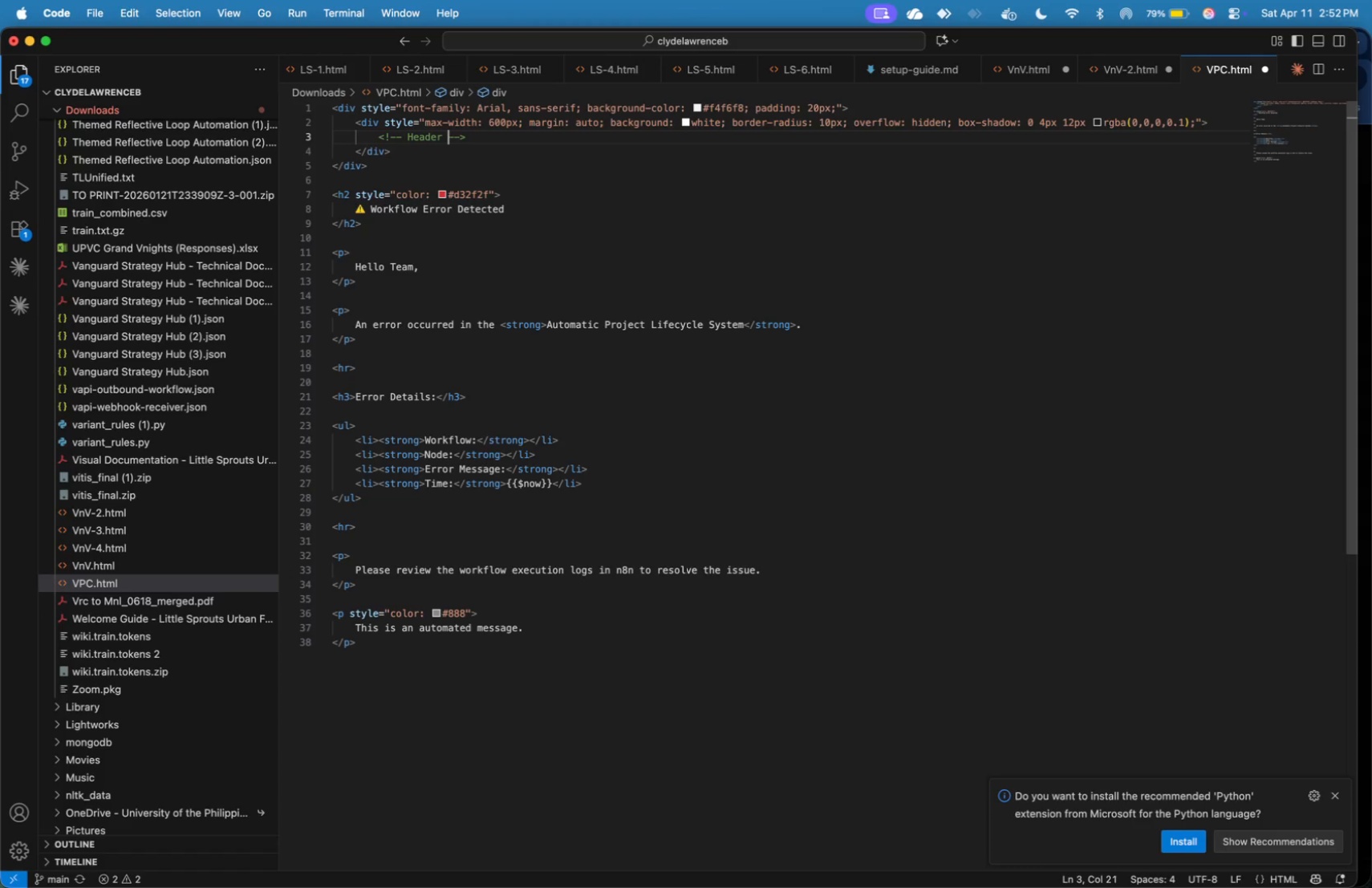 
key(ArrowRight)
 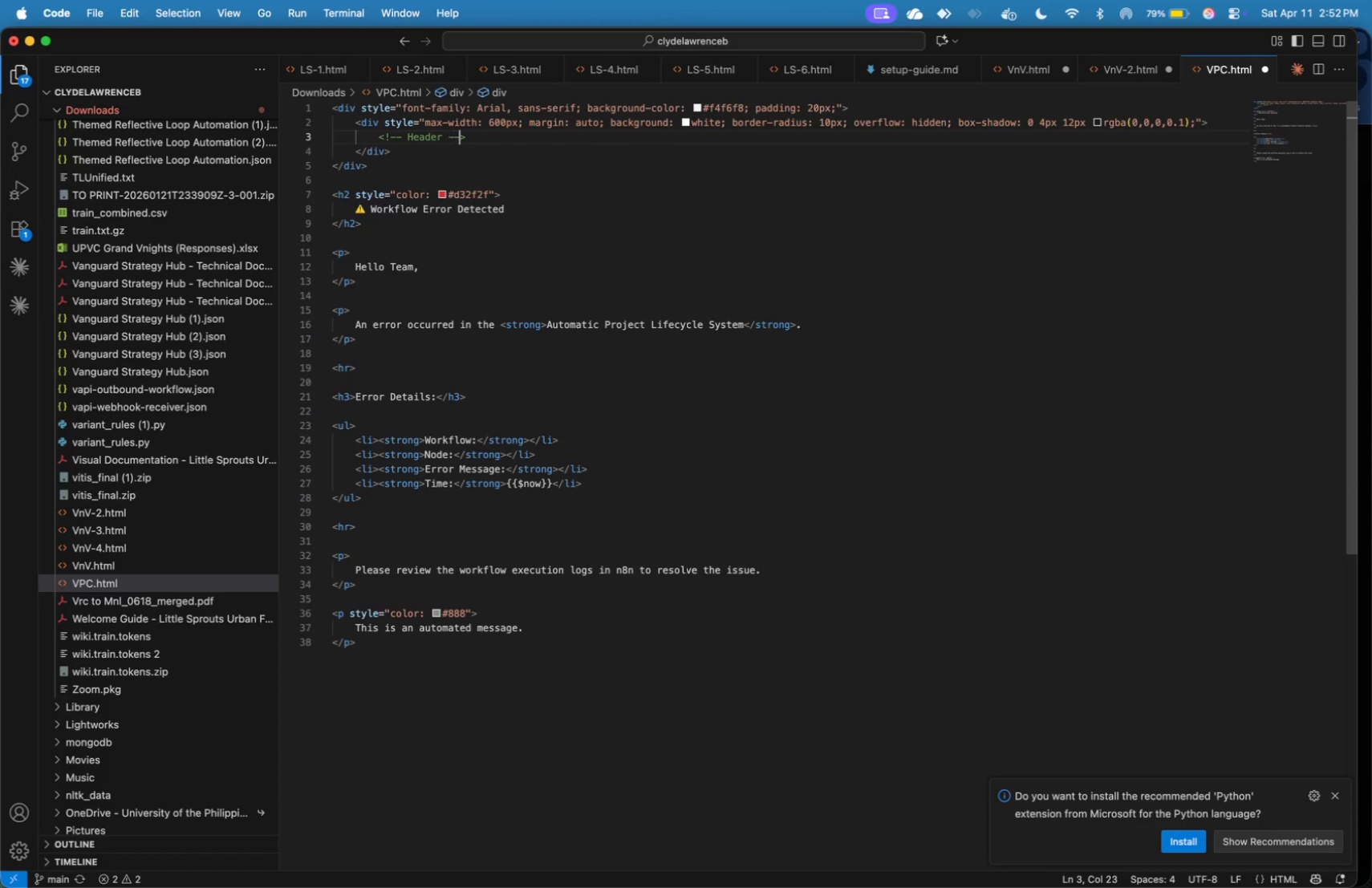 
key(ArrowRight)
 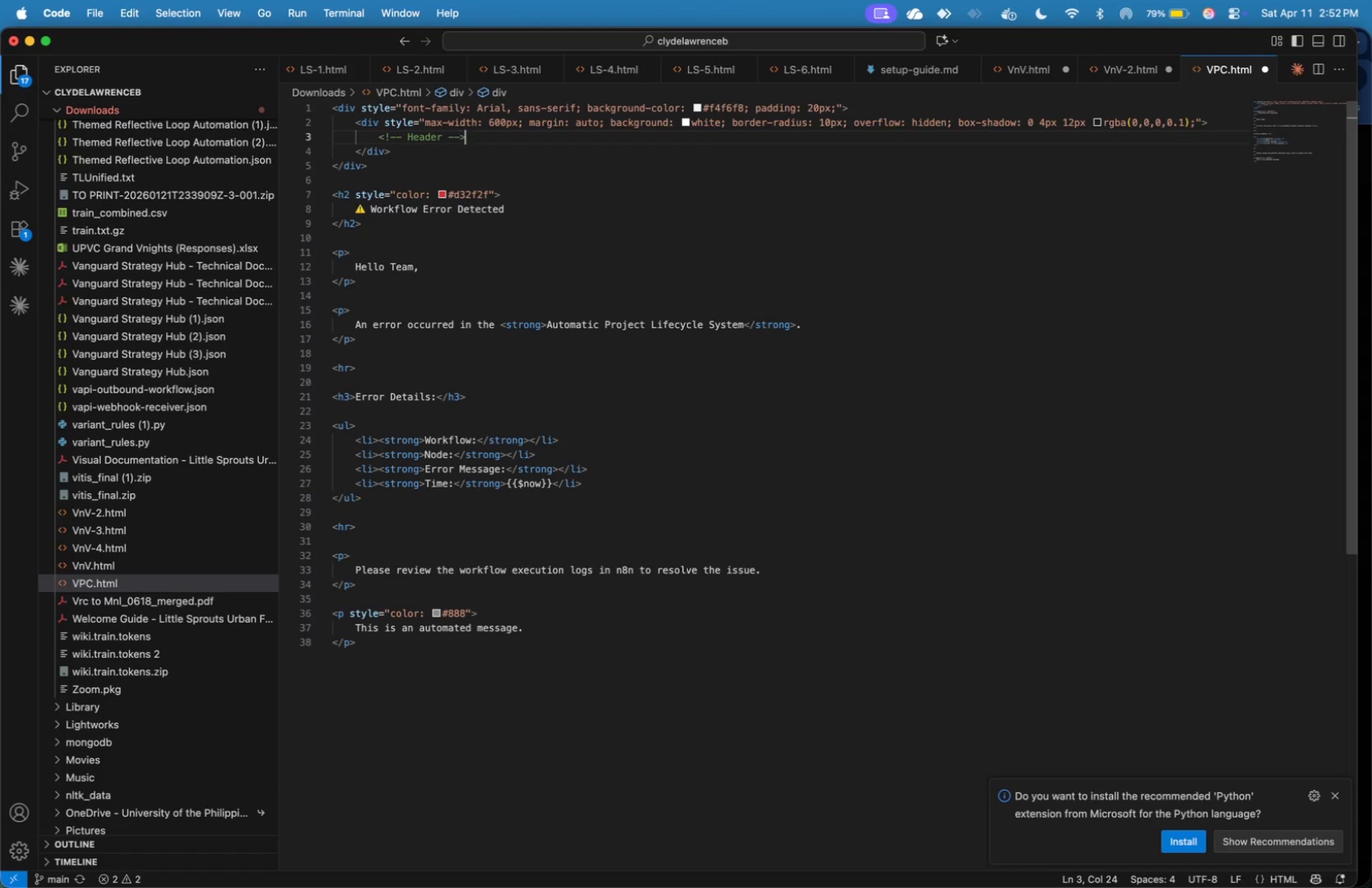 
key(ArrowRight)
 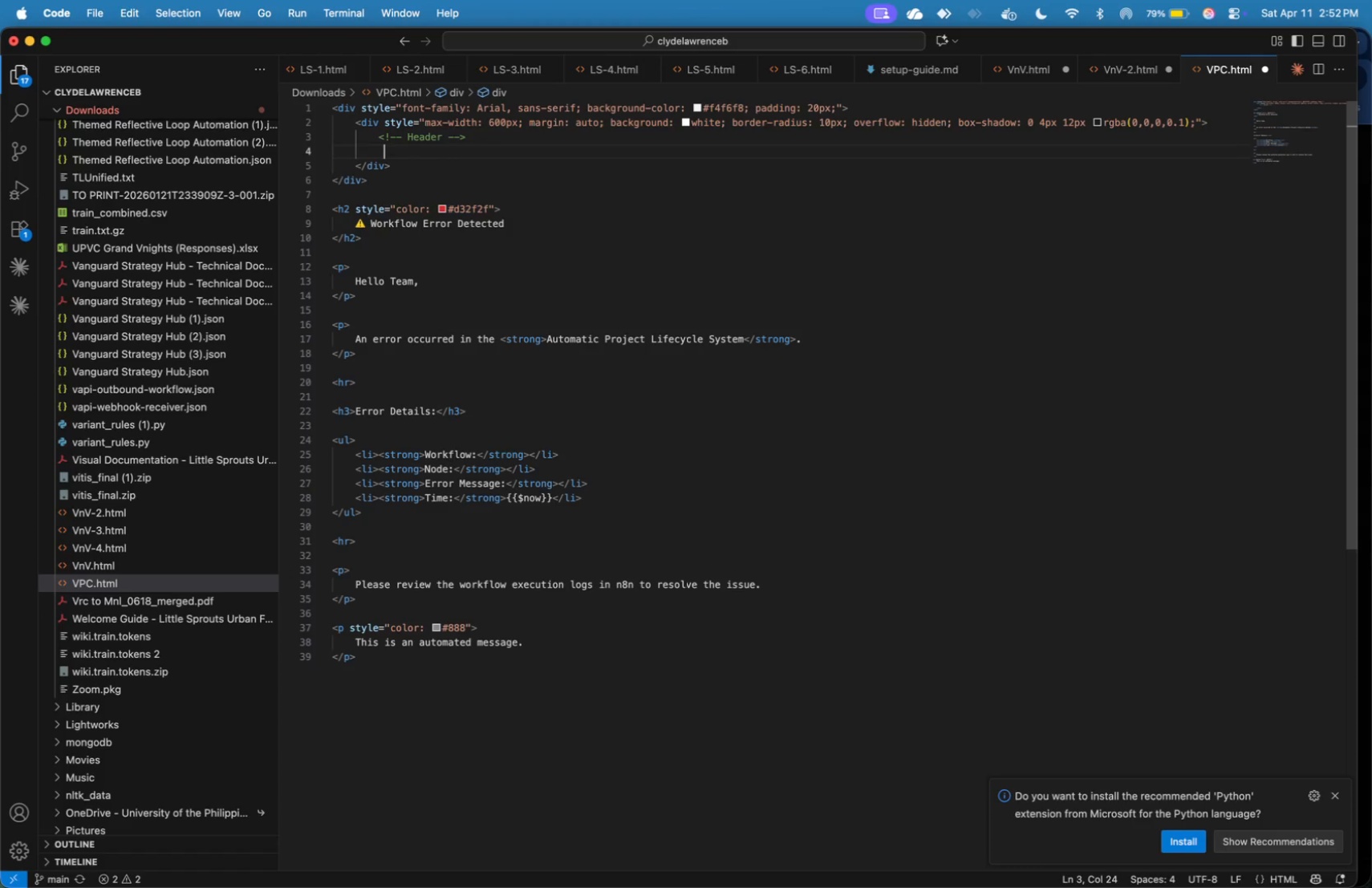 
key(Enter)
 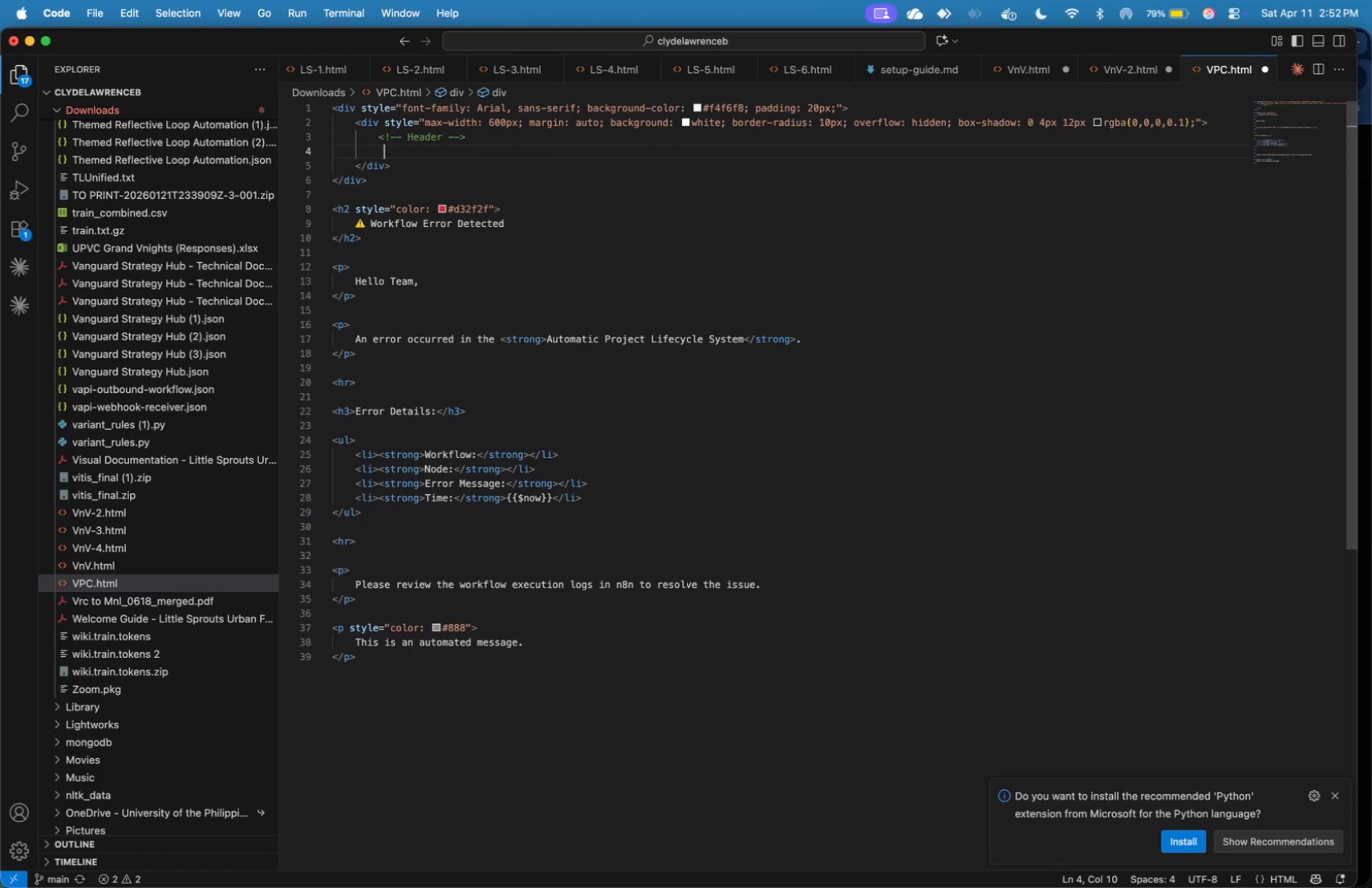 
wait(7.24)
 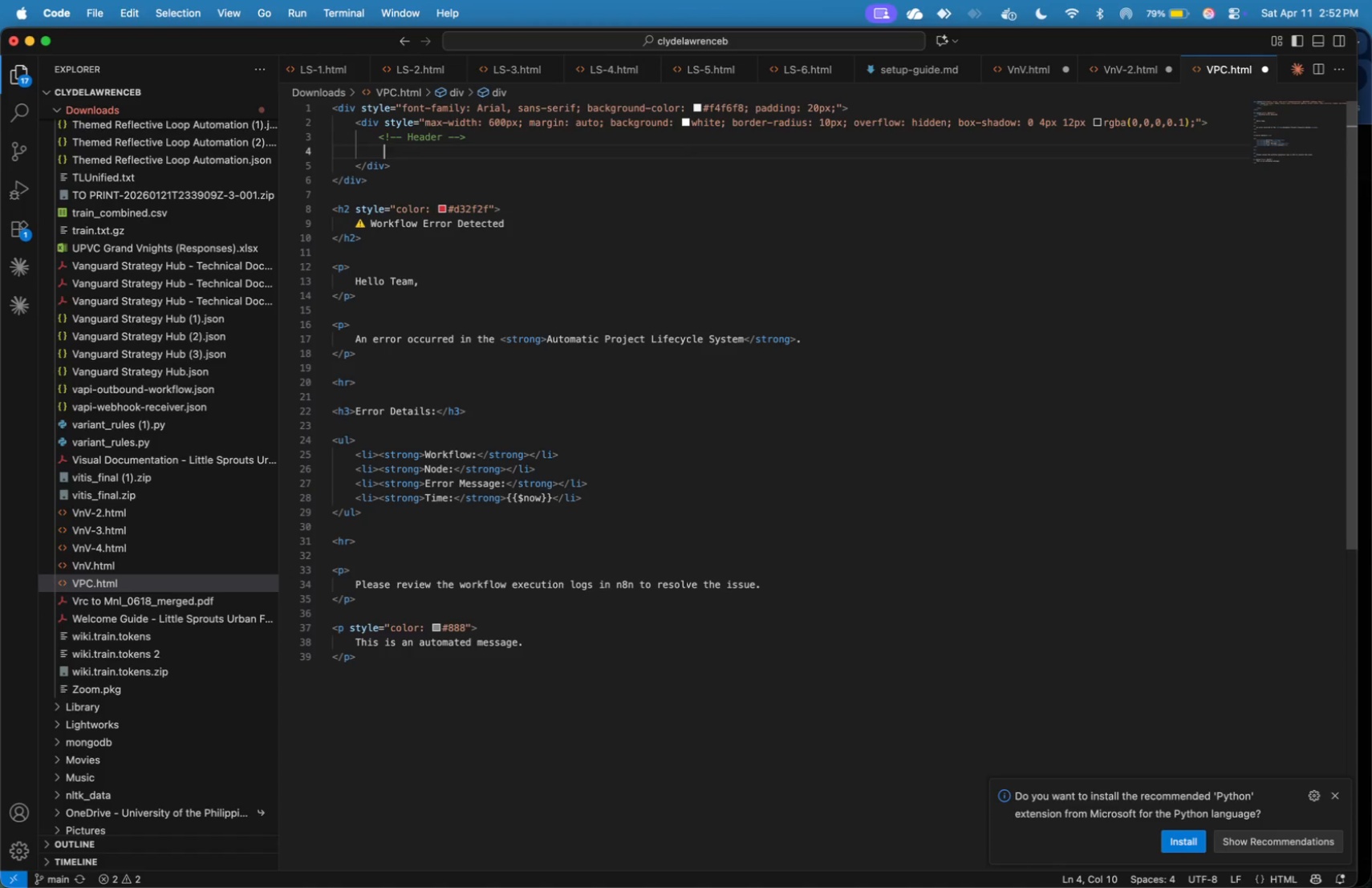 
type(<div>)
 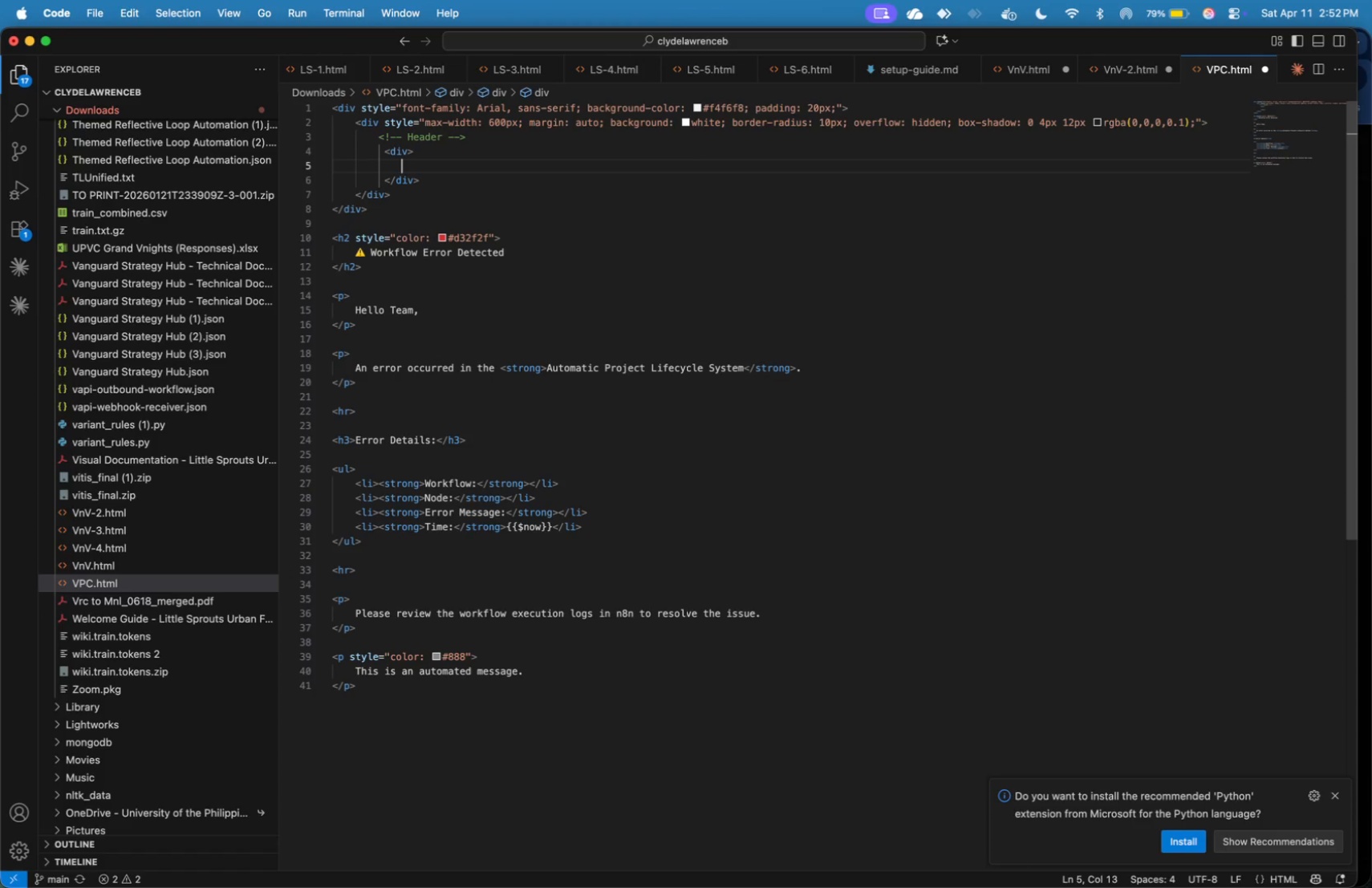 
 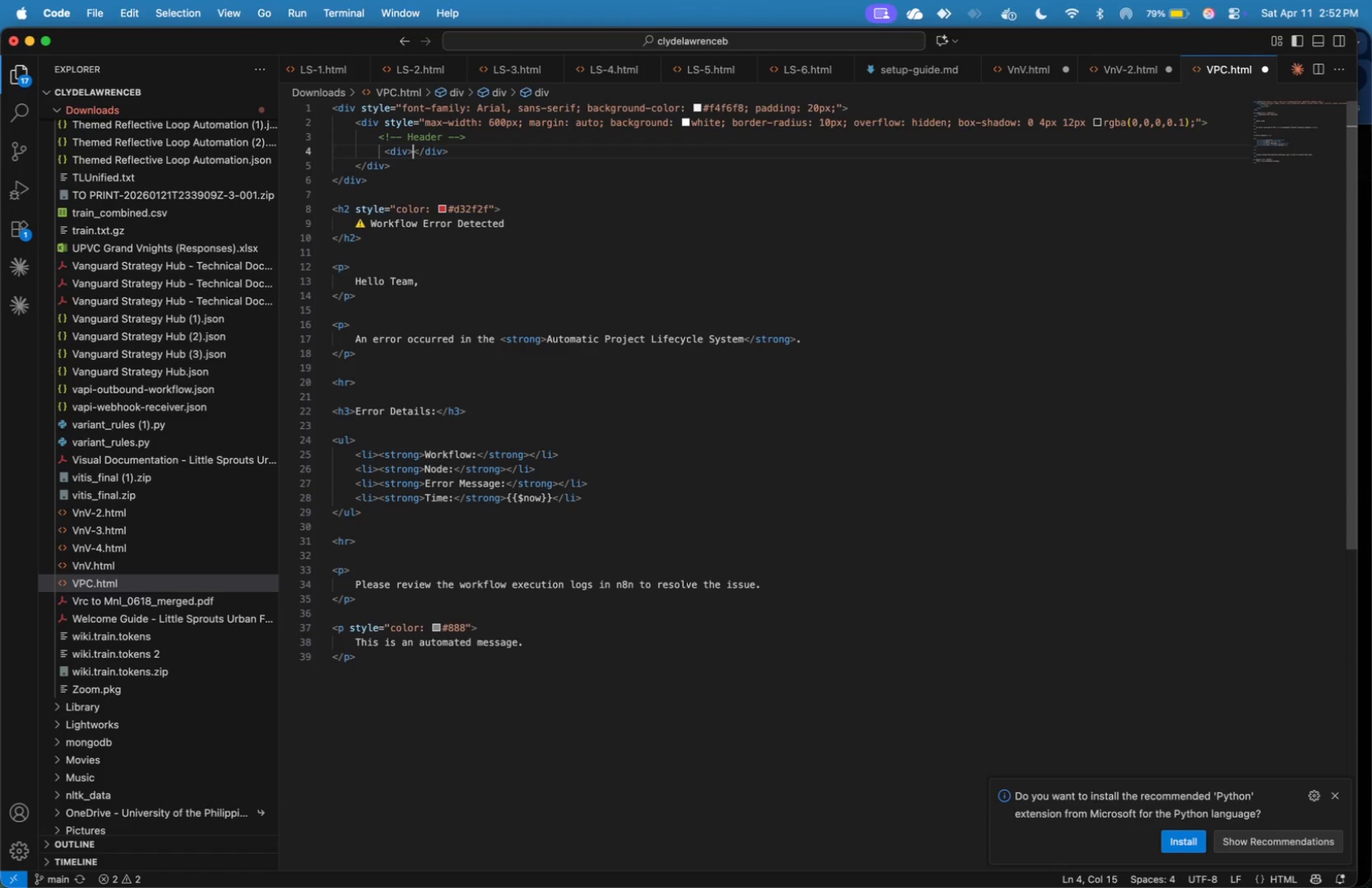 
key(Enter)
 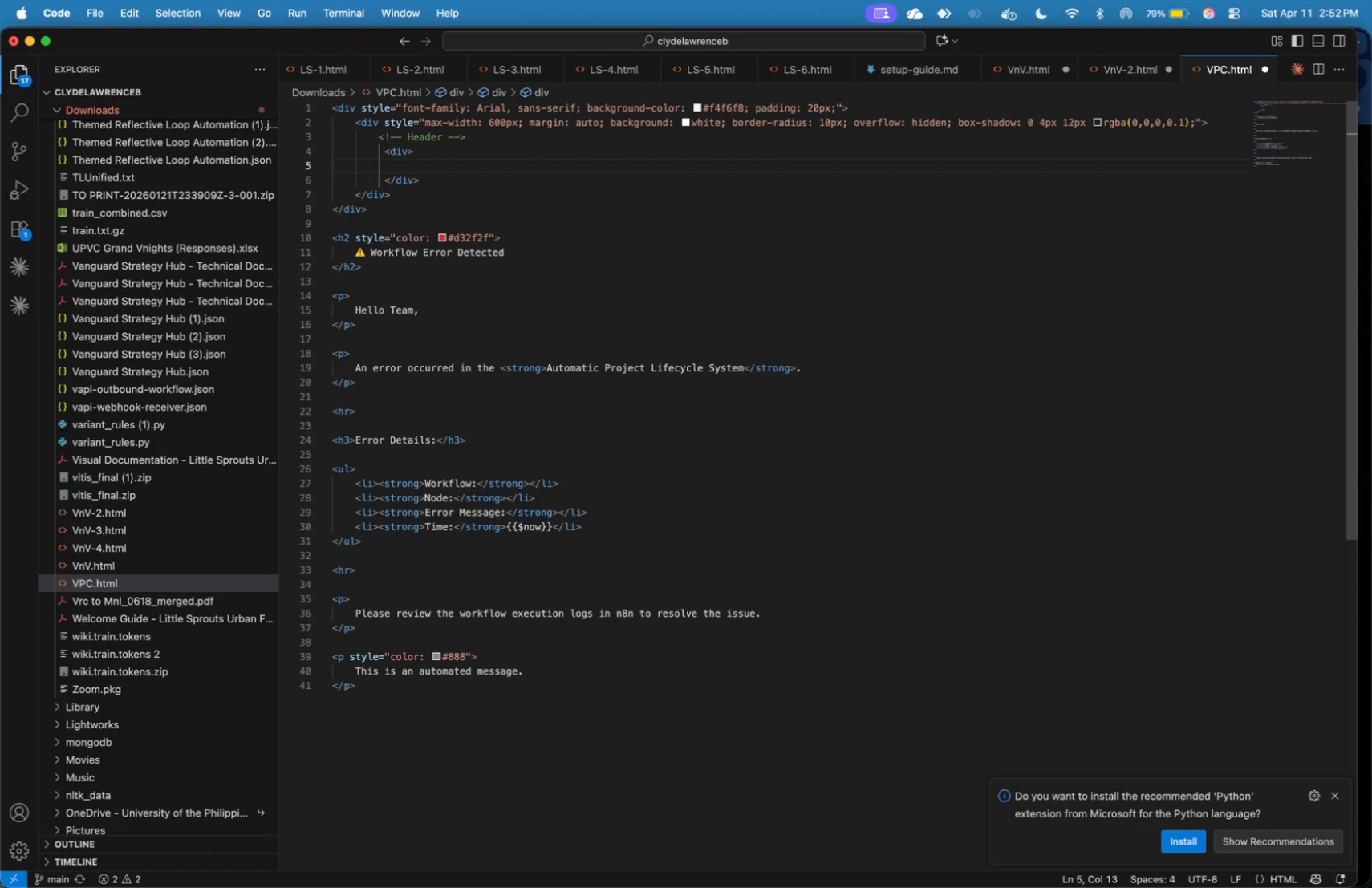 
key(ArrowUp)
 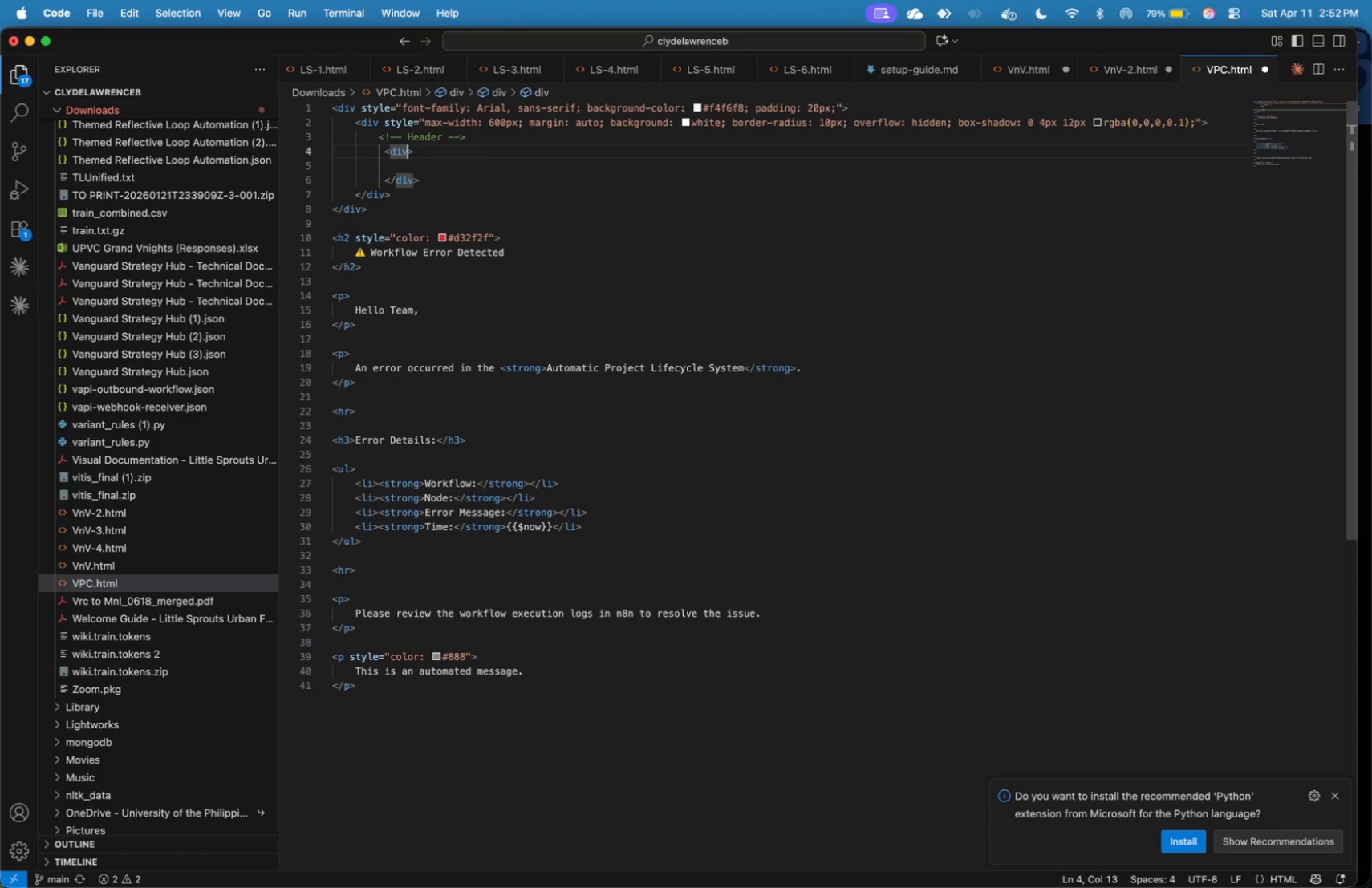 
key(ArrowRight)
 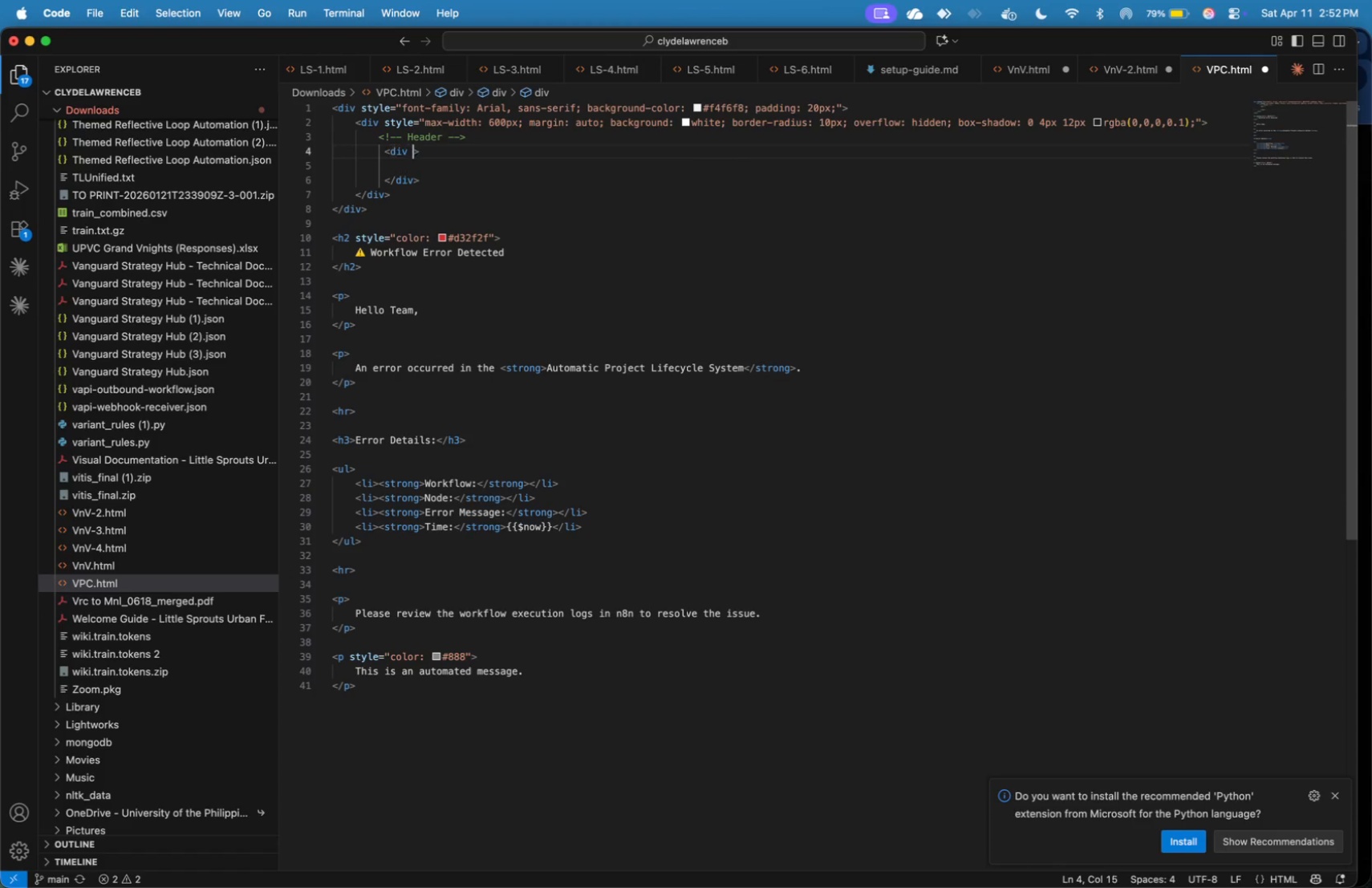 
key(Space)
 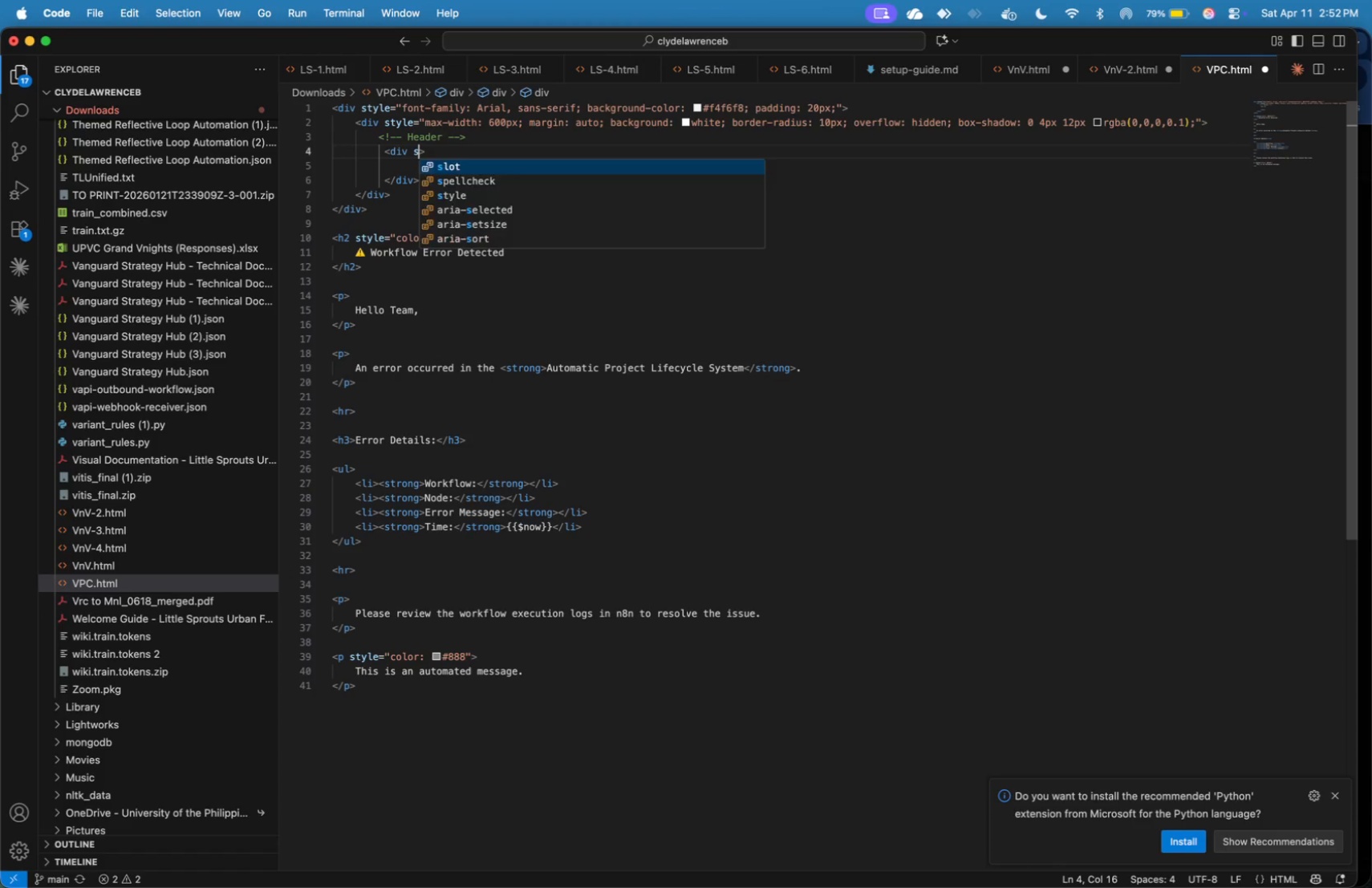 
key(S)
 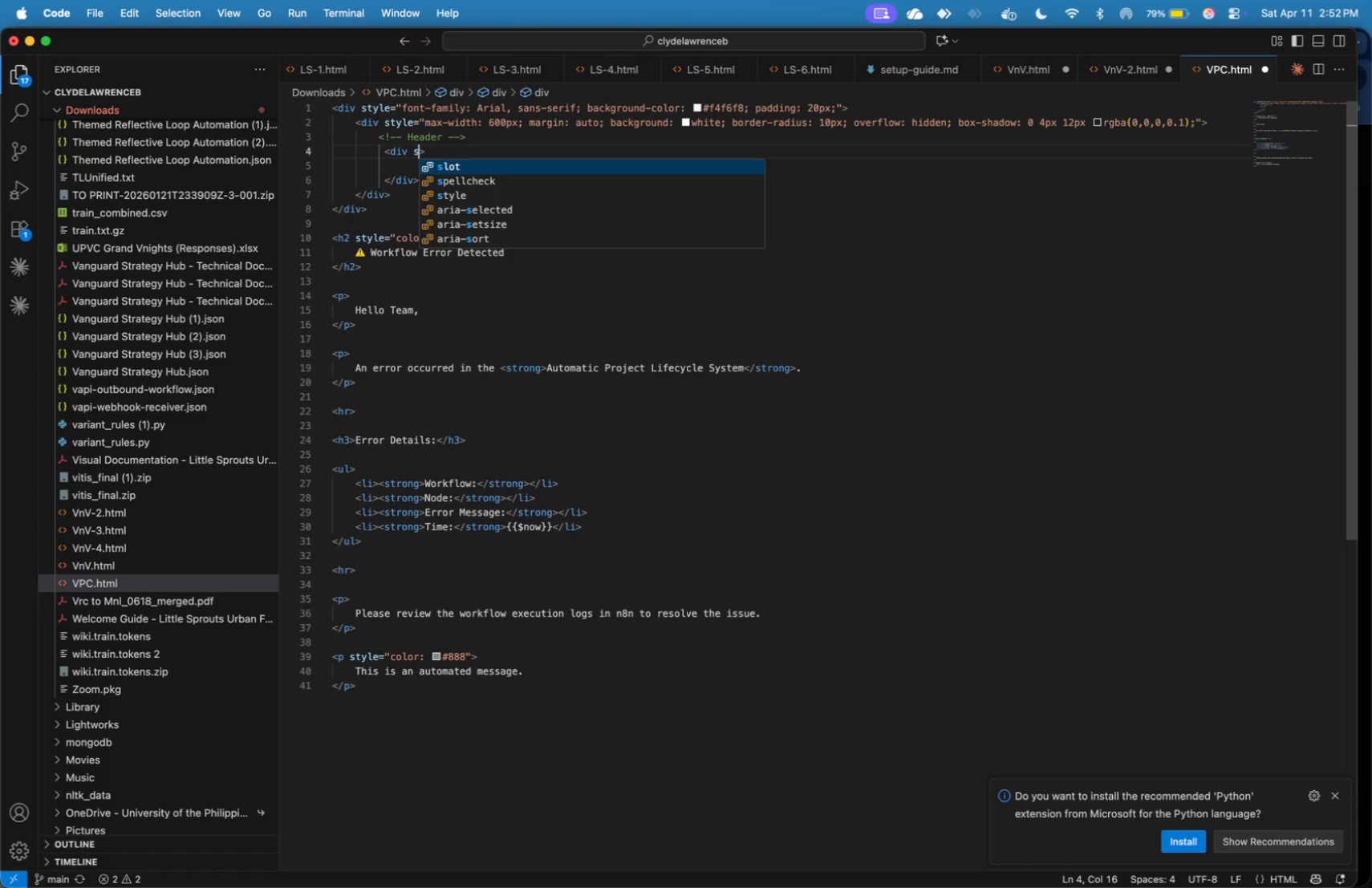 
key(ArrowLeft)
 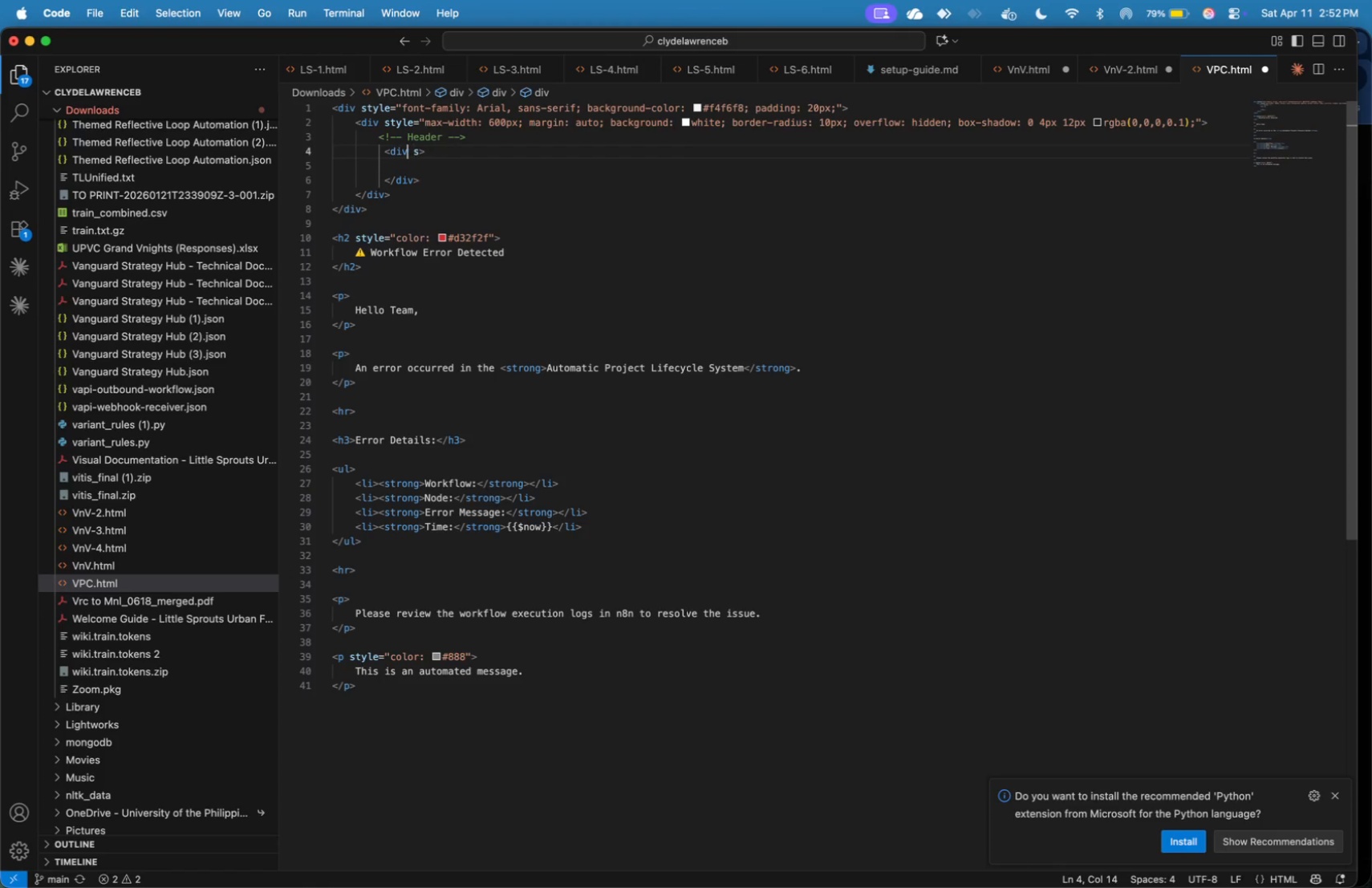 
key(ArrowLeft)
 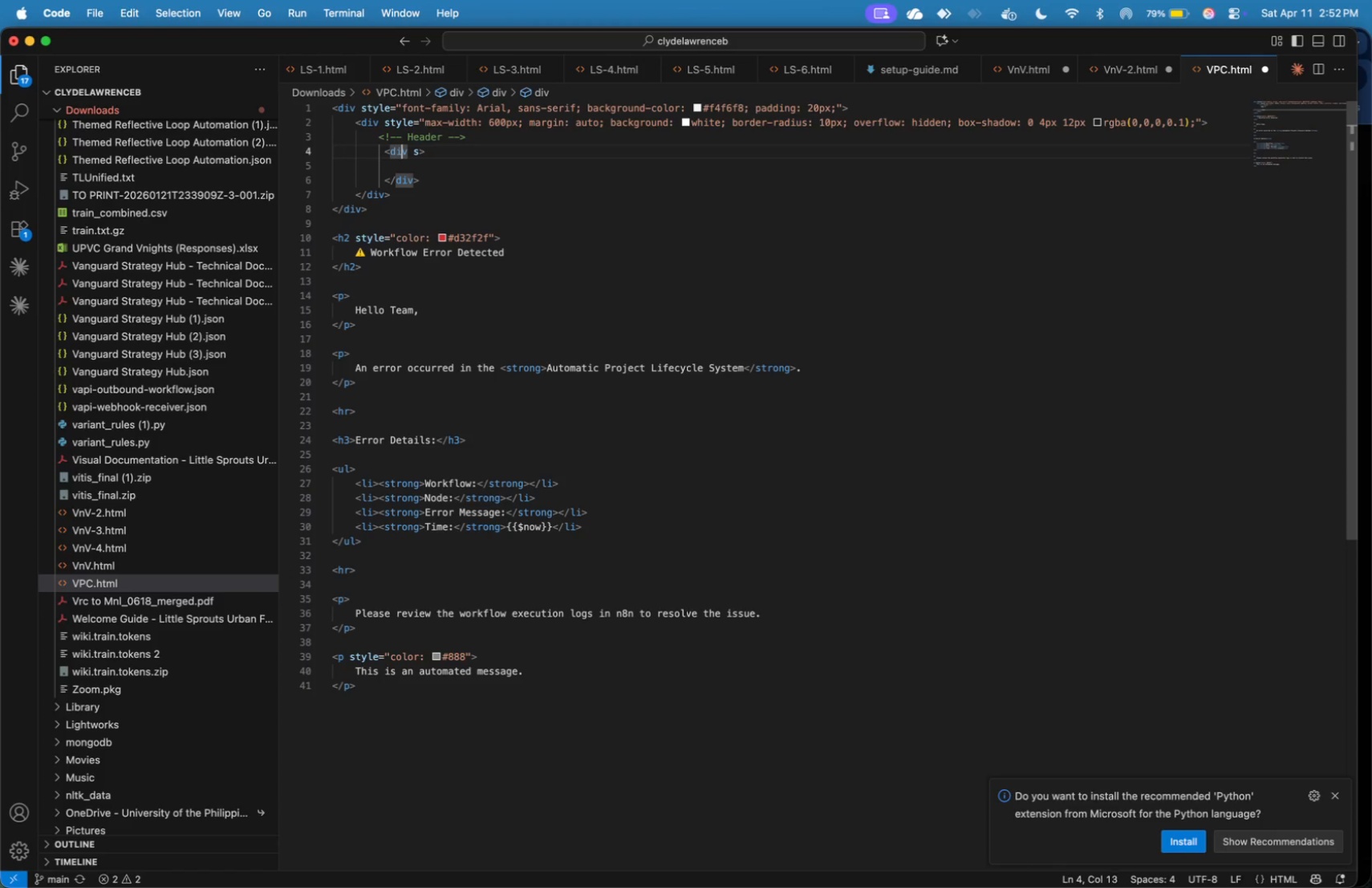 
key(ArrowLeft)
 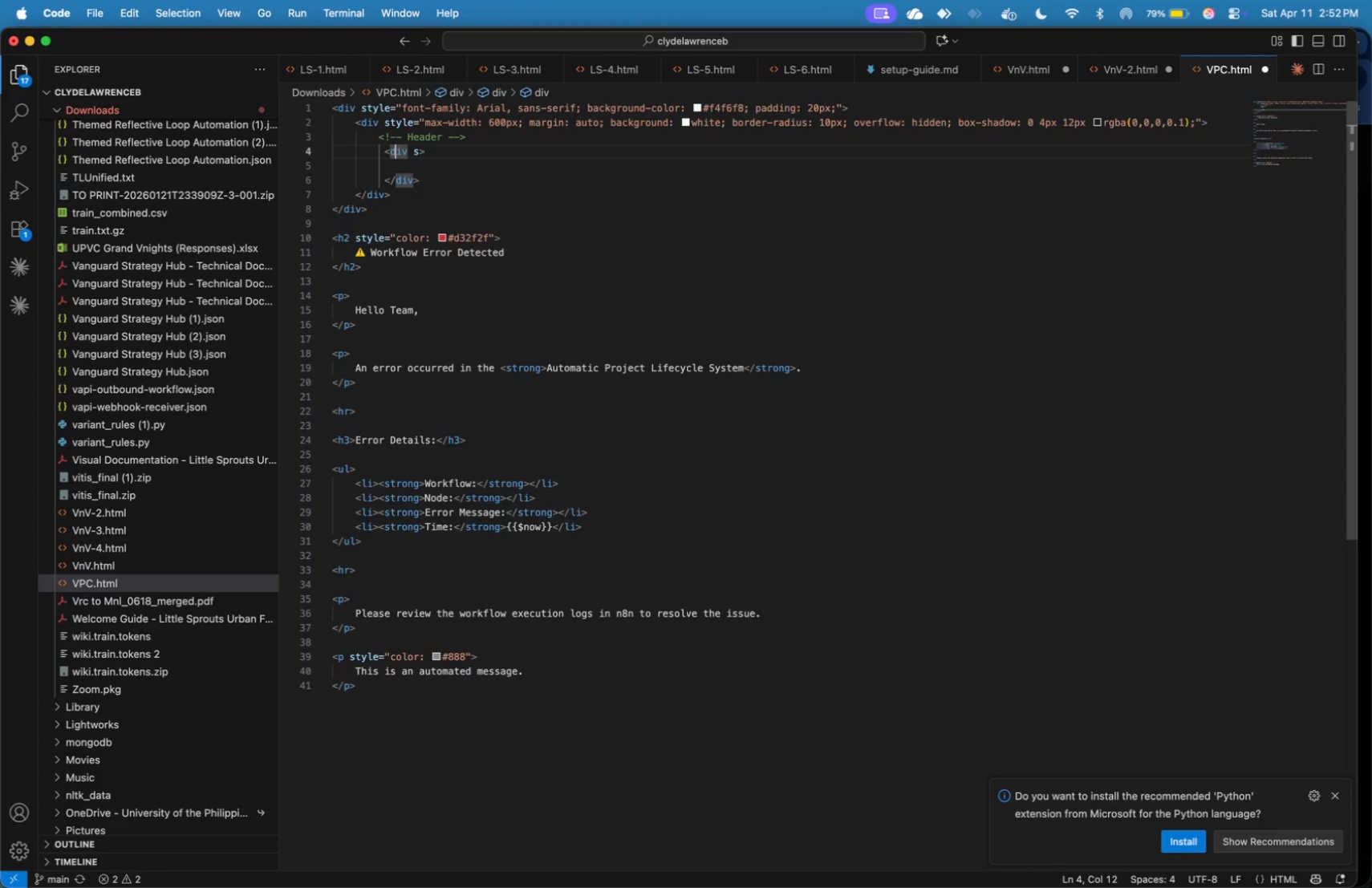 
key(ArrowLeft)
 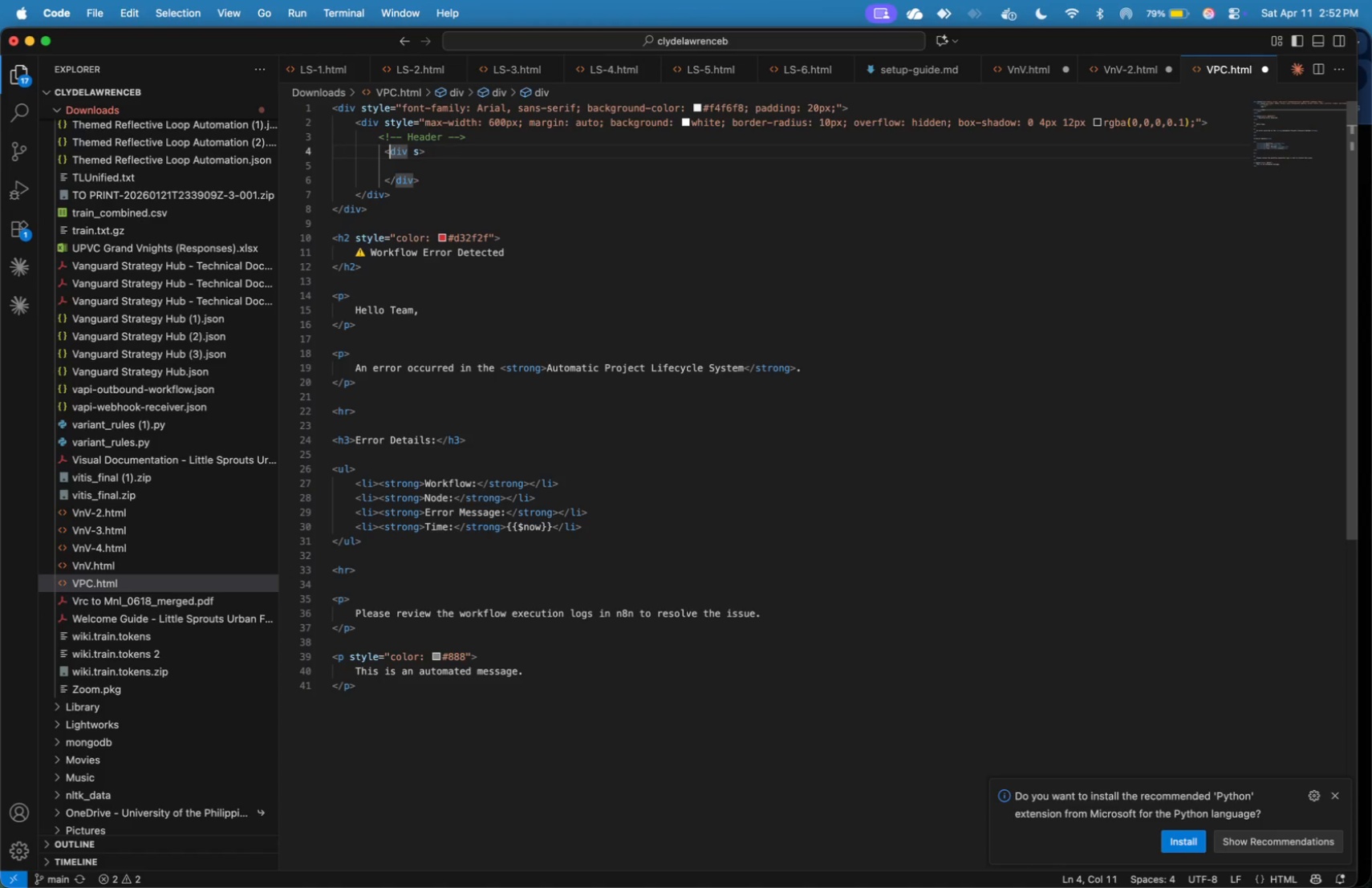 
key(ArrowLeft)
 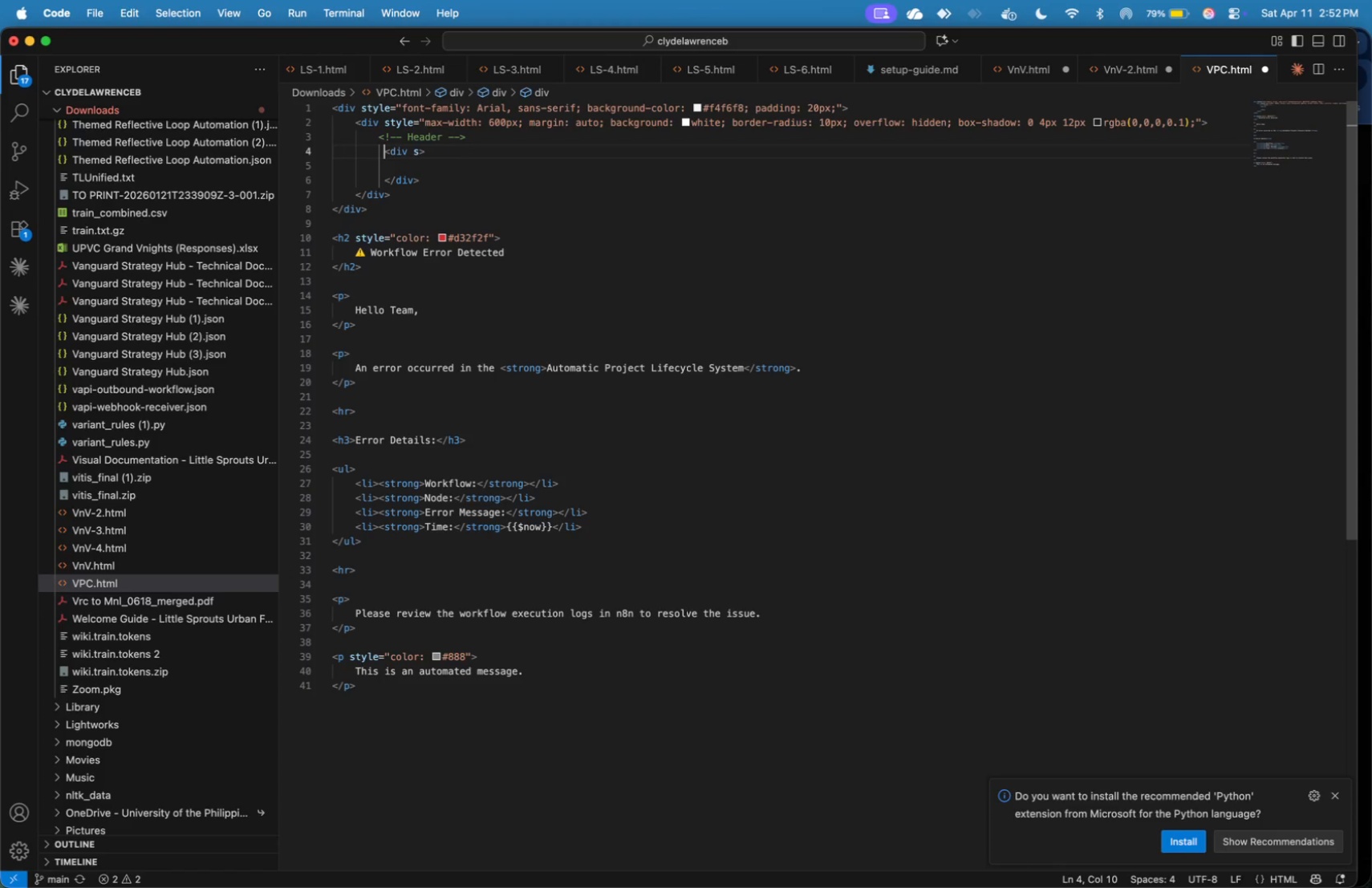 
key(ArrowLeft)
 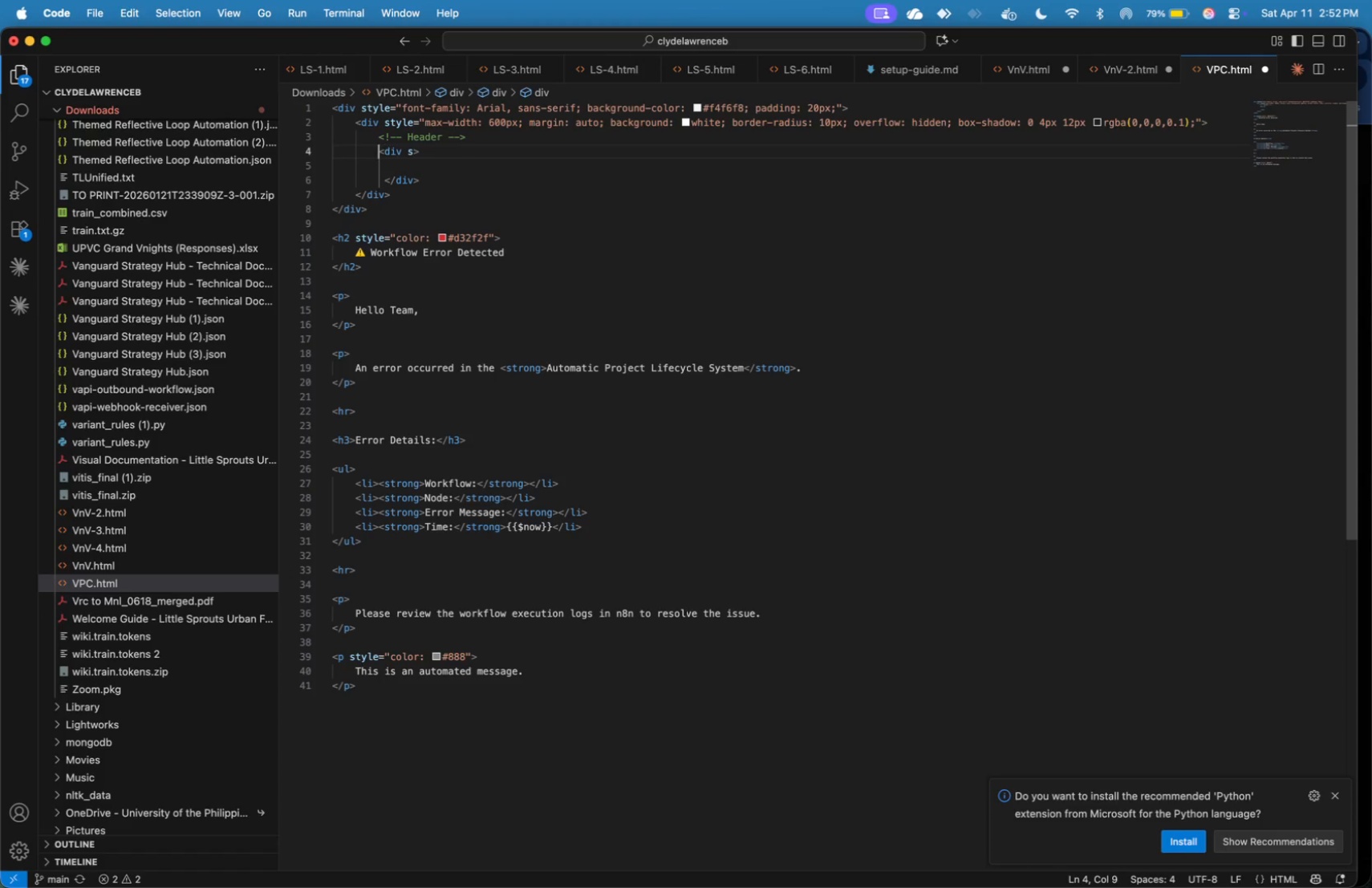 
key(Backspace)
 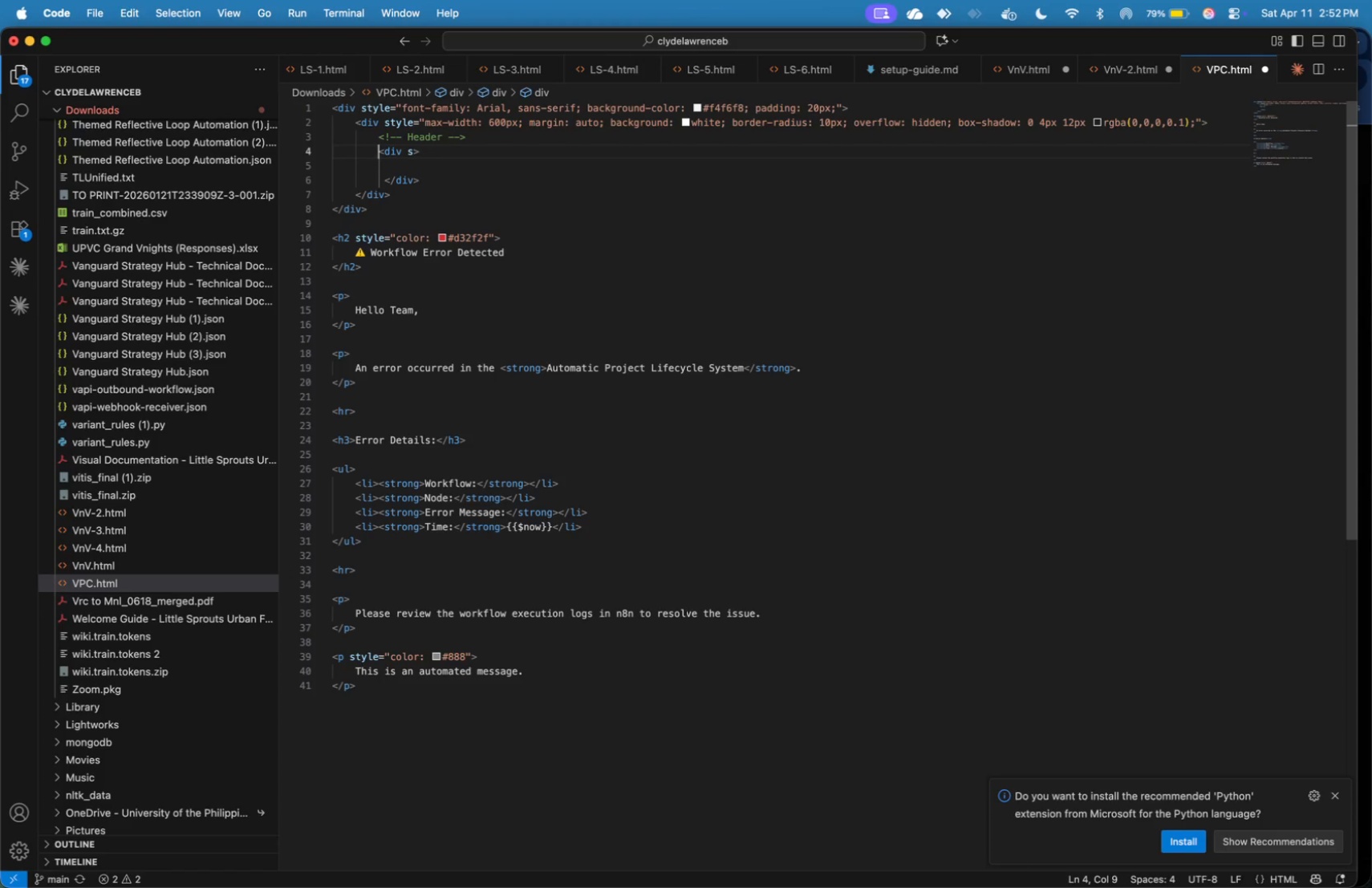 
key(ArrowDown)
 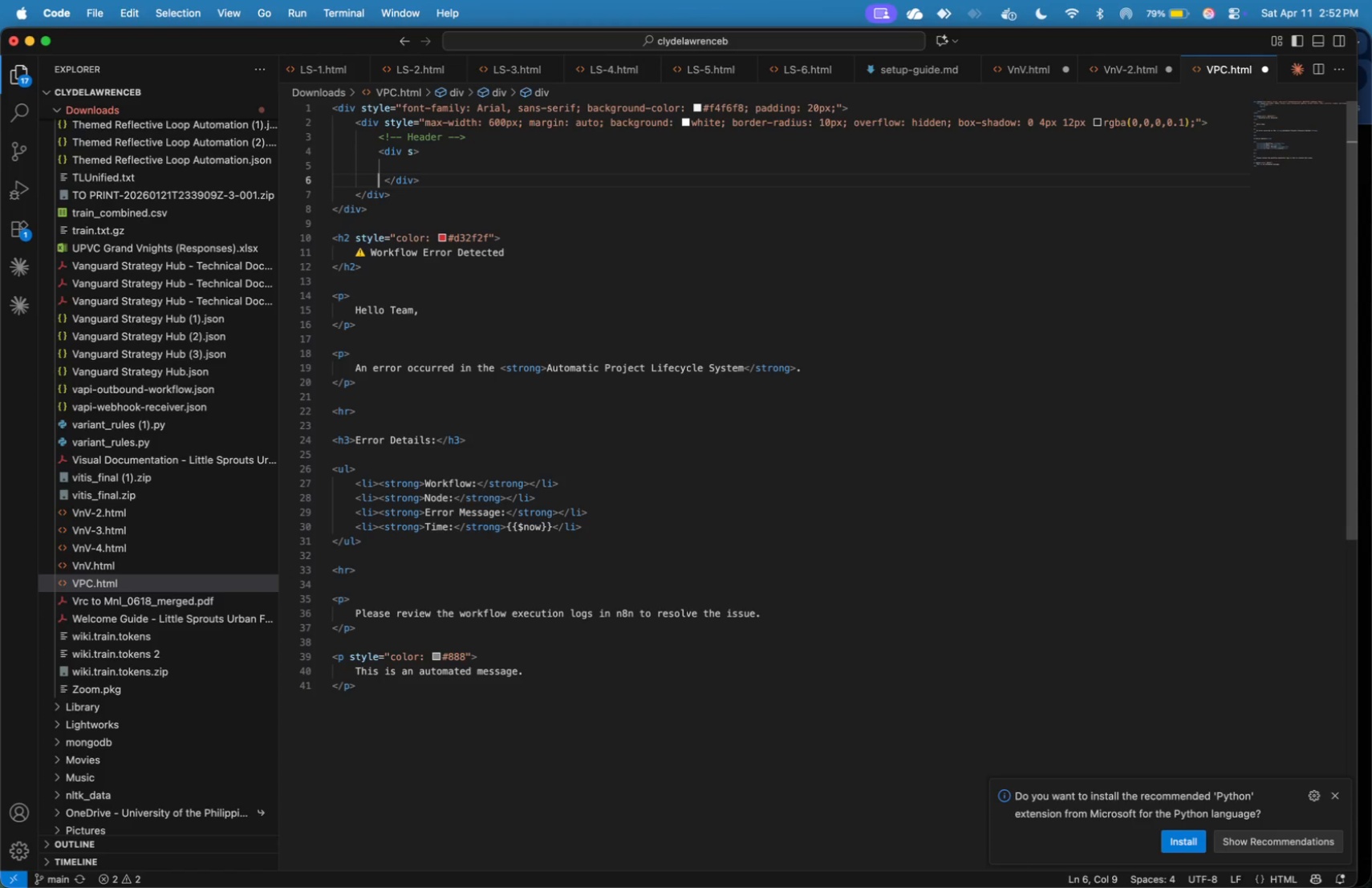 
key(ArrowDown)
 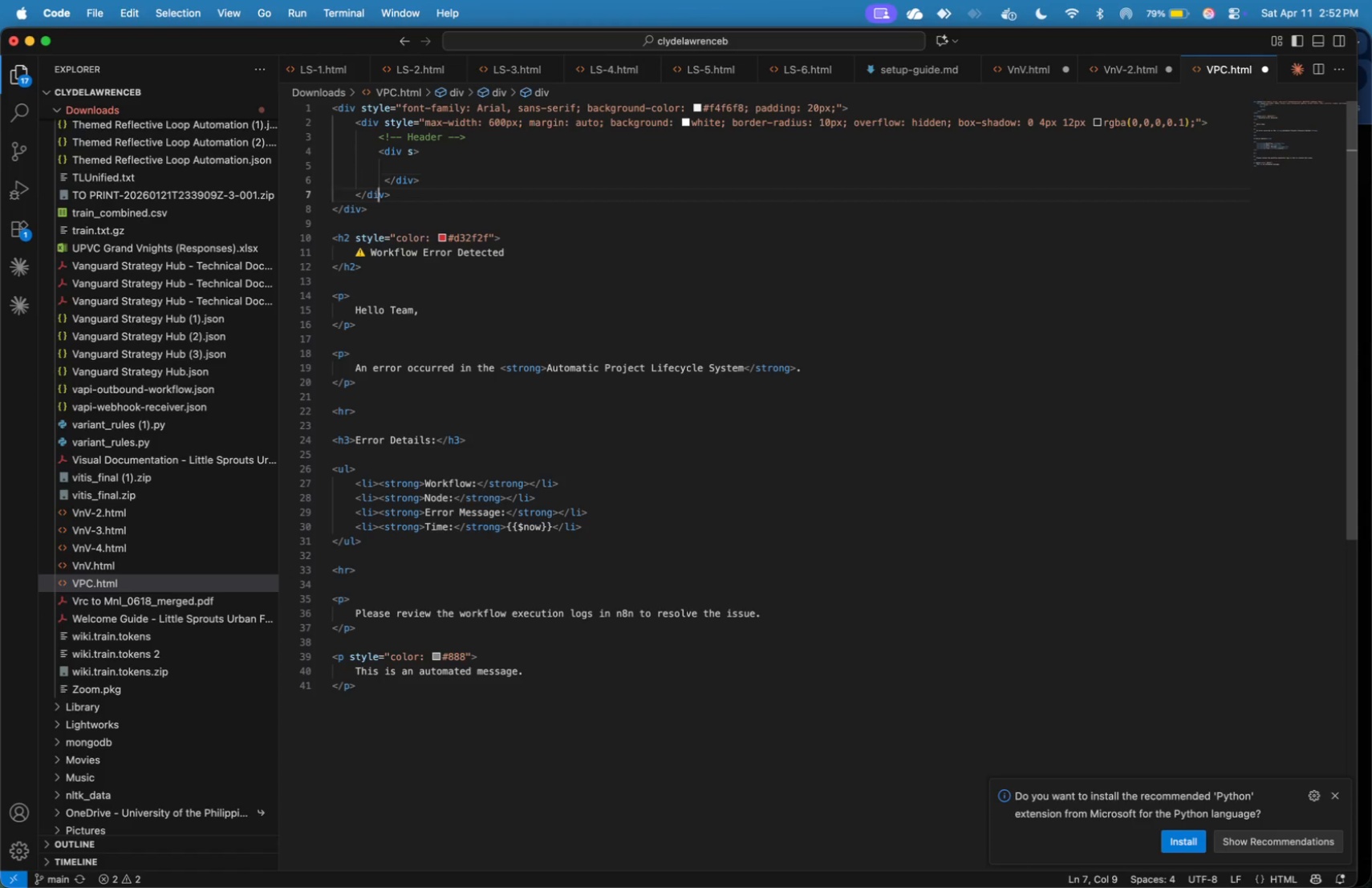 
key(ArrowDown)
 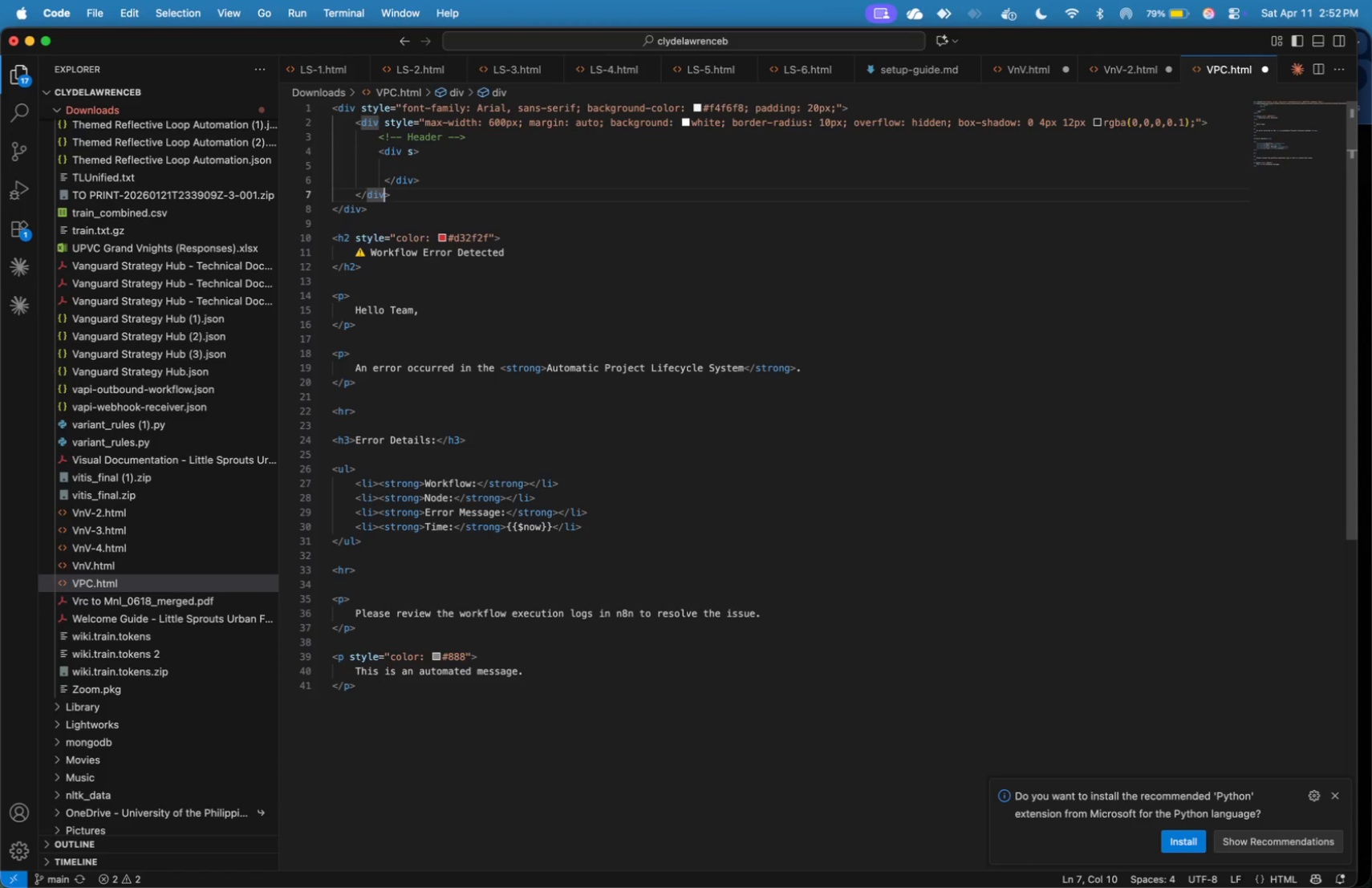 
key(ArrowRight)
 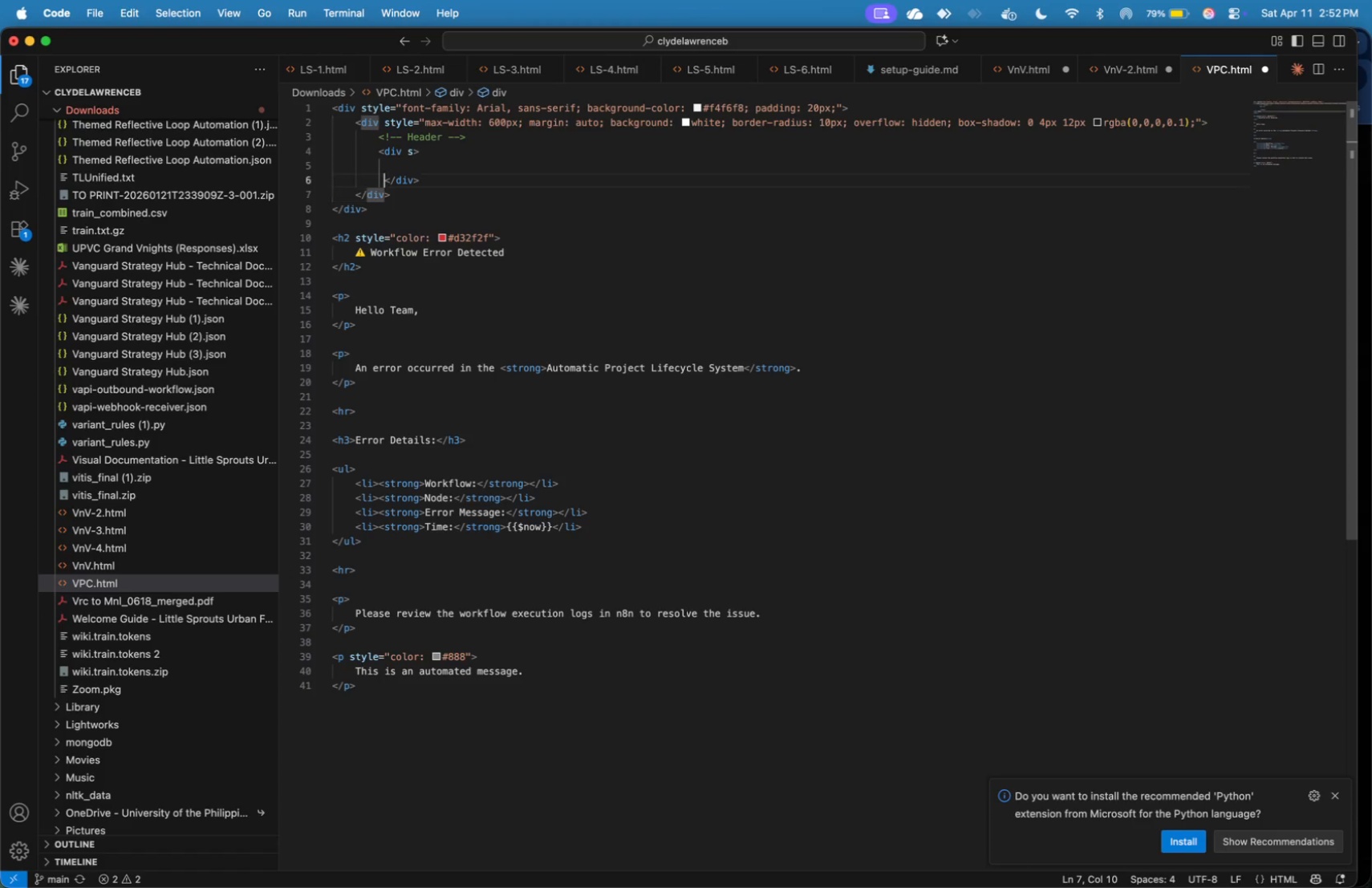 
key(ArrowUp)
 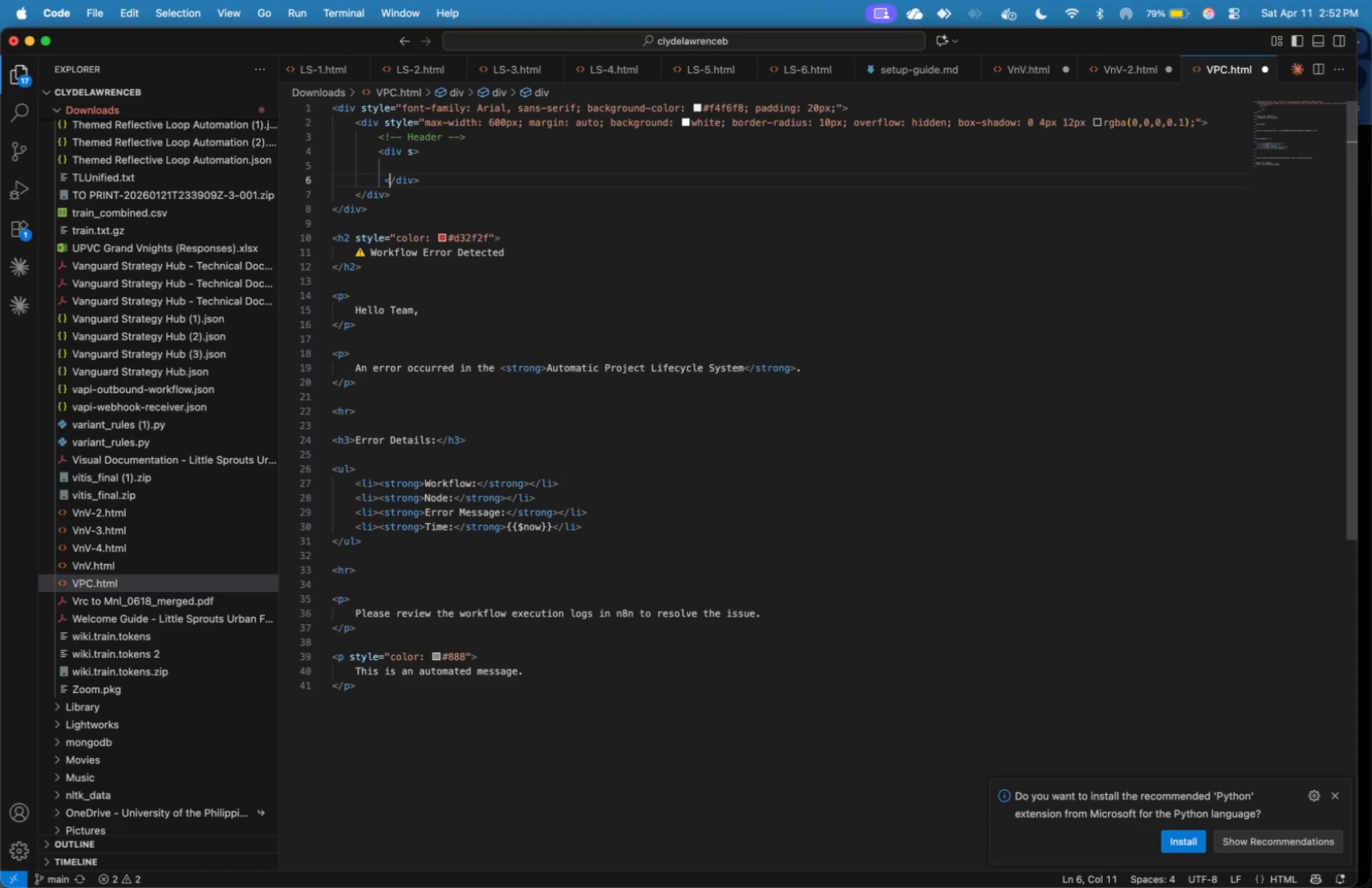 
key(ArrowRight)
 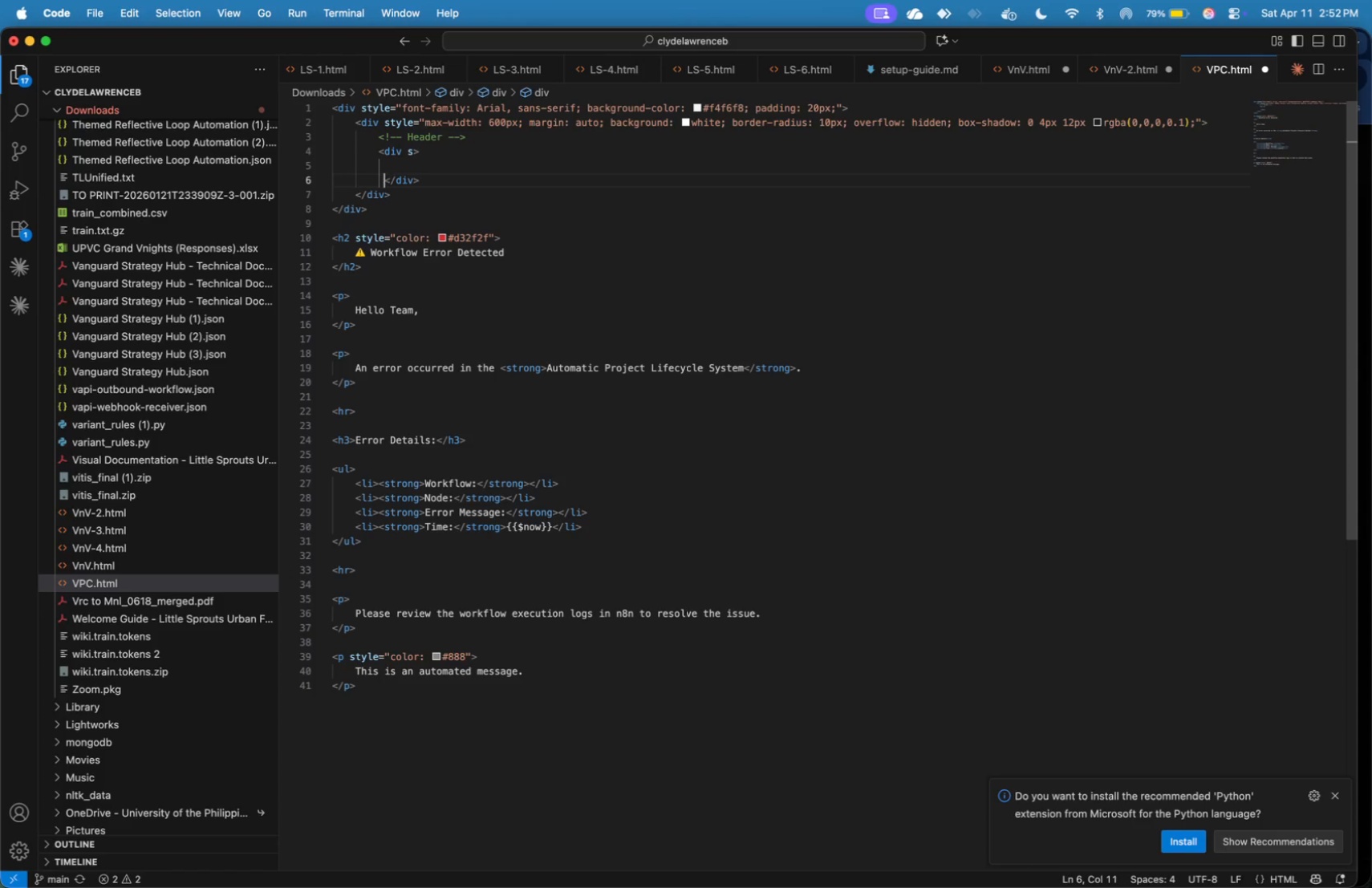 
key(ArrowLeft)
 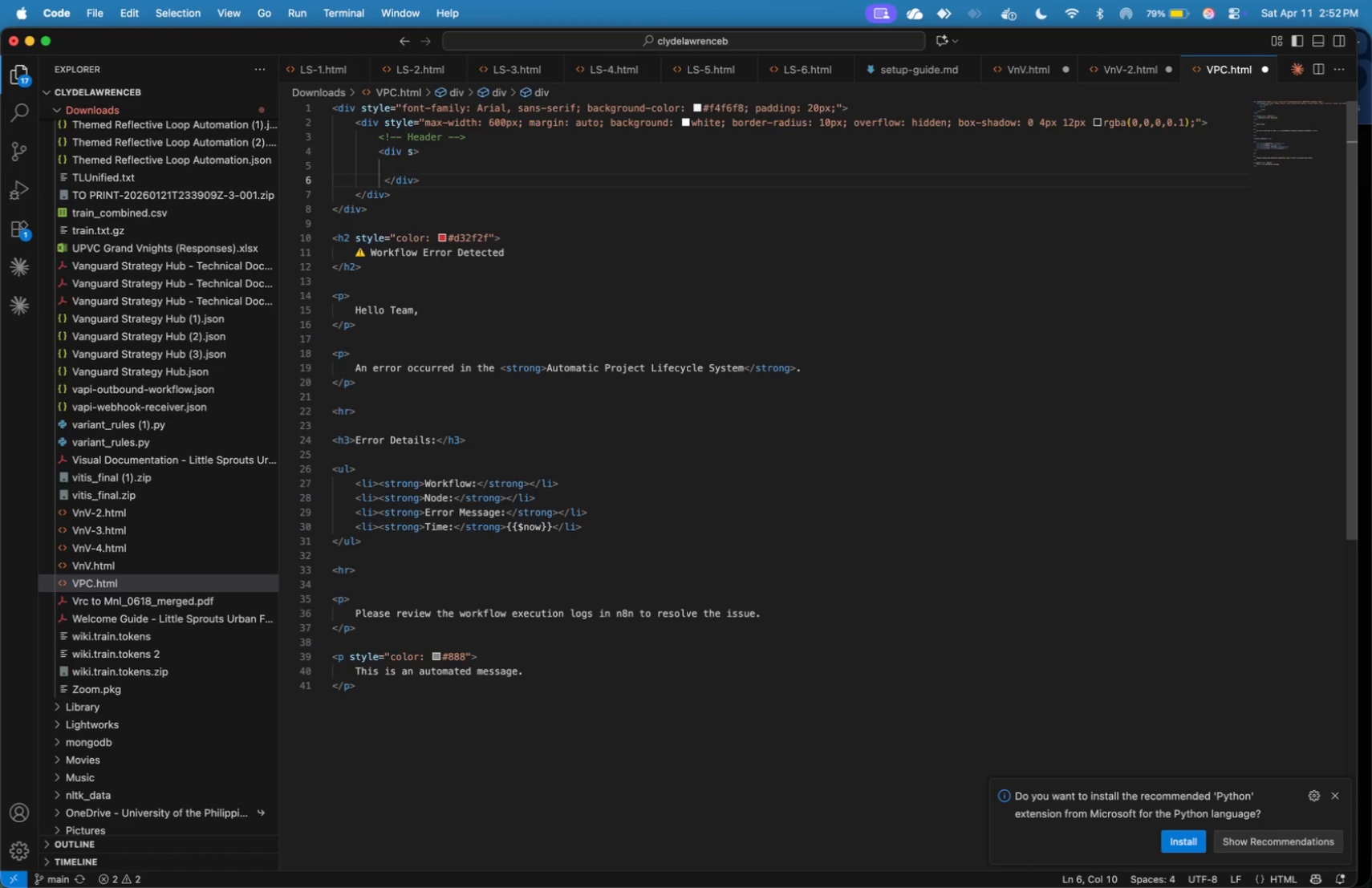 
key(Backspace)
 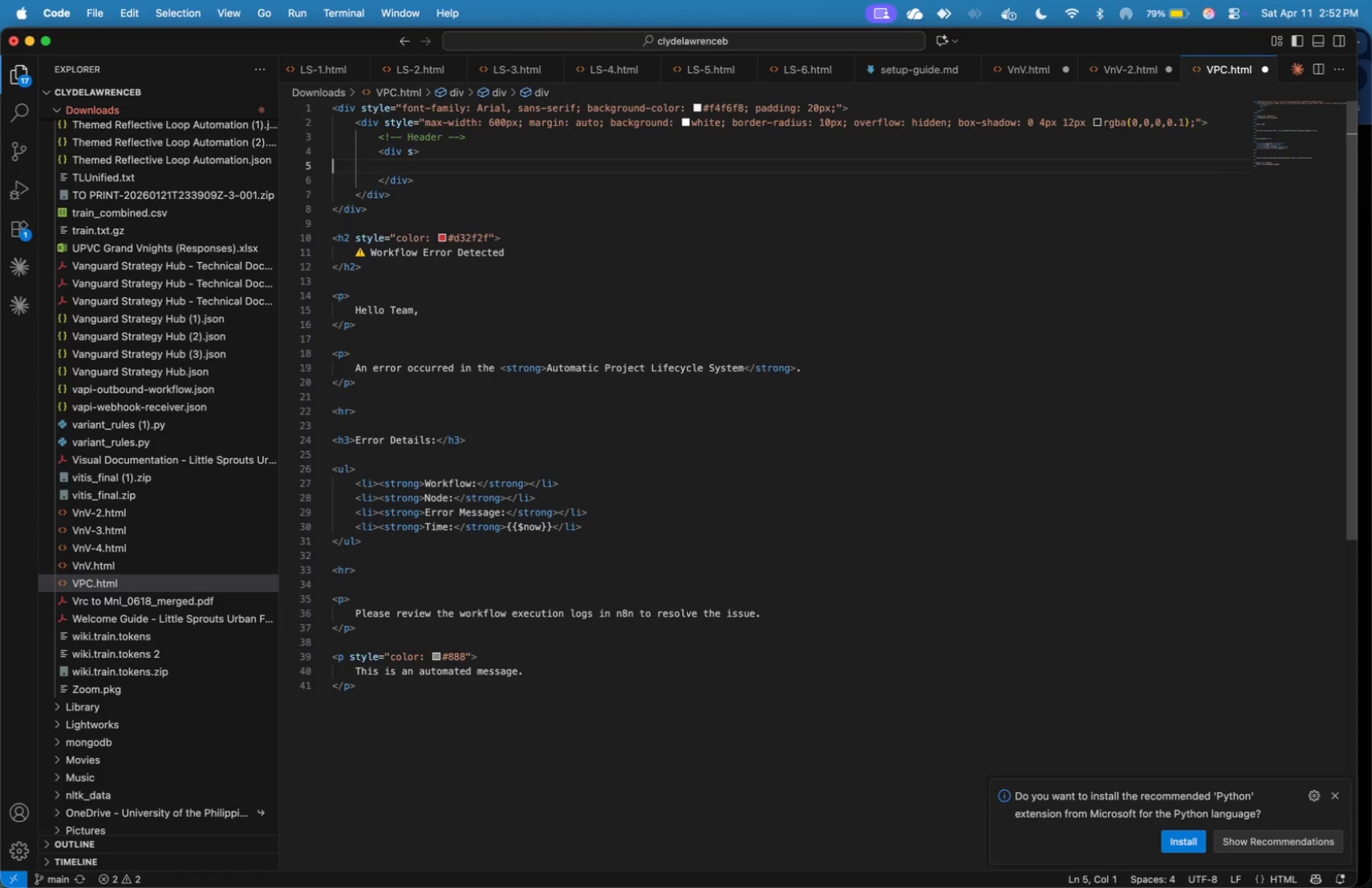 
key(ArrowUp)
 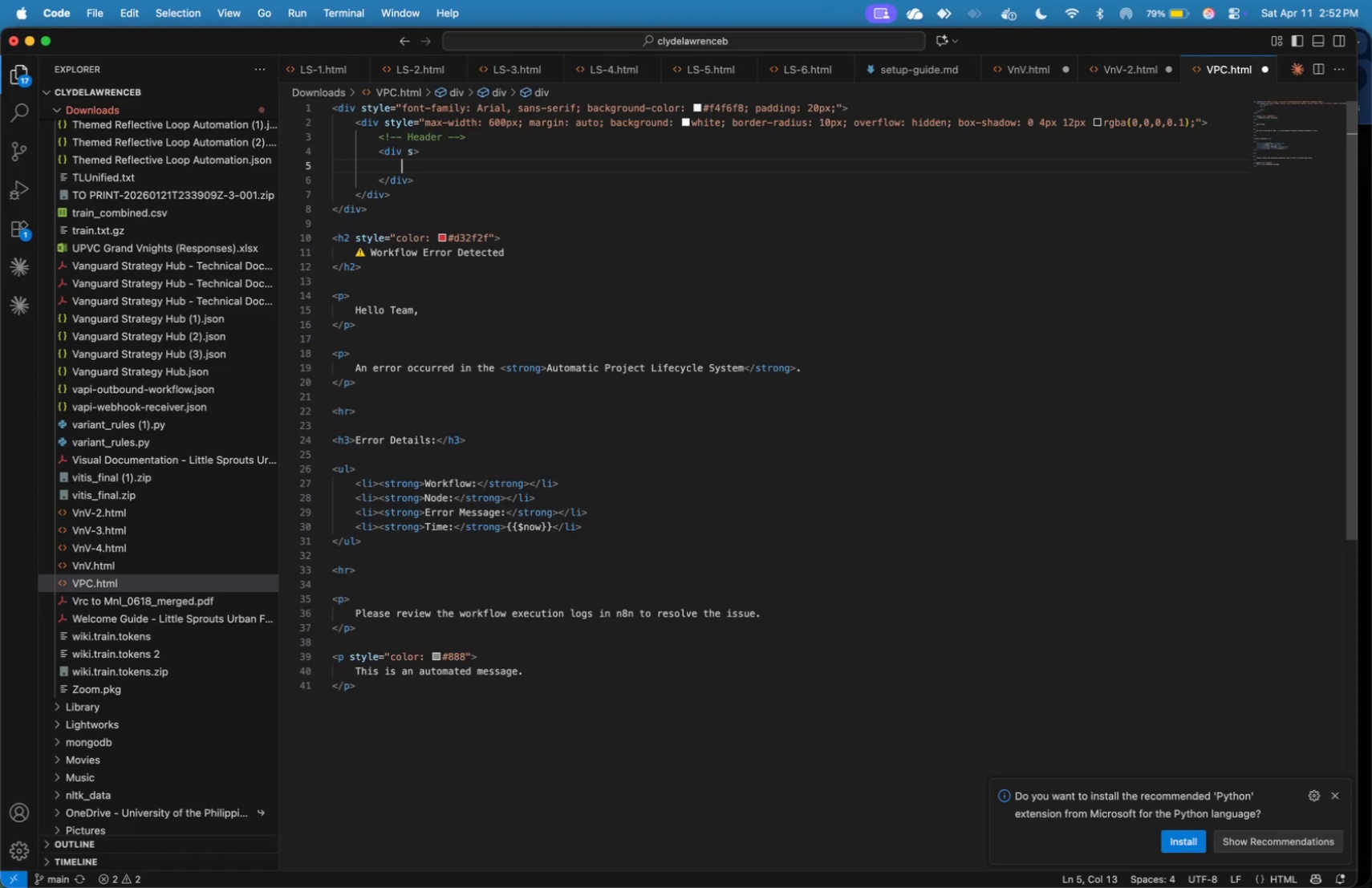 
key(Tab)
 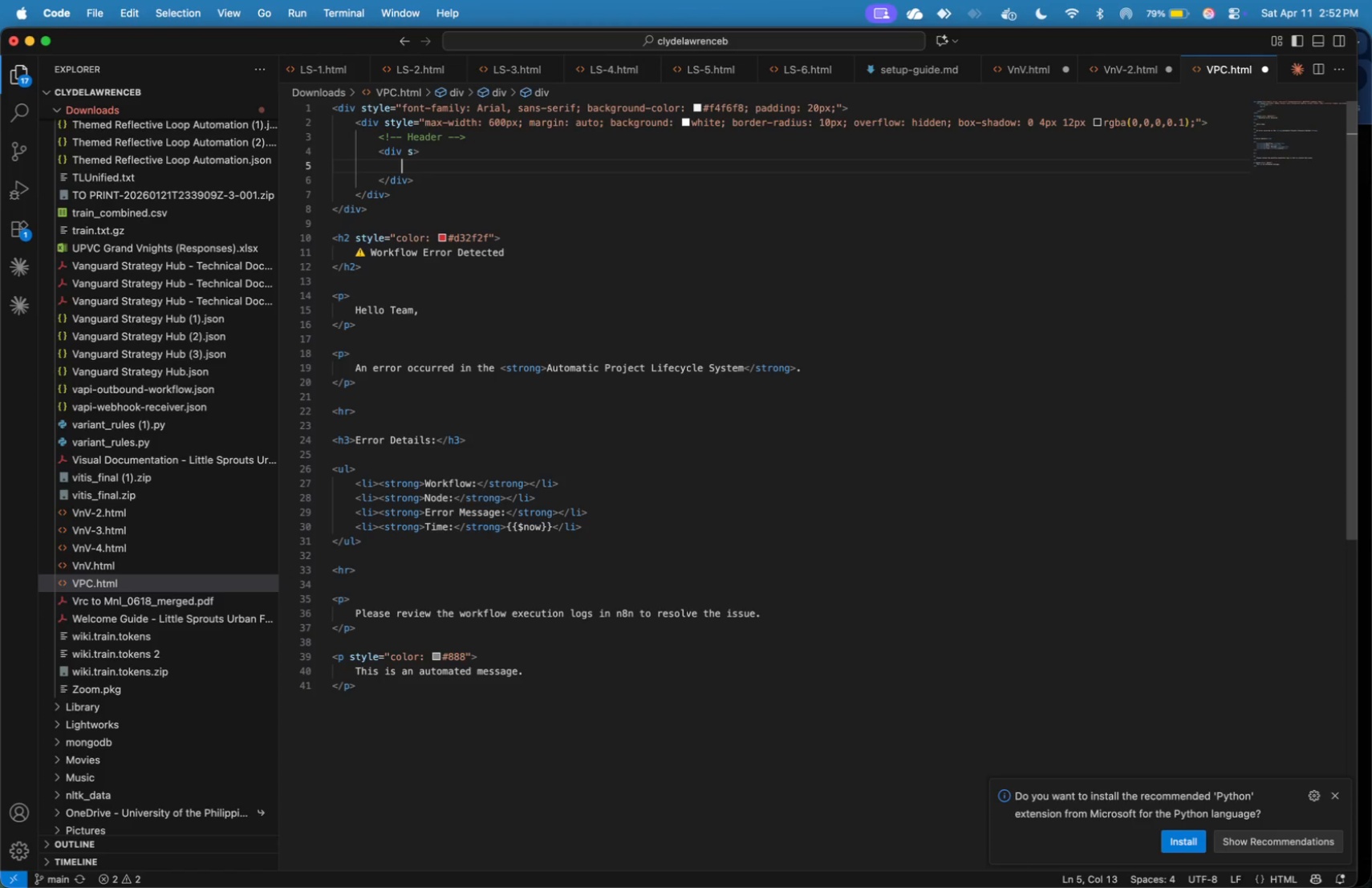 
key(ArrowUp)
 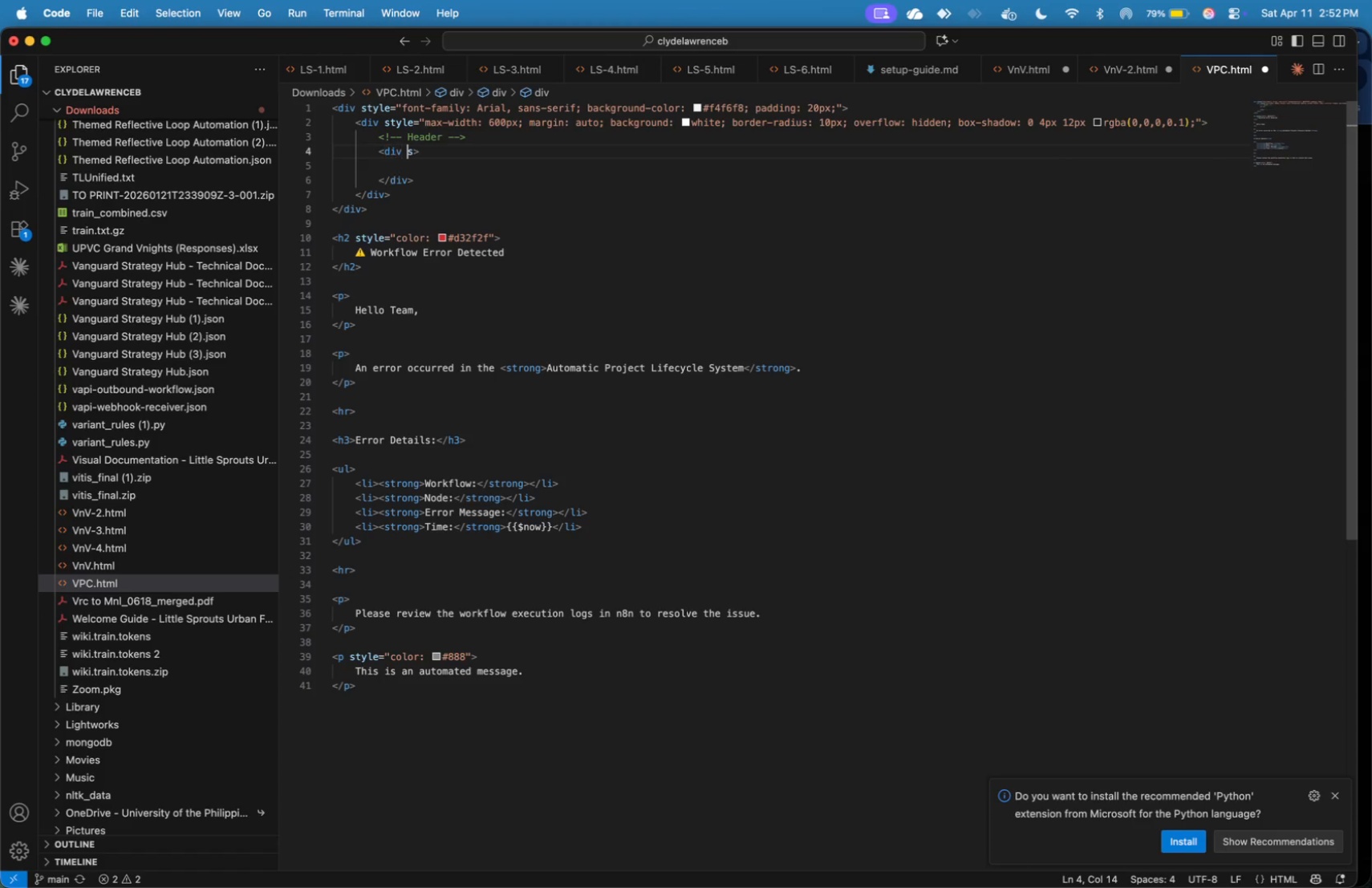 
key(ArrowRight)
 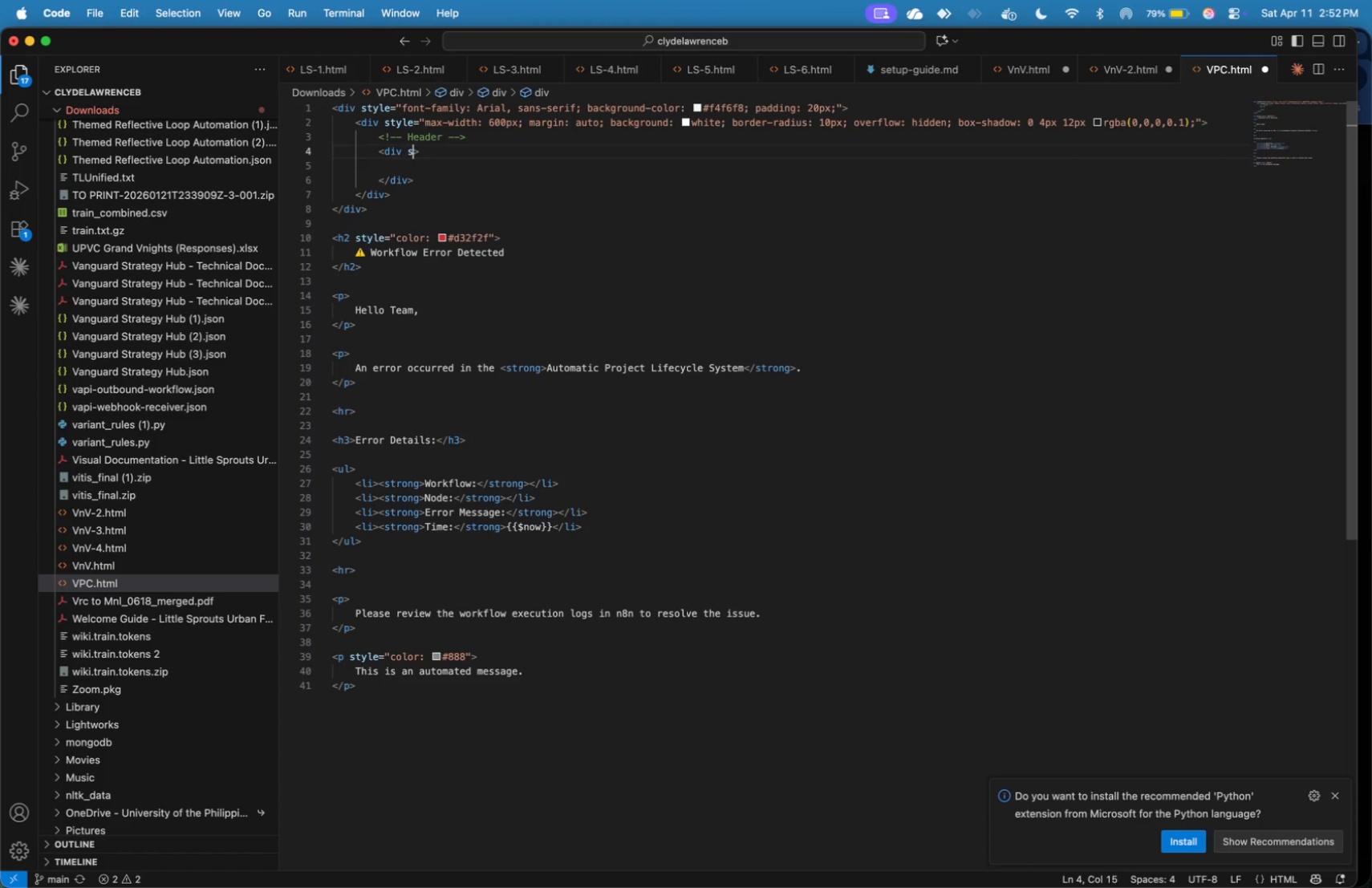 
key(ArrowRight)
 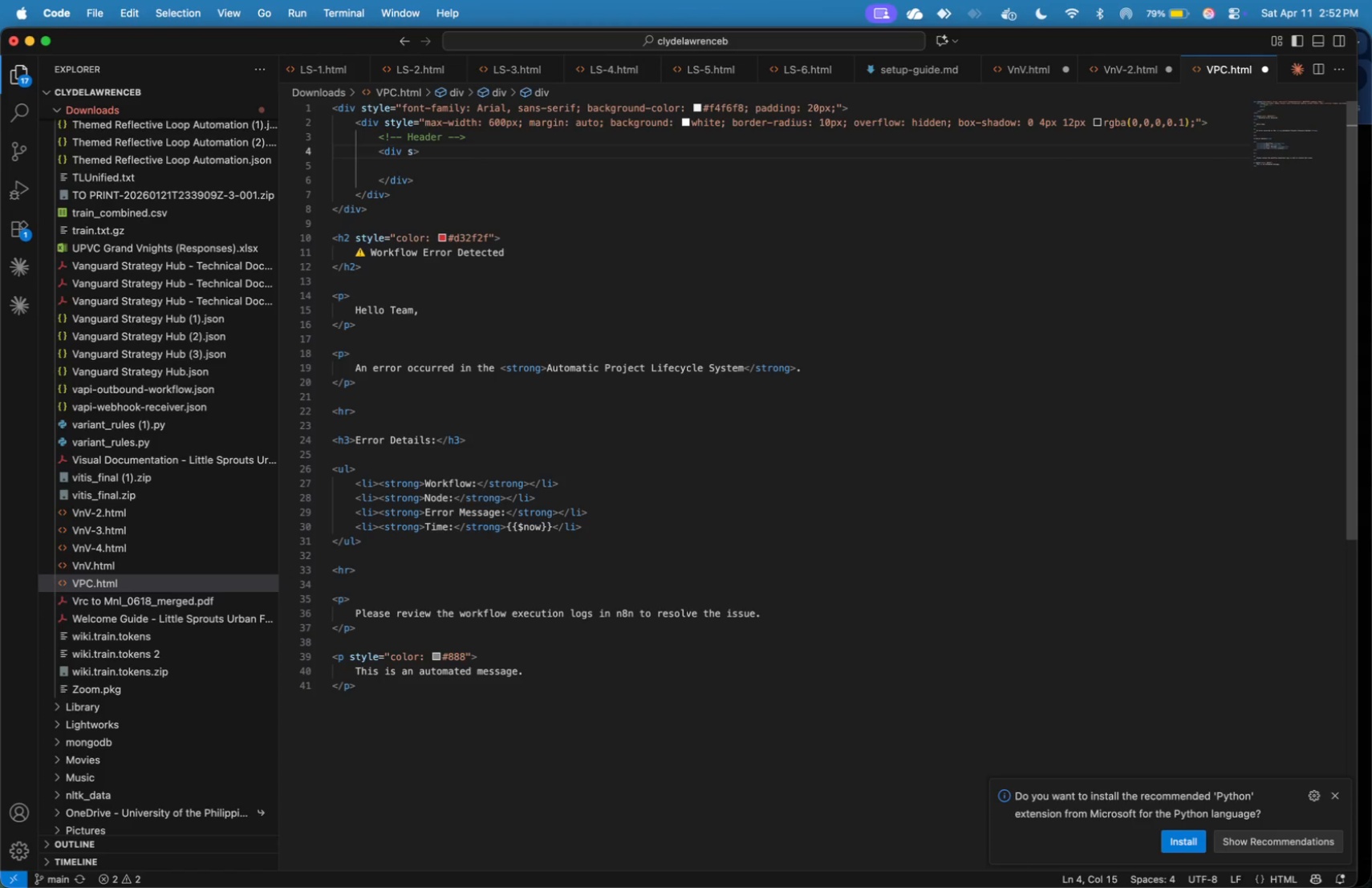 
type(tyle=)
 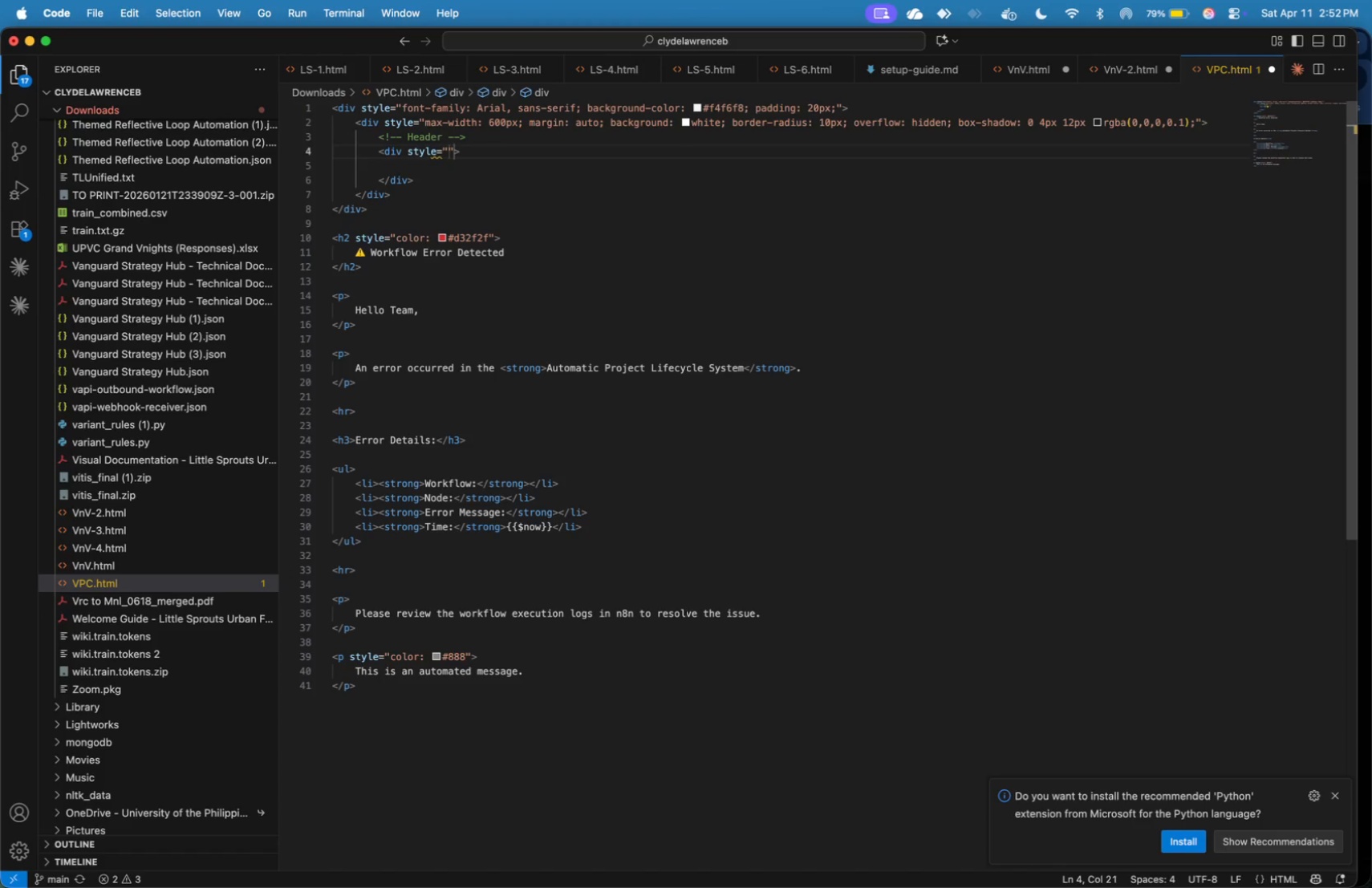 
type(background-)
key(Backspace)
type(: linear-gradient: )
 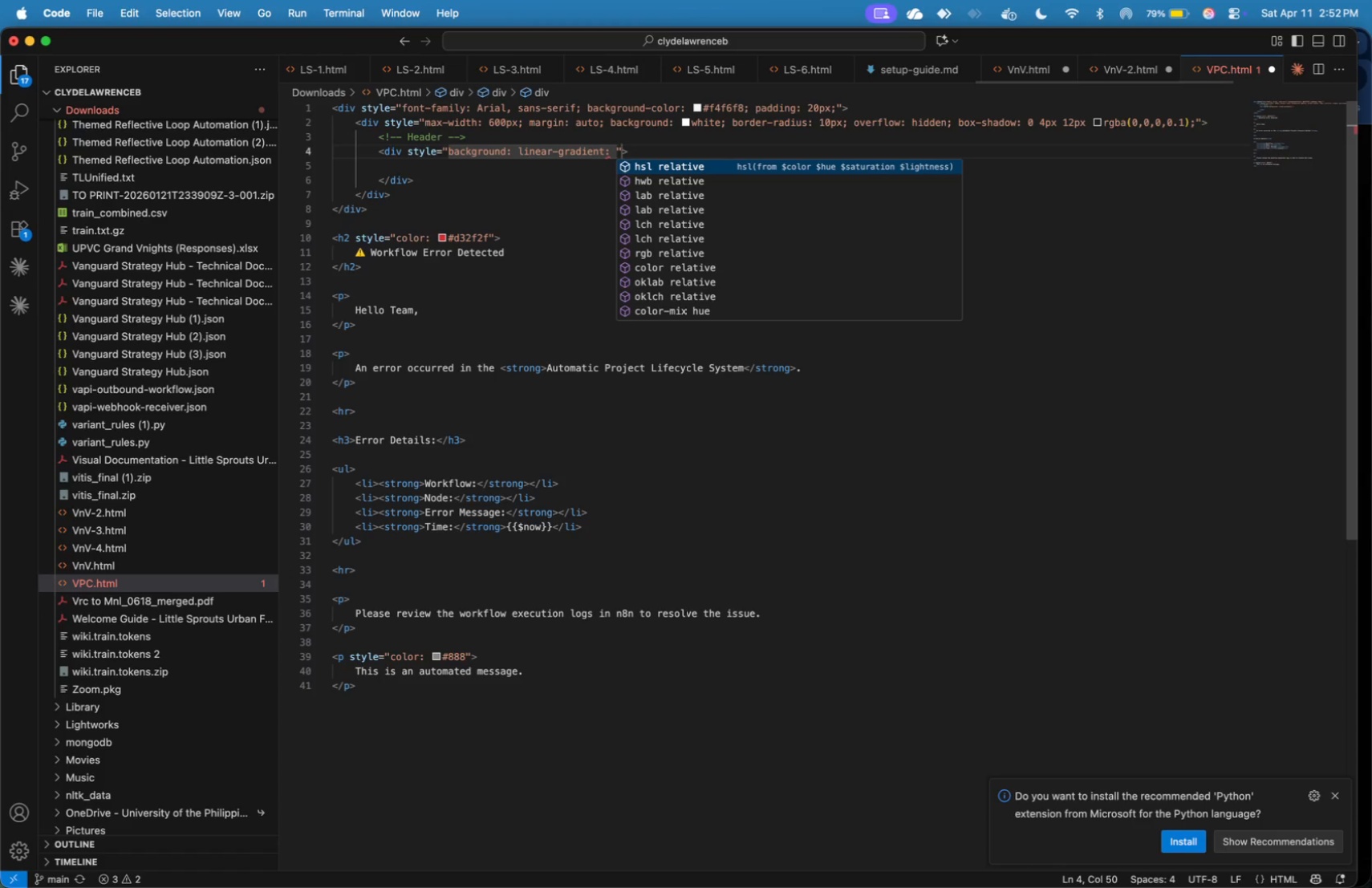 
key(Backspace)
key(Backspace)
type((90 )
key(Backspace)
type(deg, #d32f2f, #f44336)
 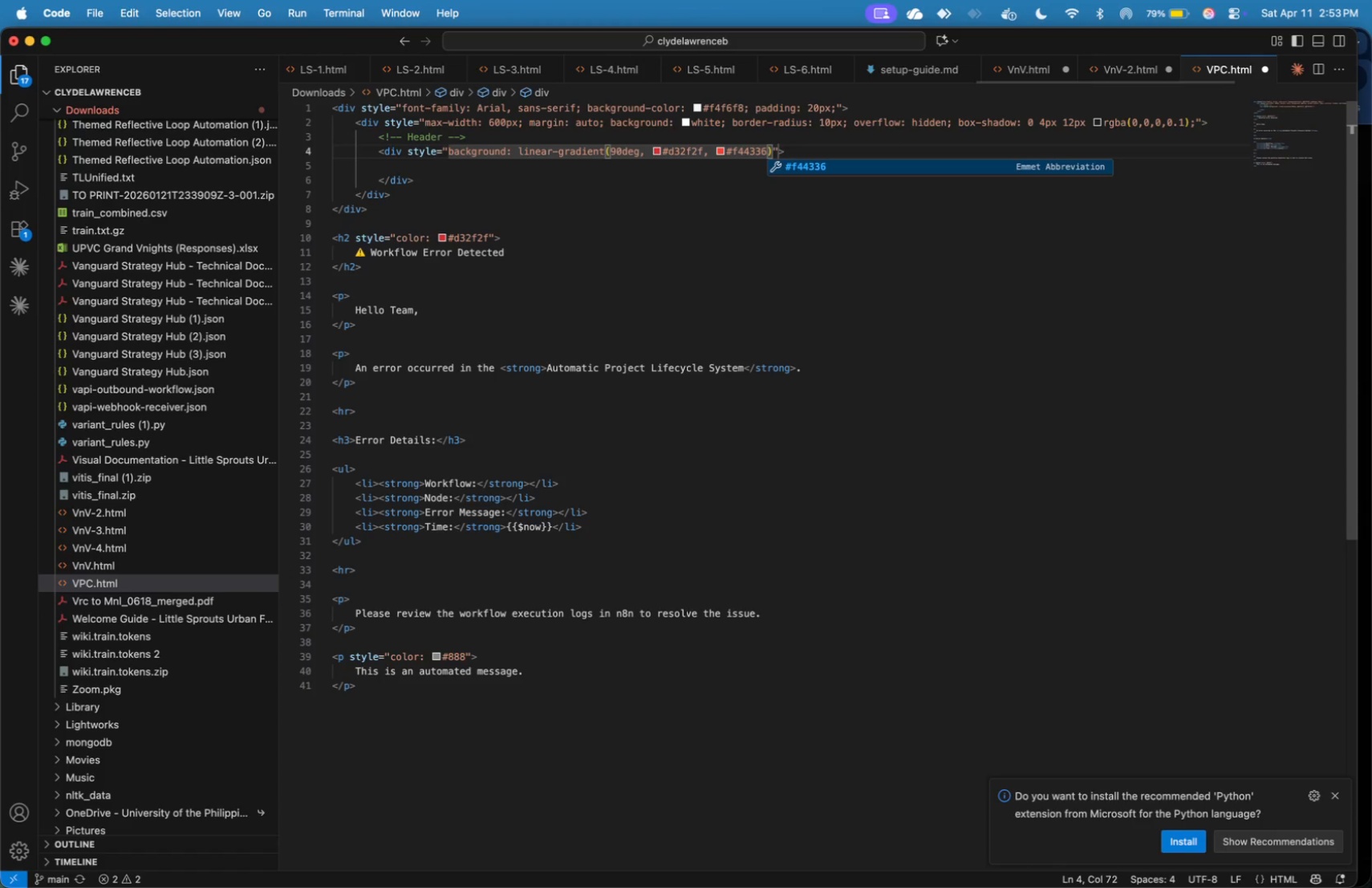 
key(ArrowRight)
 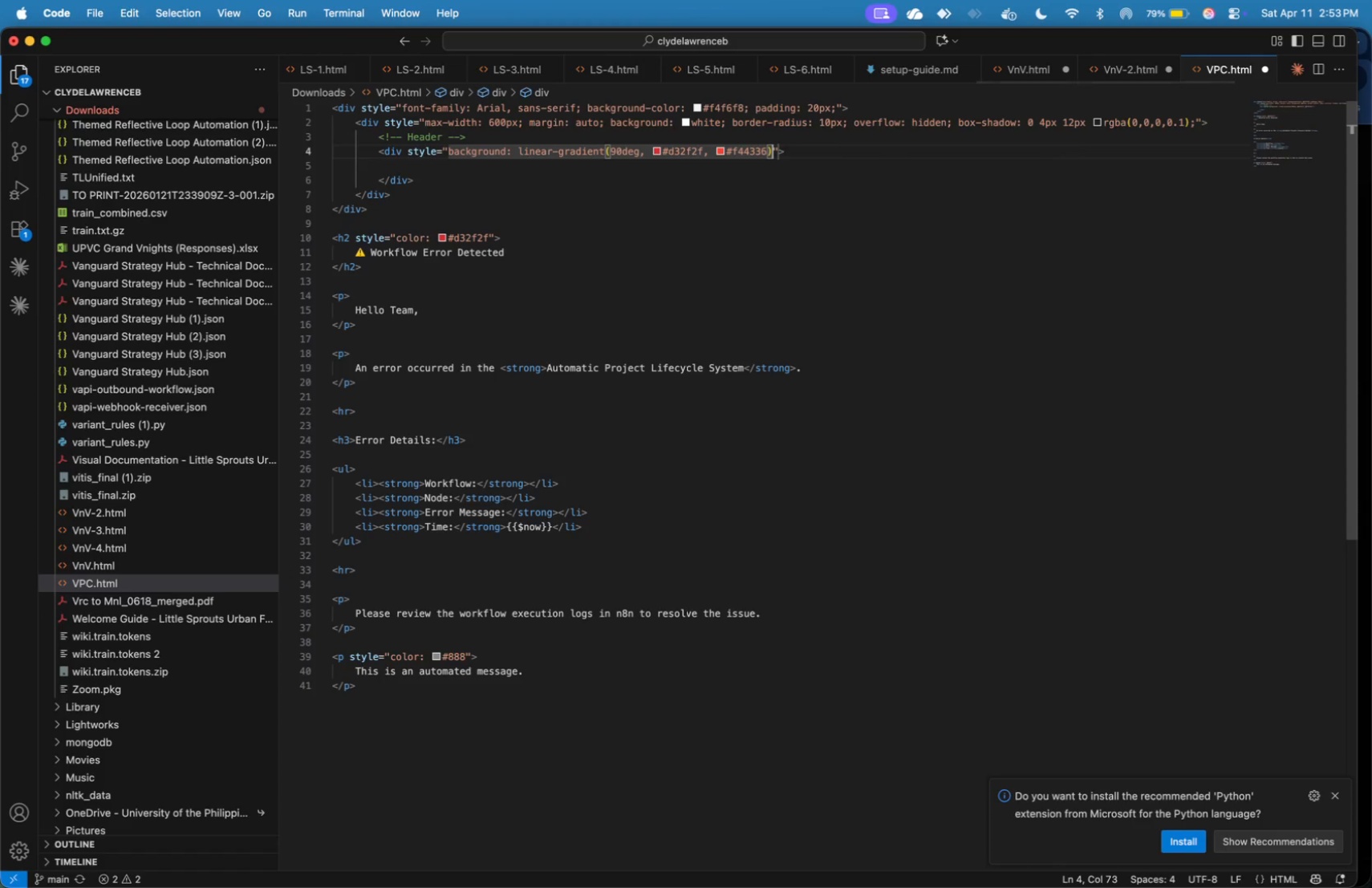 
key(ArrowRight)
 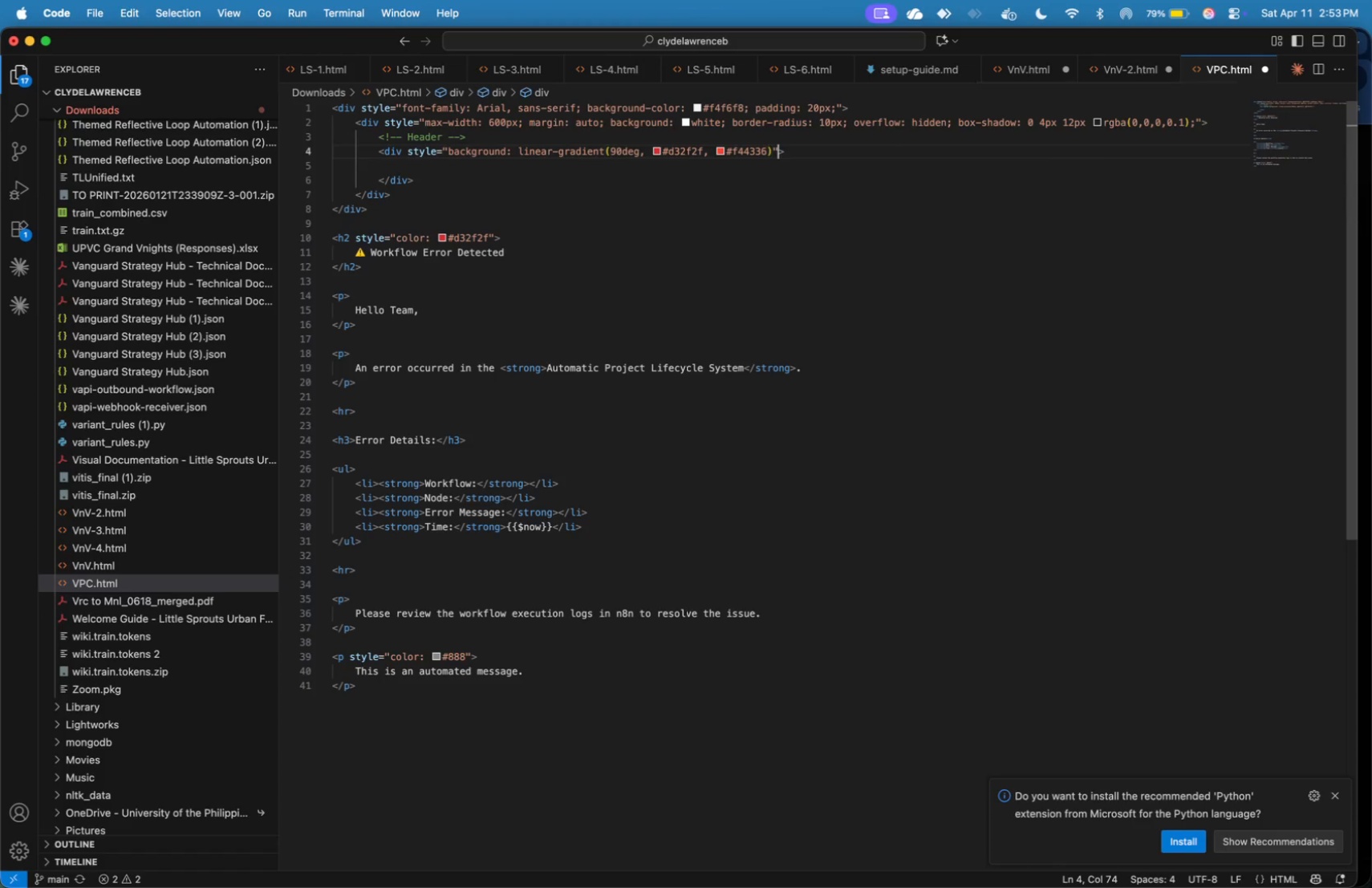 
key(ArrowRight)
 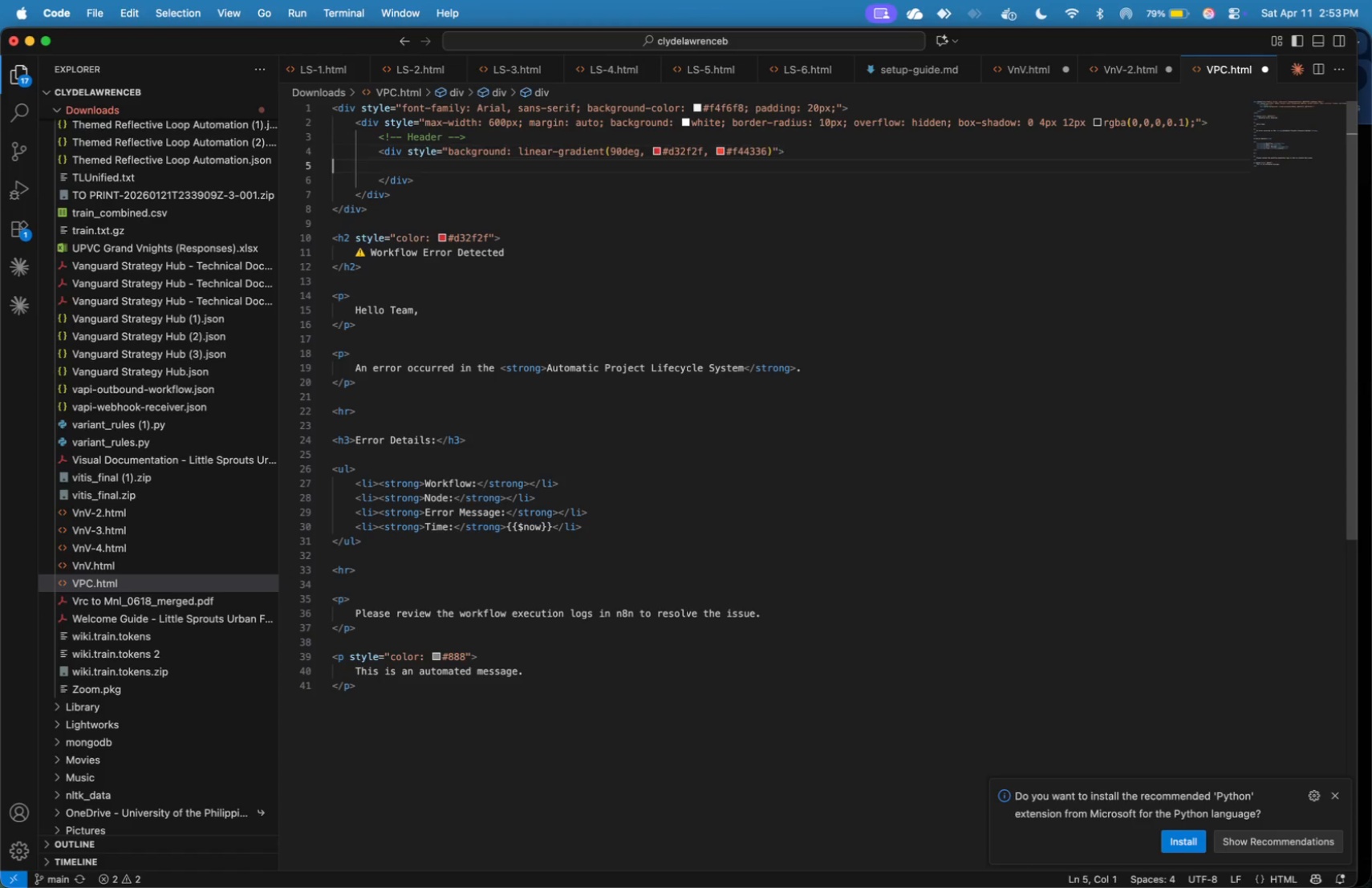 
key(ArrowDown)
 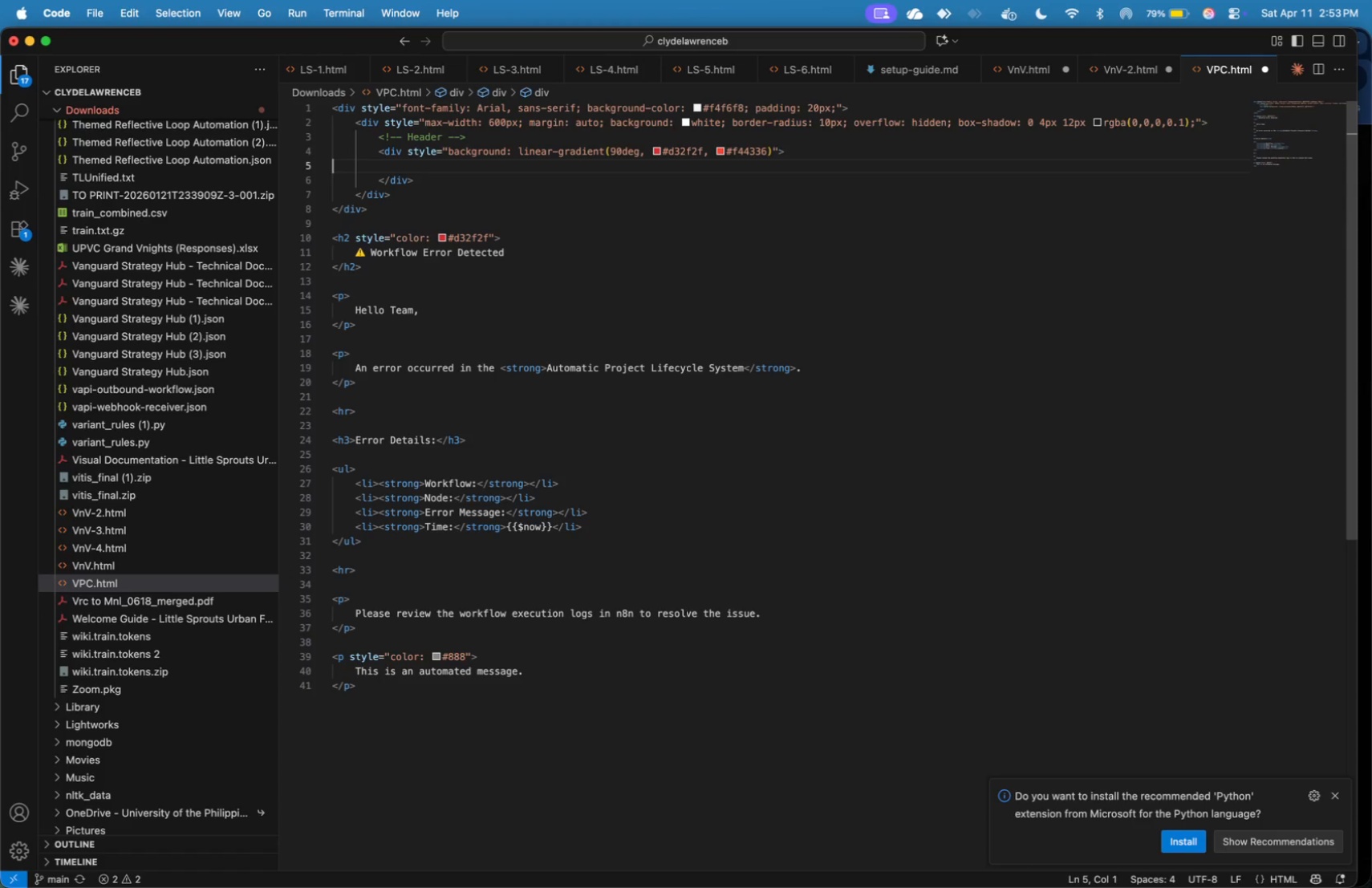 
key(Tab)
 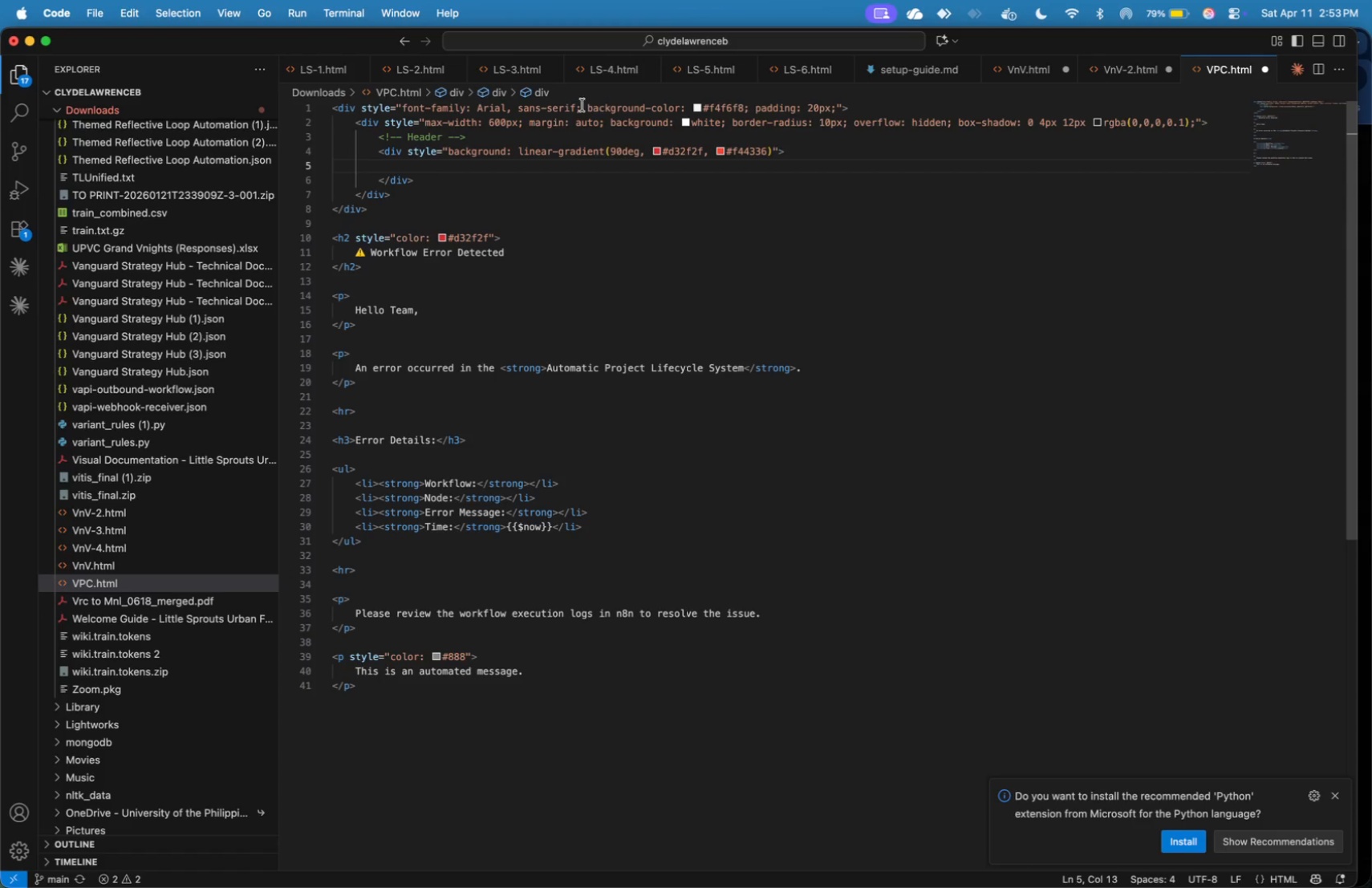 
wait(6.15)
 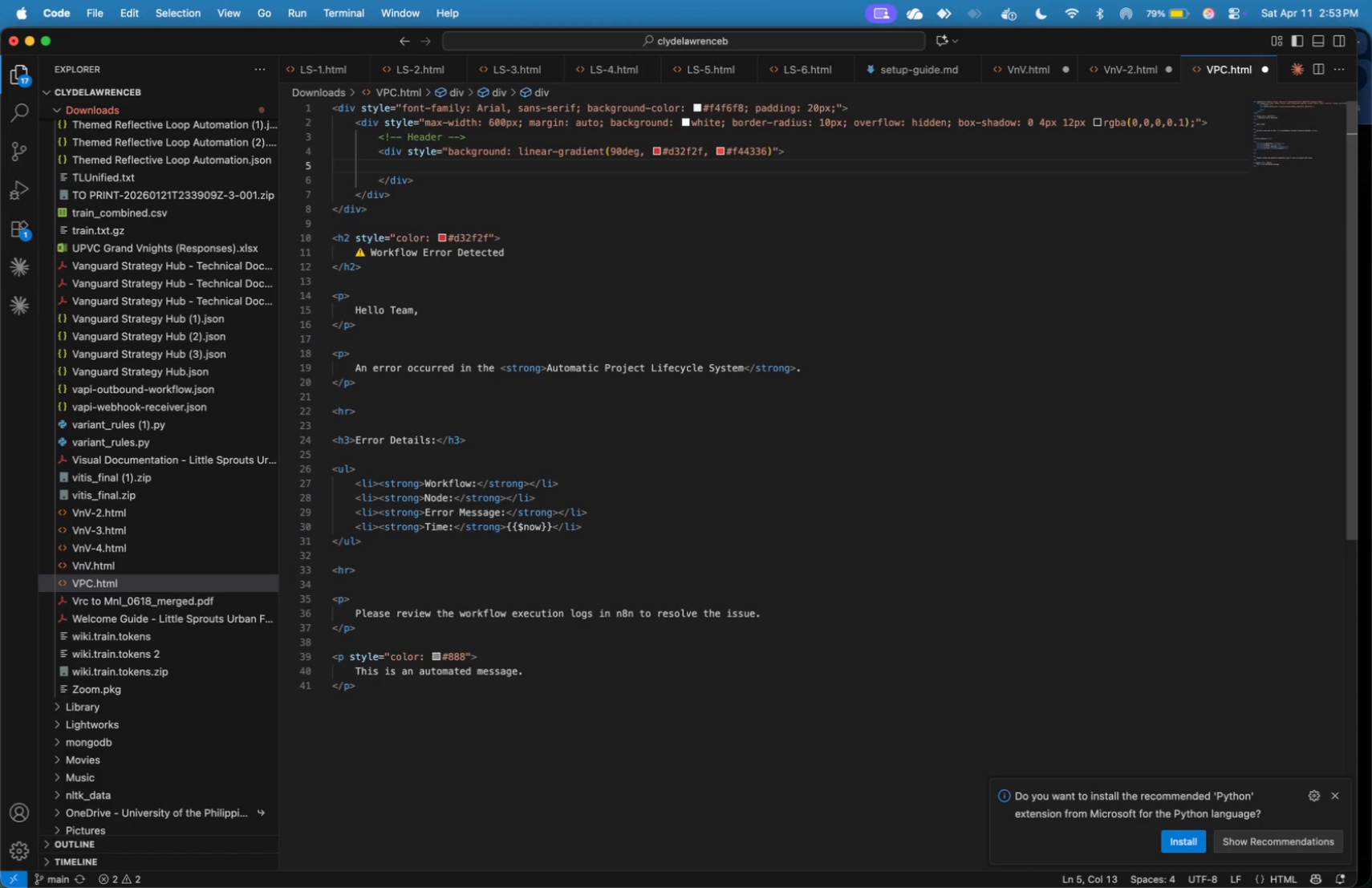 
left_click_drag(start_coordinate=[368, 269], to_coordinate=[333, 237])
 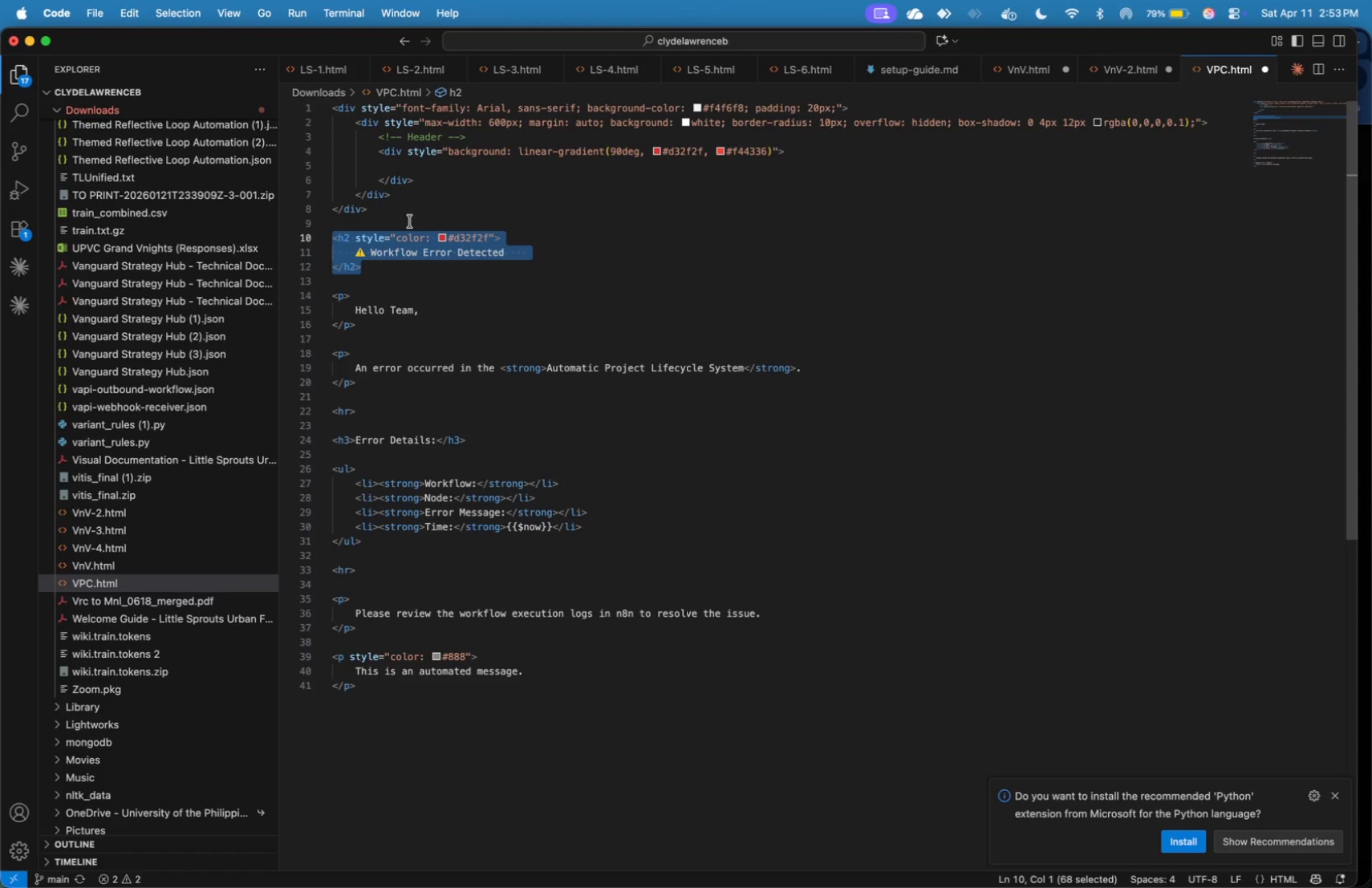 
key(Meta+X)
 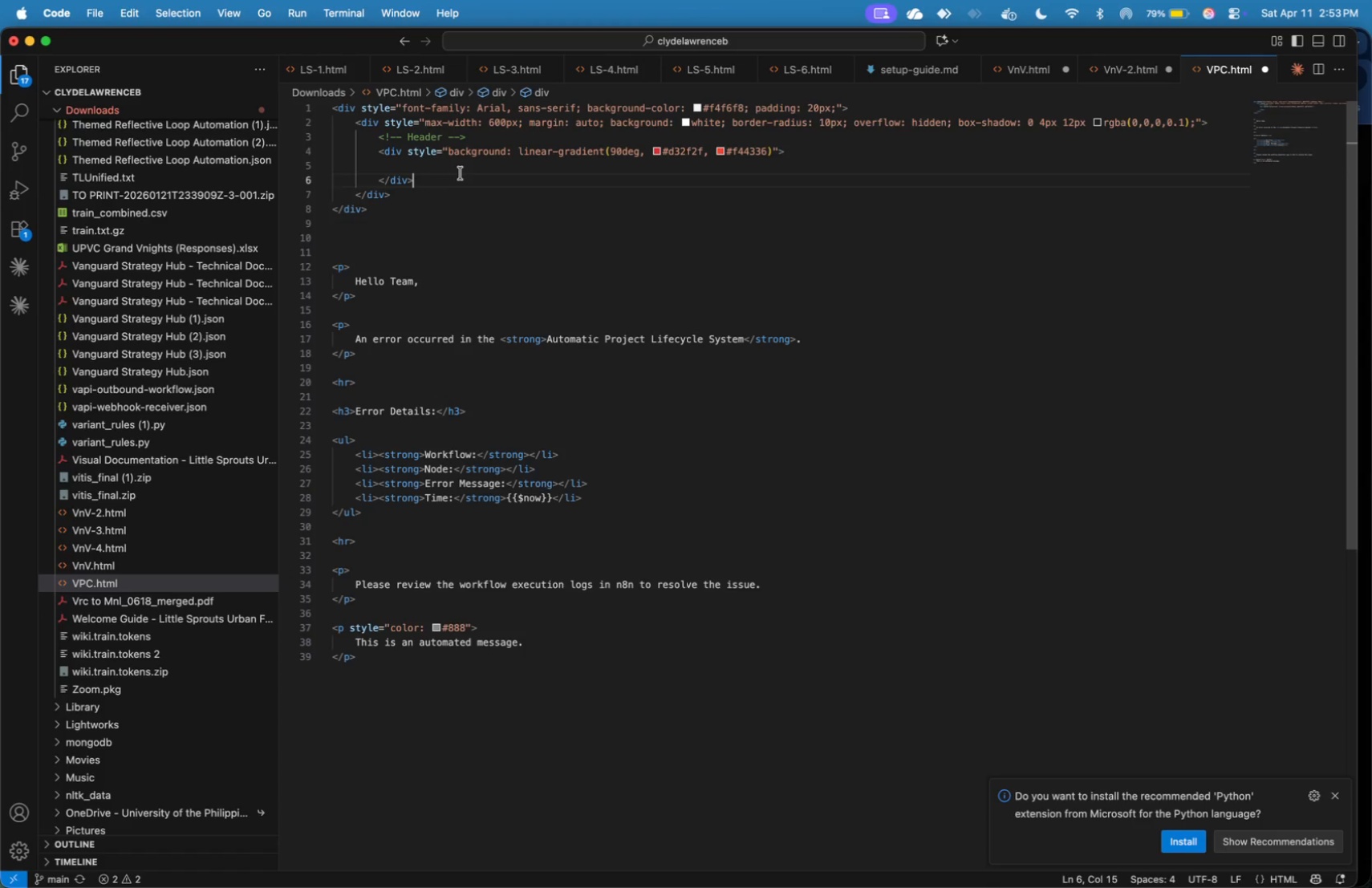 
double_click([464, 164])
 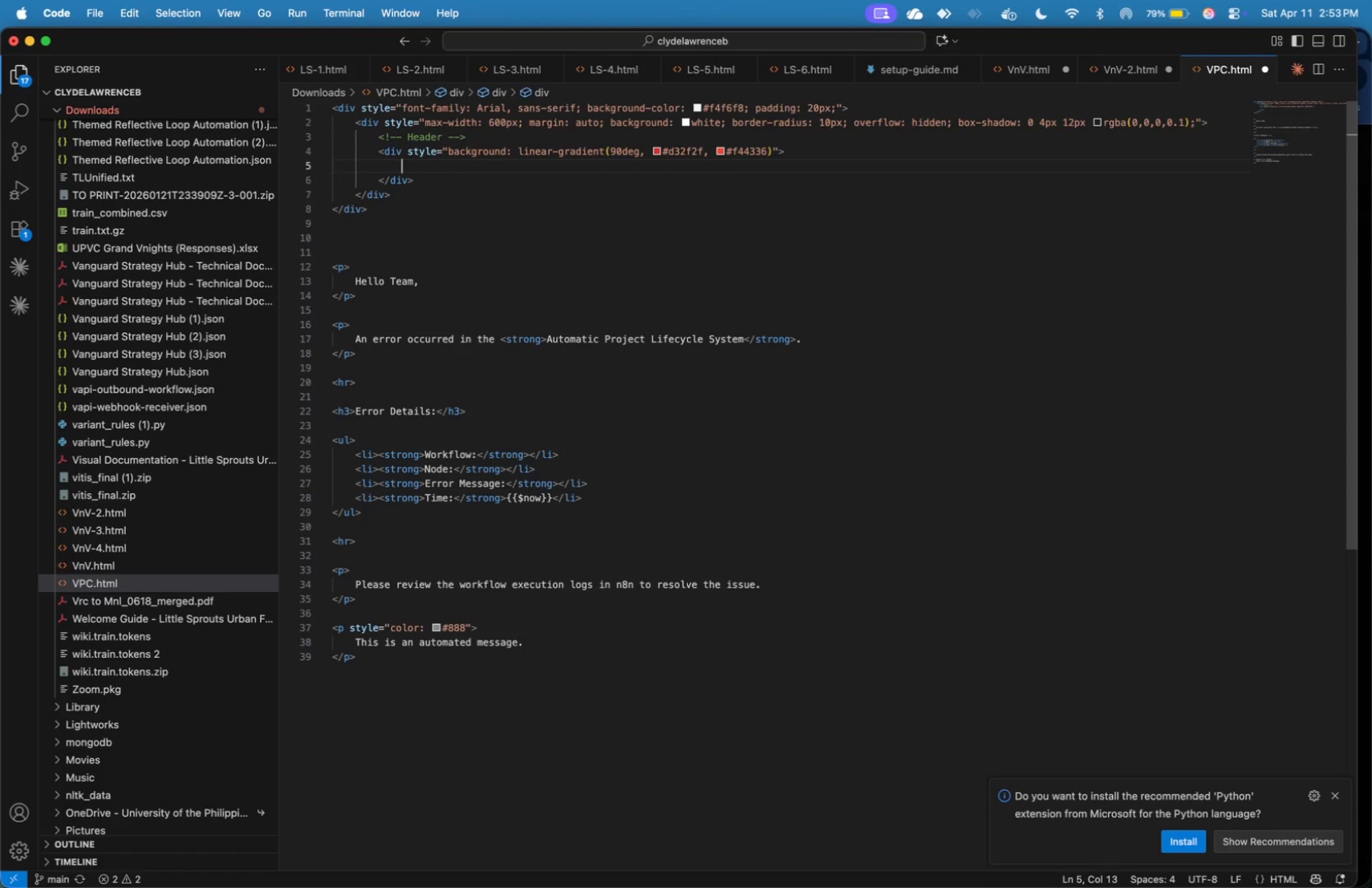 
key(Tab)
 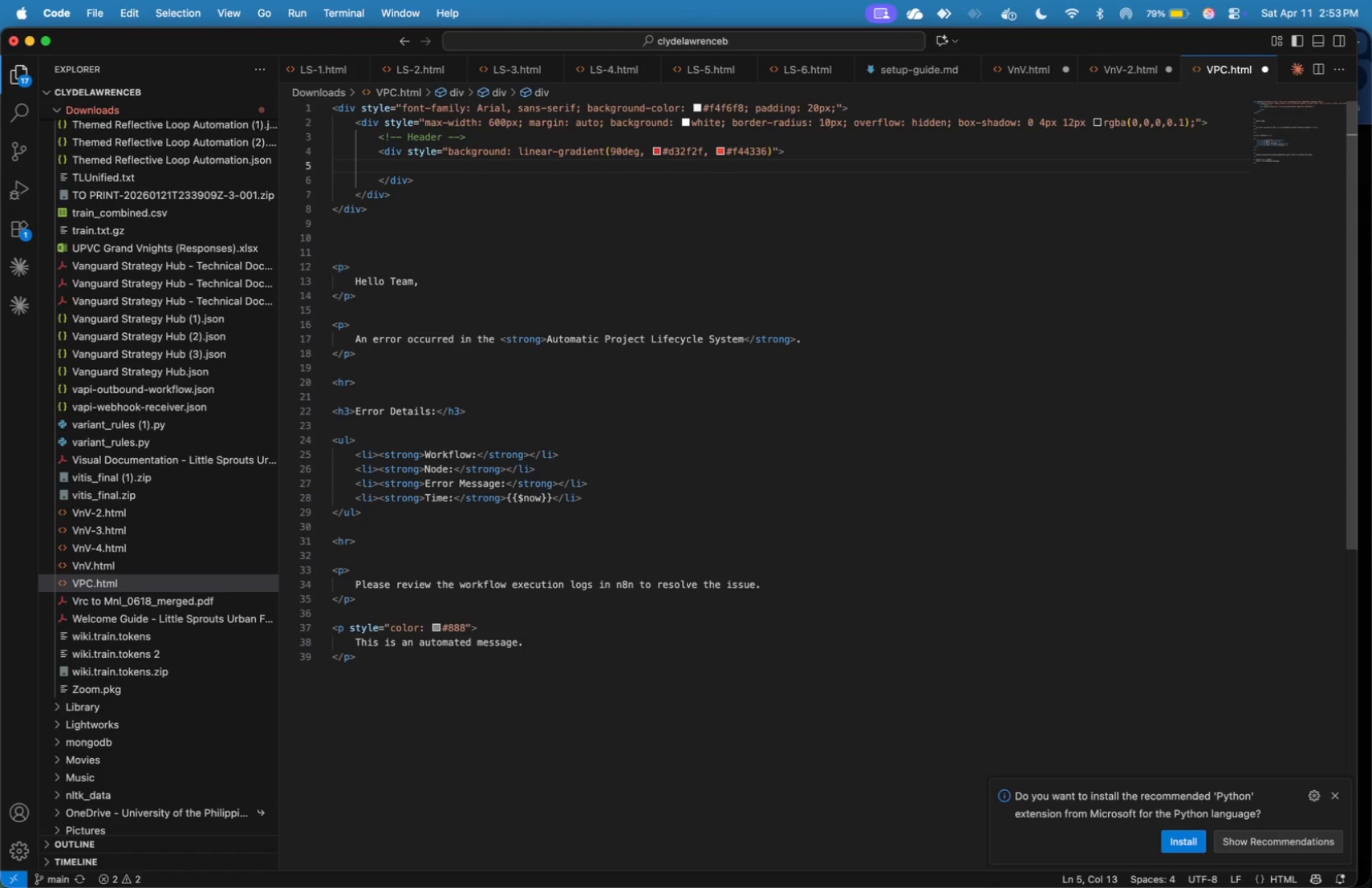 
key(Meta+V)
 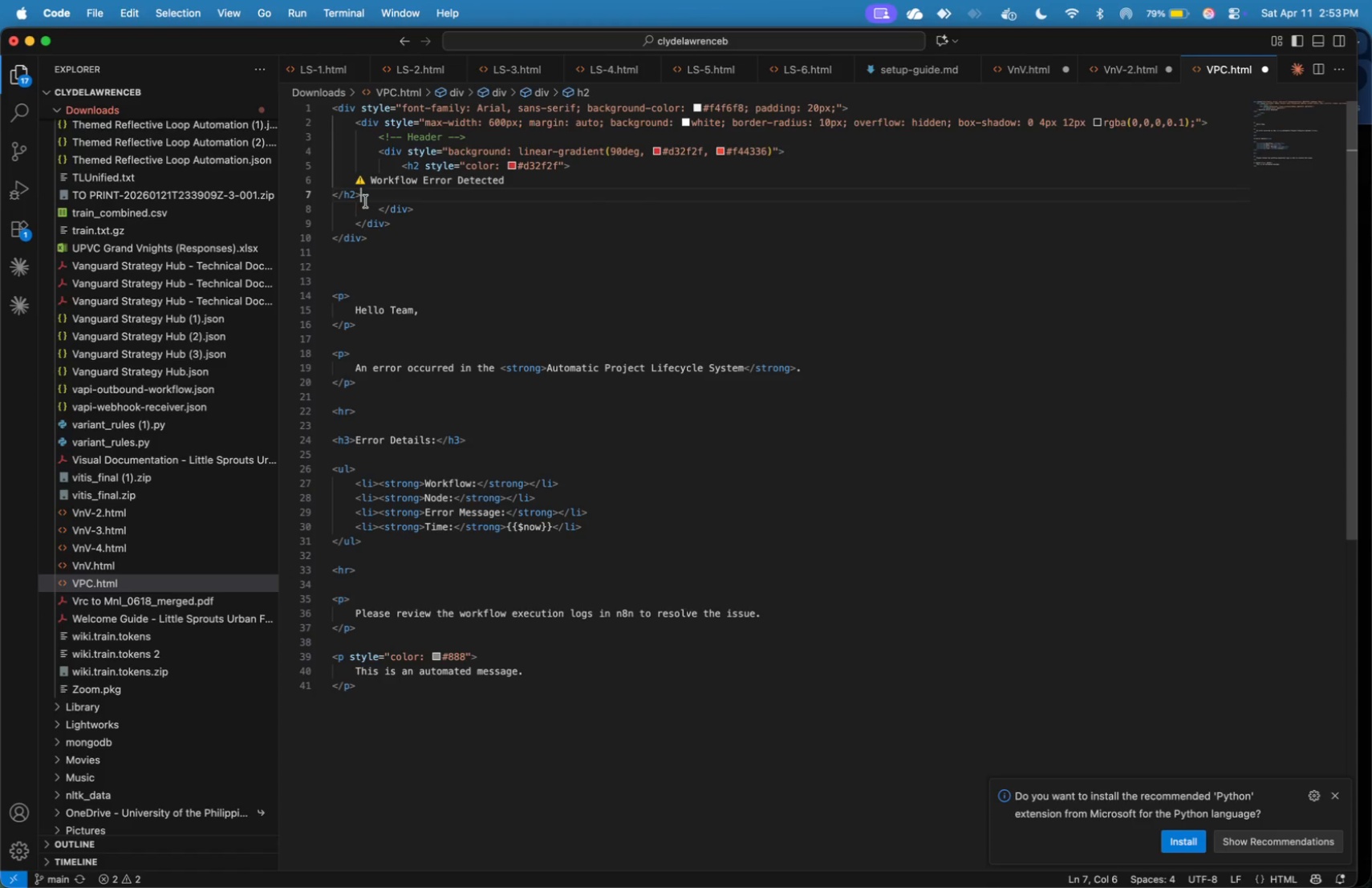 
key(ArrowRight)
 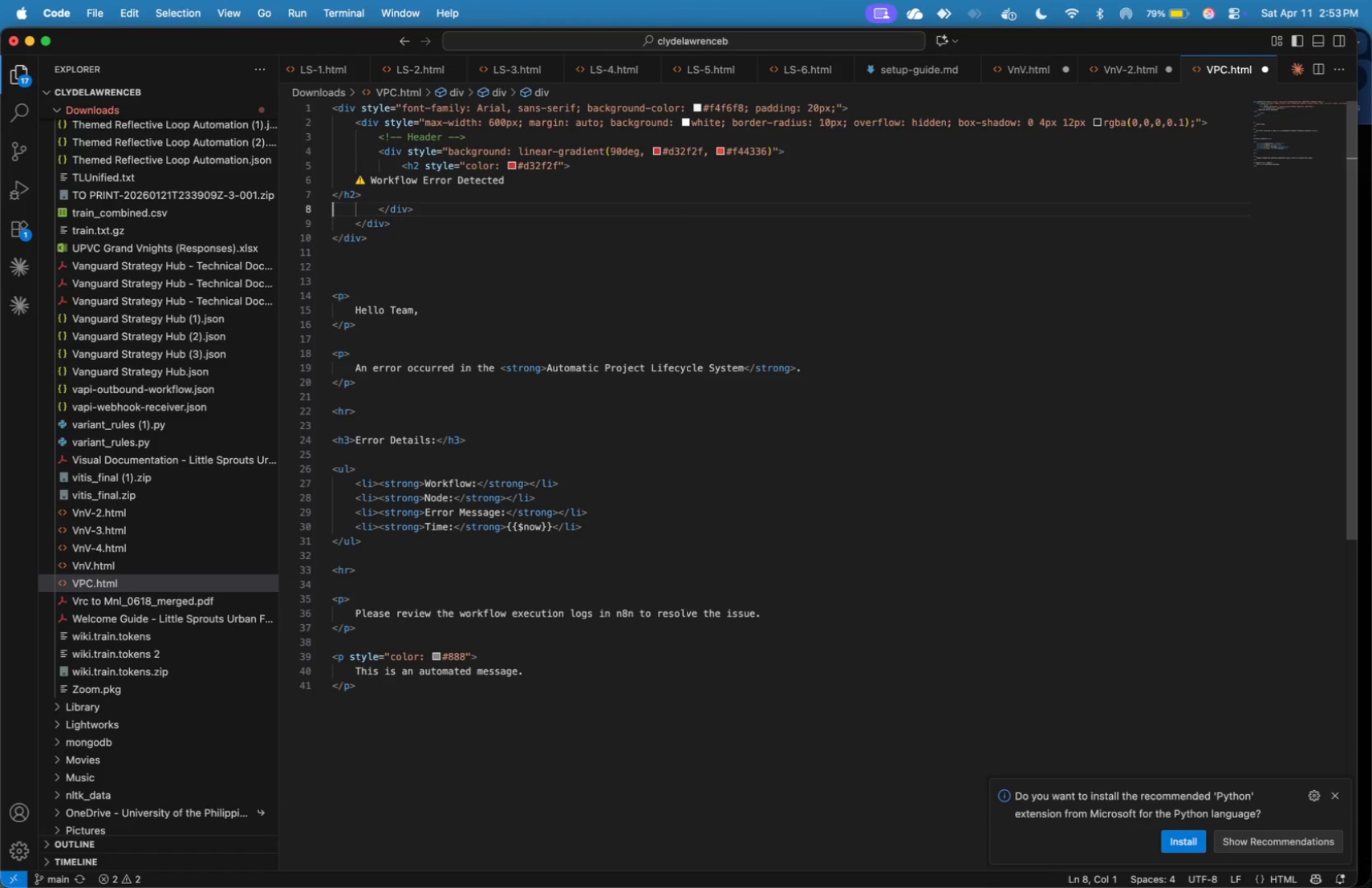 
key(Shift+ArrowUp)
 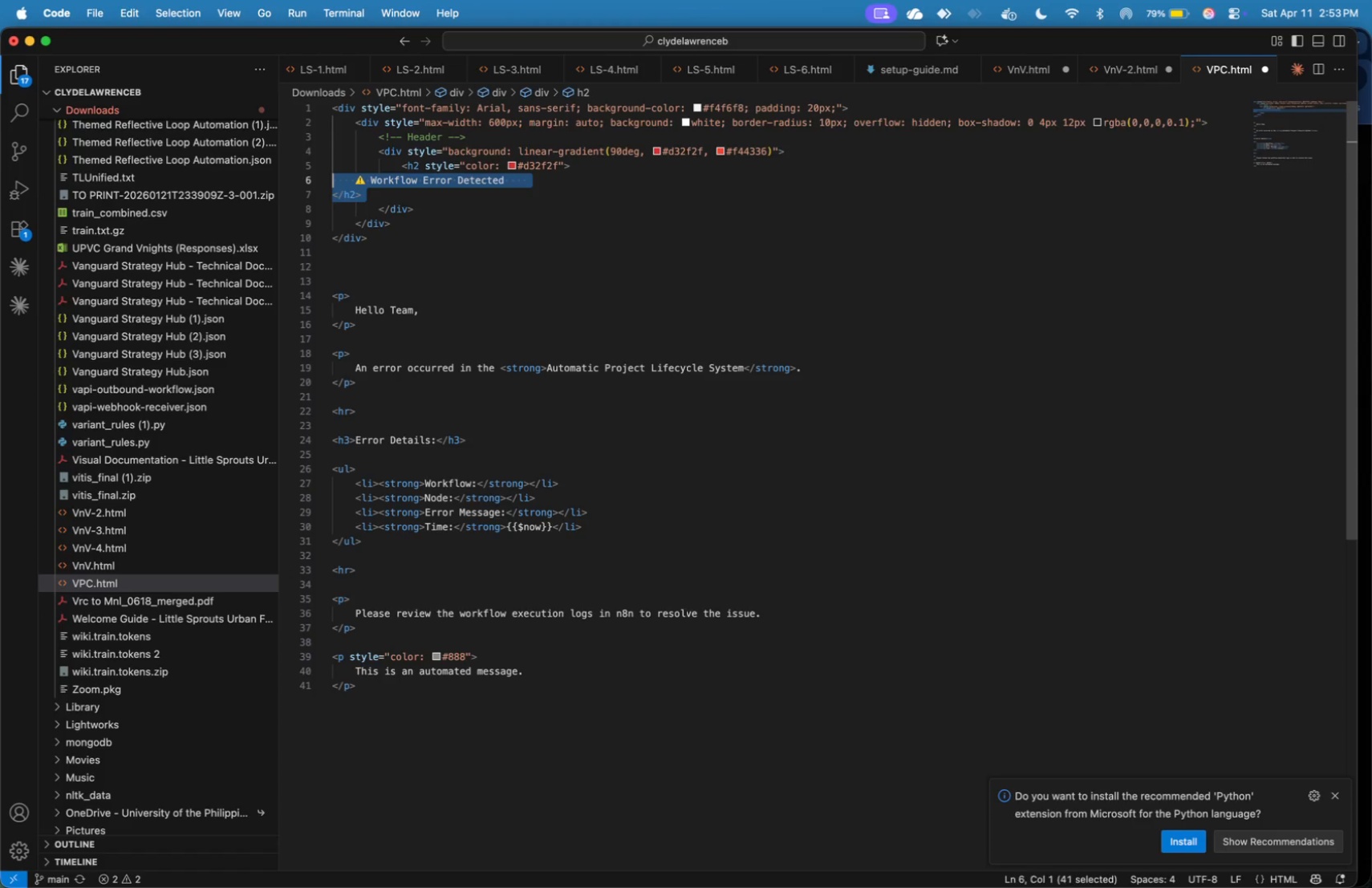 
key(Shift+ArrowUp)
 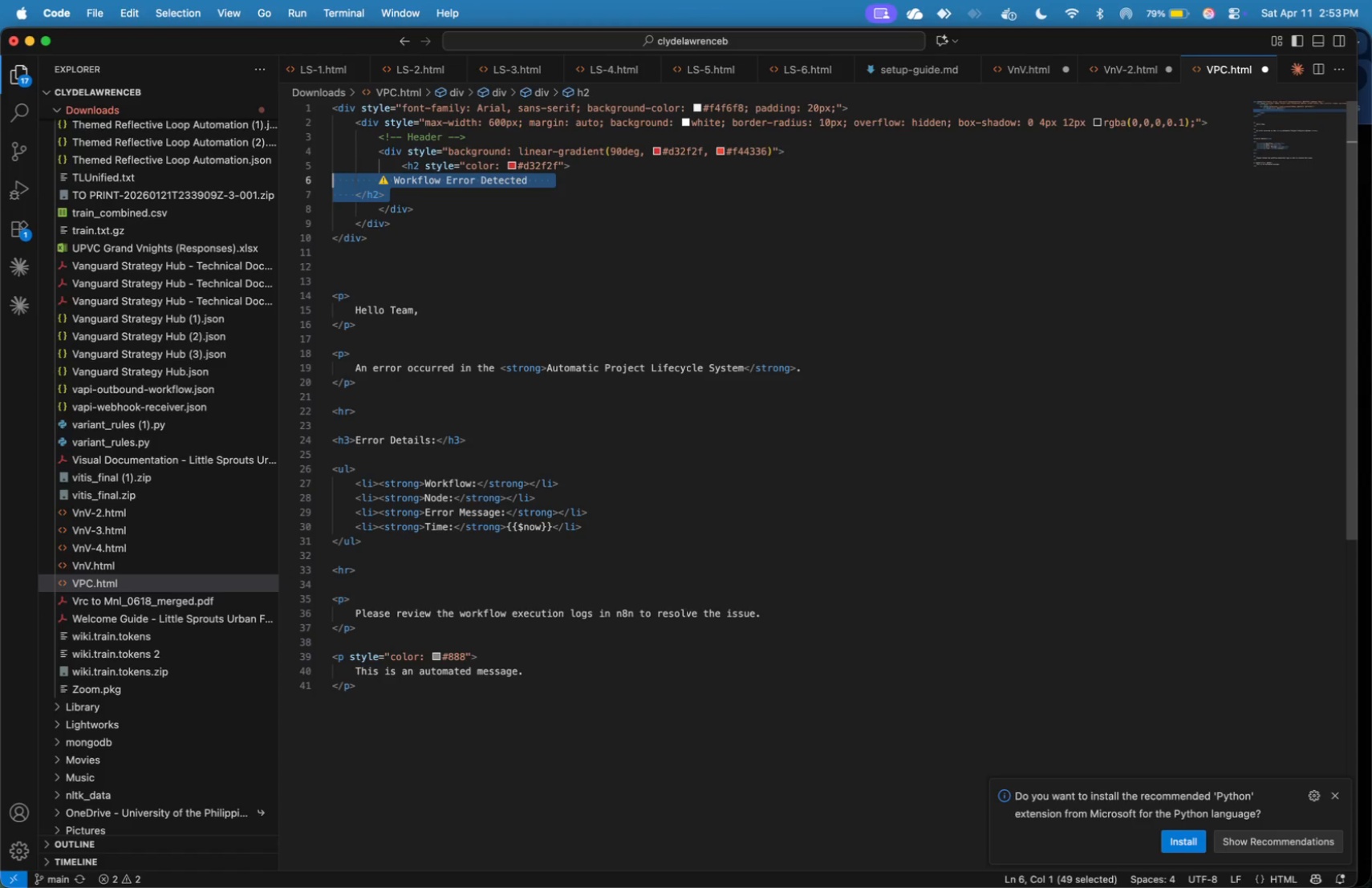 
key(Tab)
 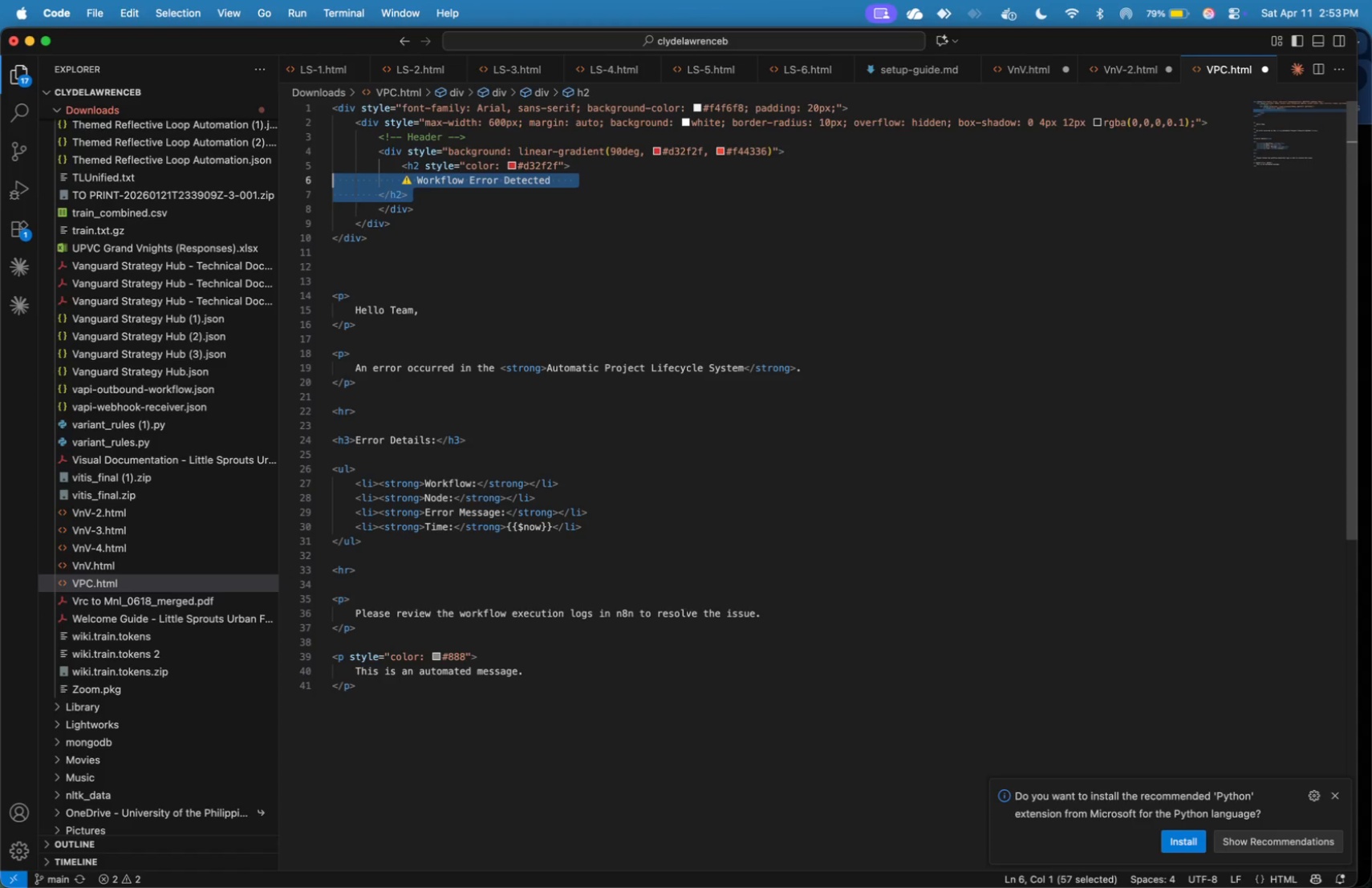 
key(Tab)
 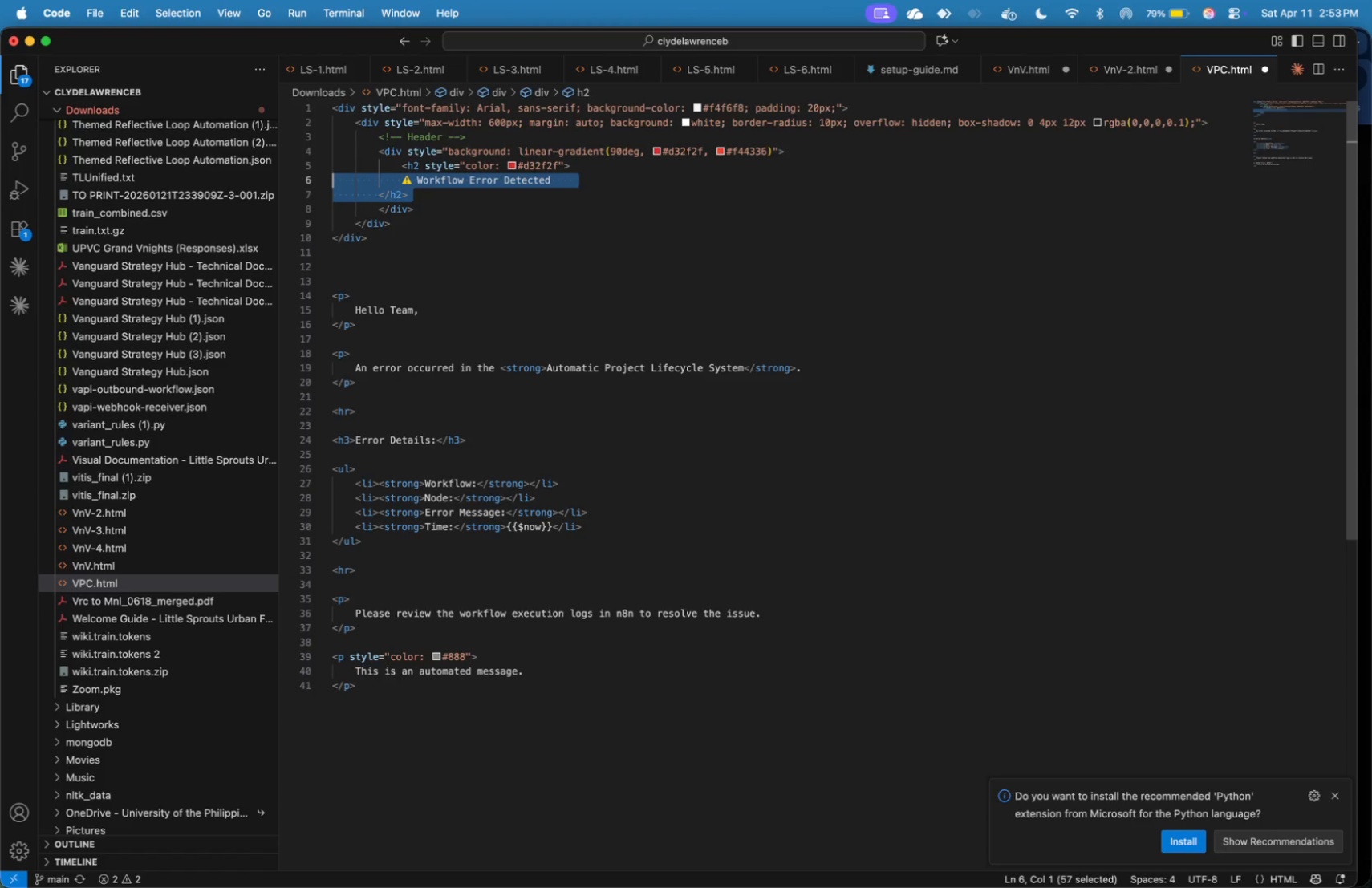 
key(Tab)
 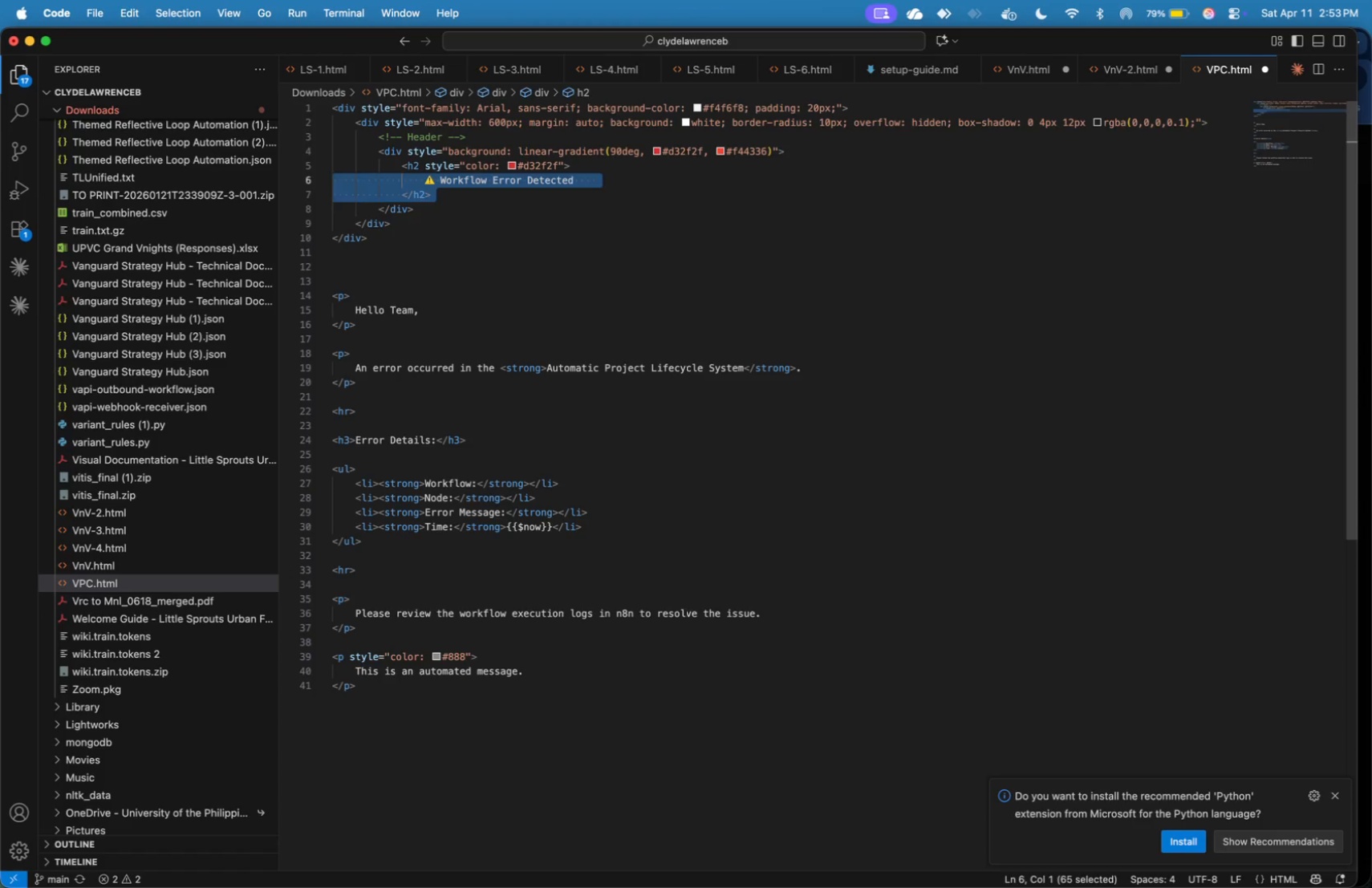 
key(ArrowRight)
 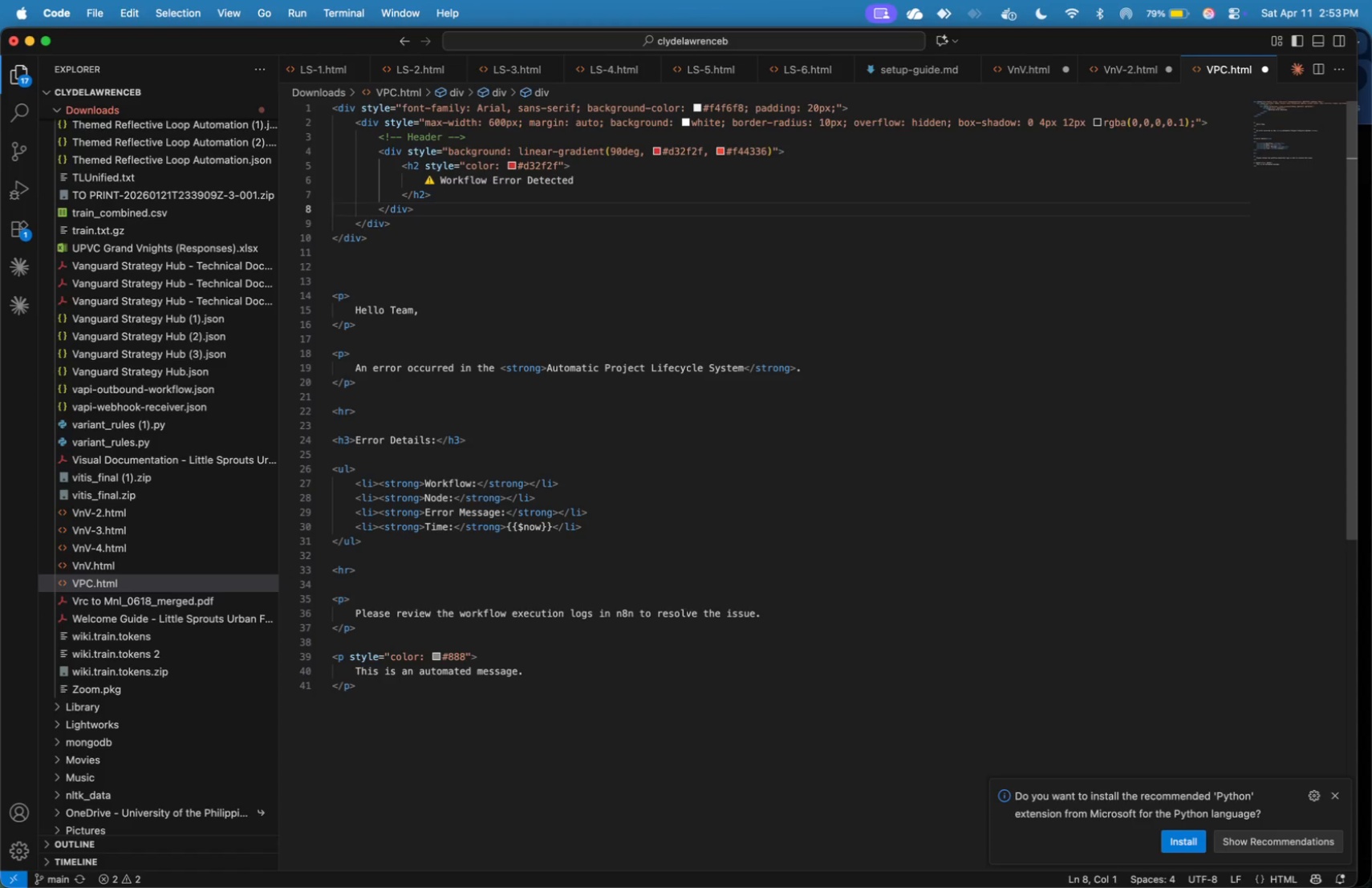 
key(ArrowLeft)
 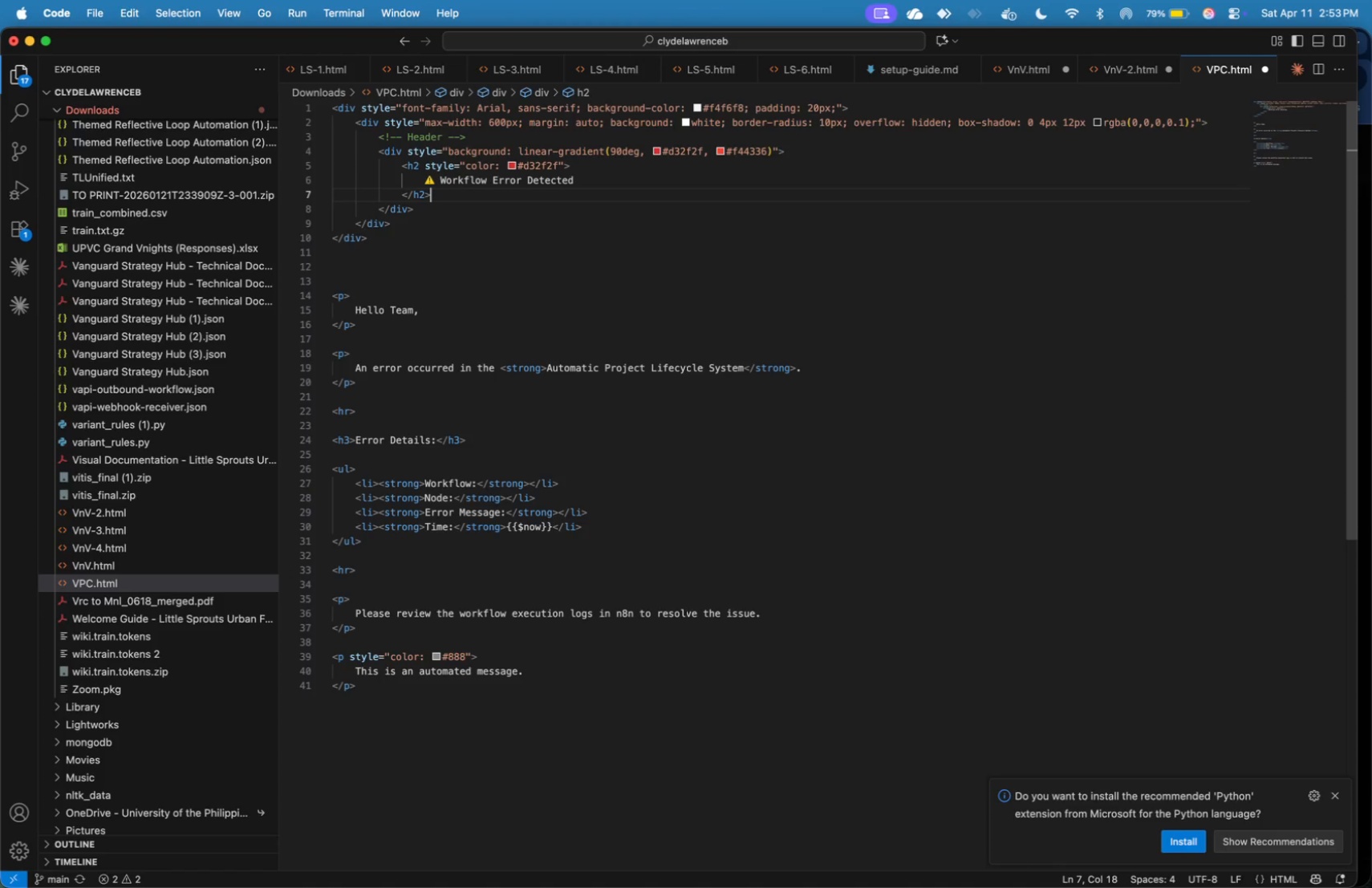 
key(ArrowUp)
 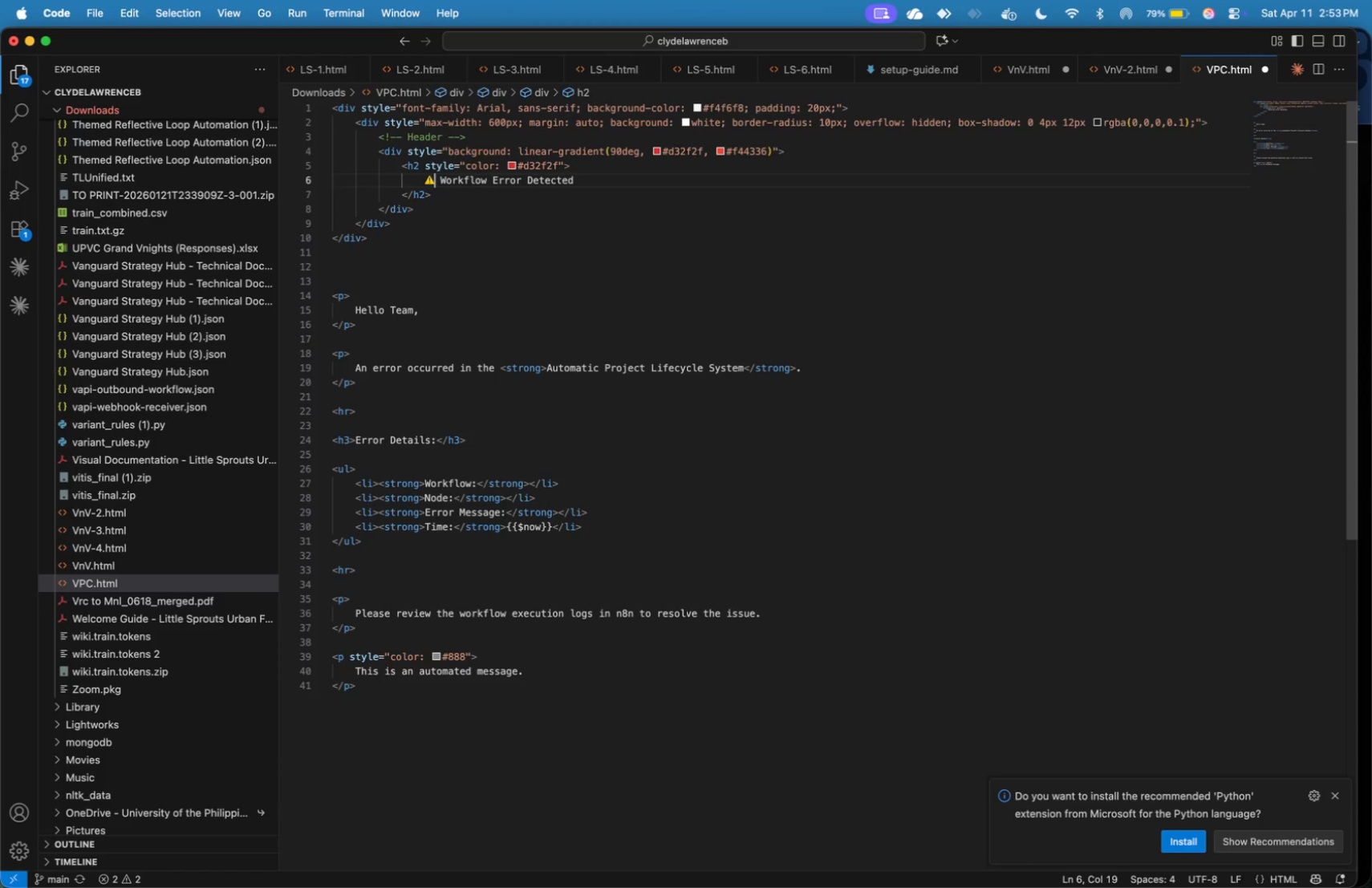 
hold_key(key=ArrowRight, duration=0.62)
 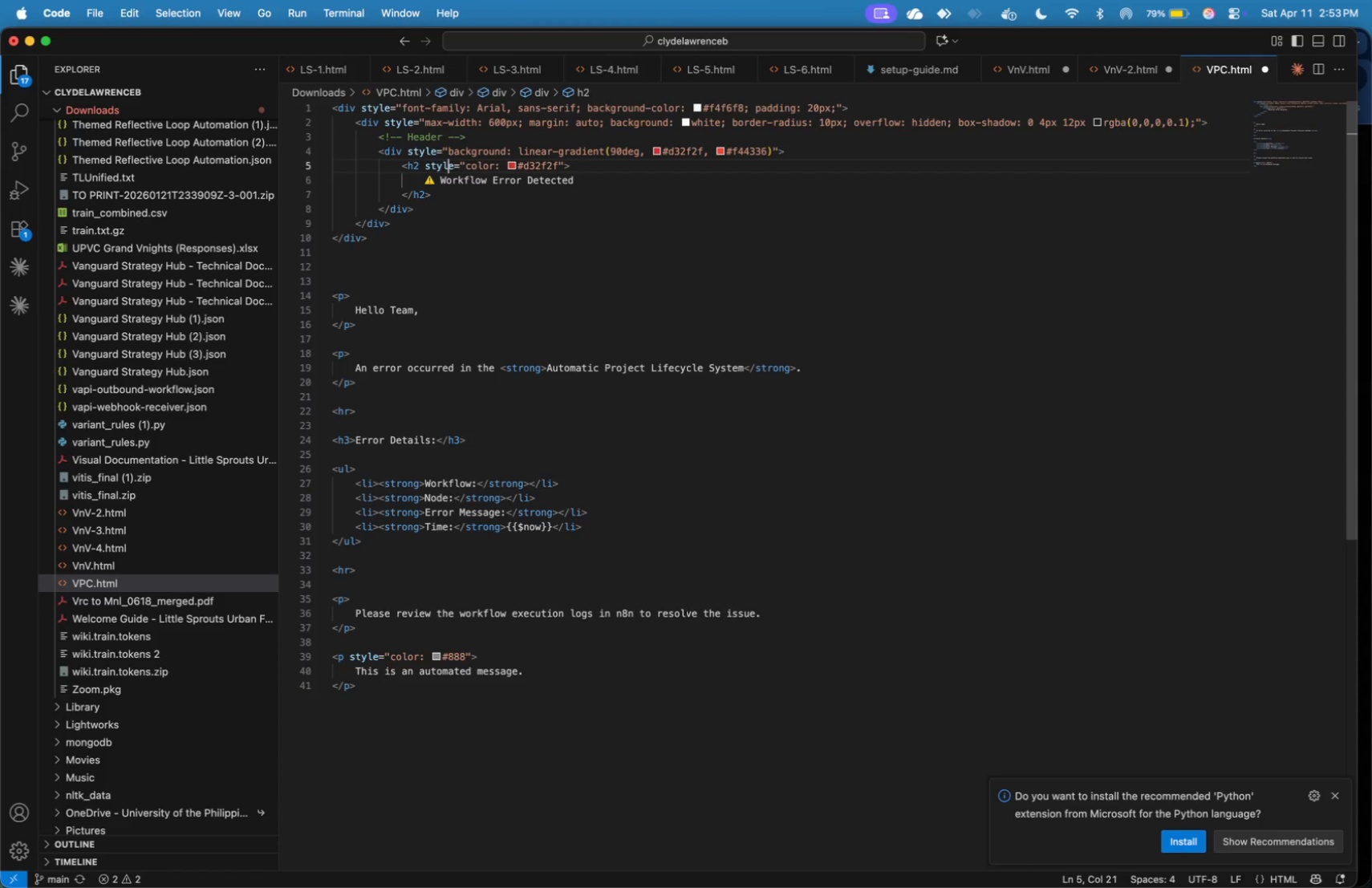 
key(ArrowUp)
 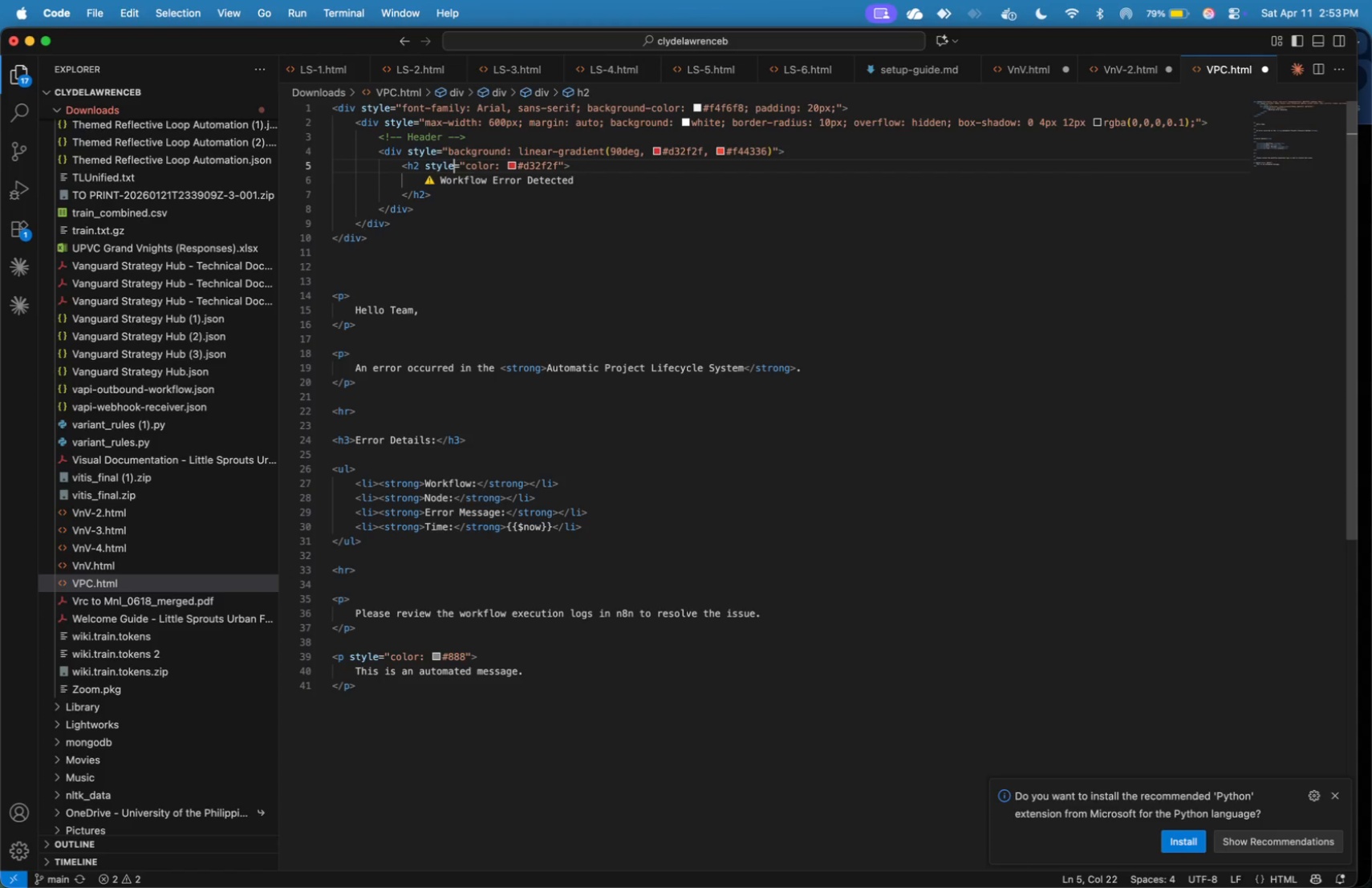 
key(ArrowRight)
 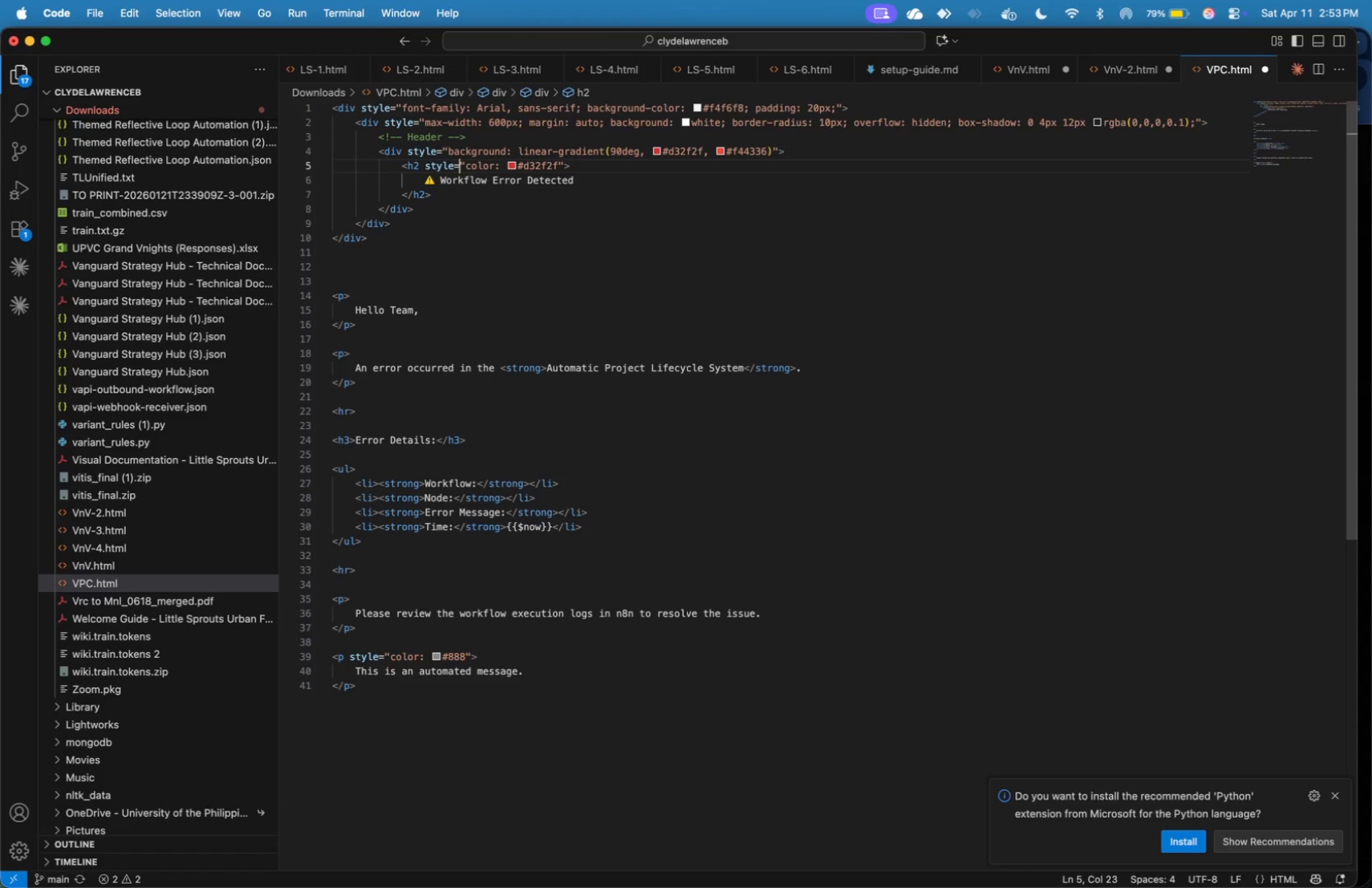 
key(ArrowRight)
 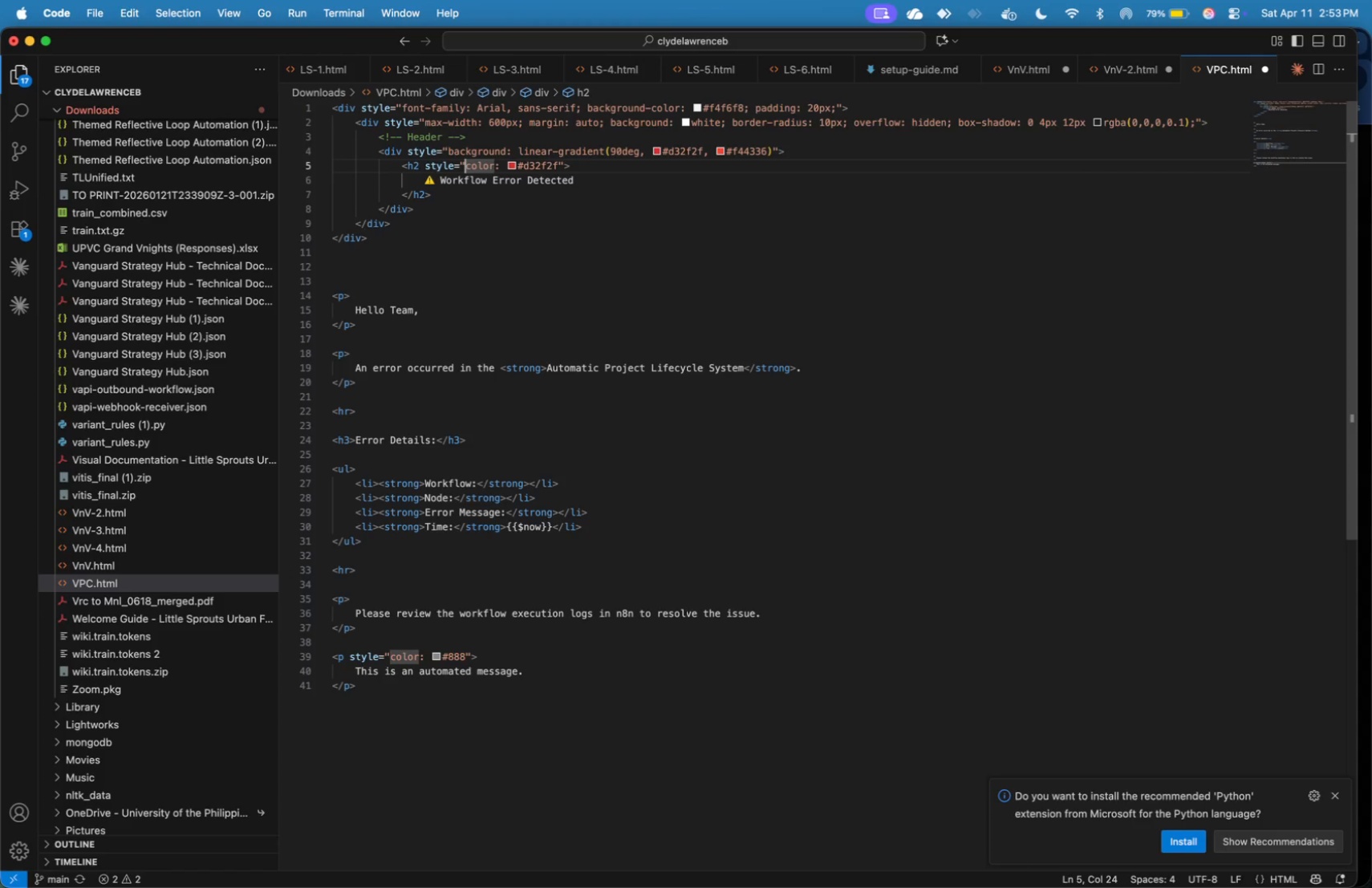 
key(ArrowRight)
 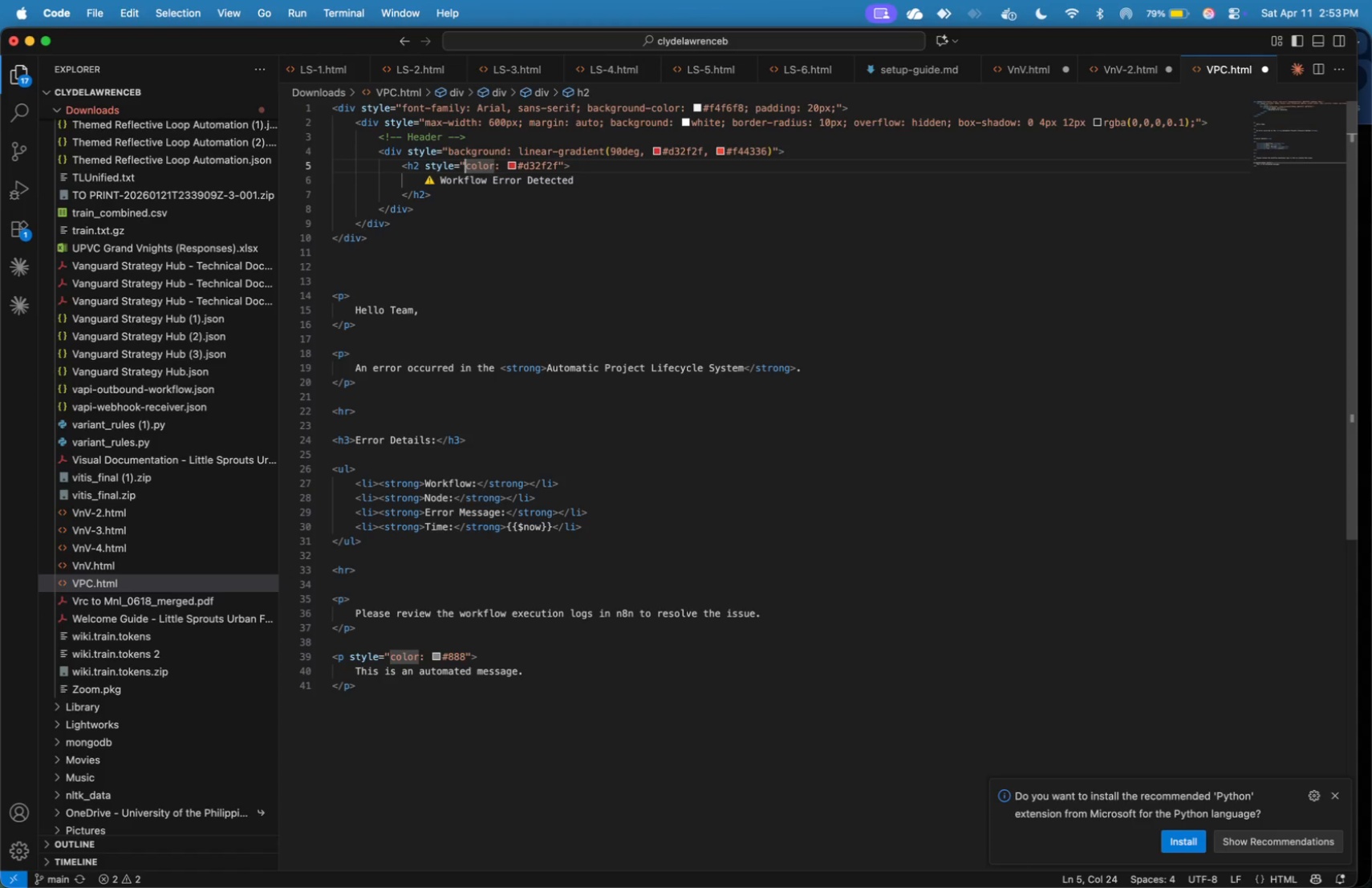 
key(Shift+ArrowRight)
 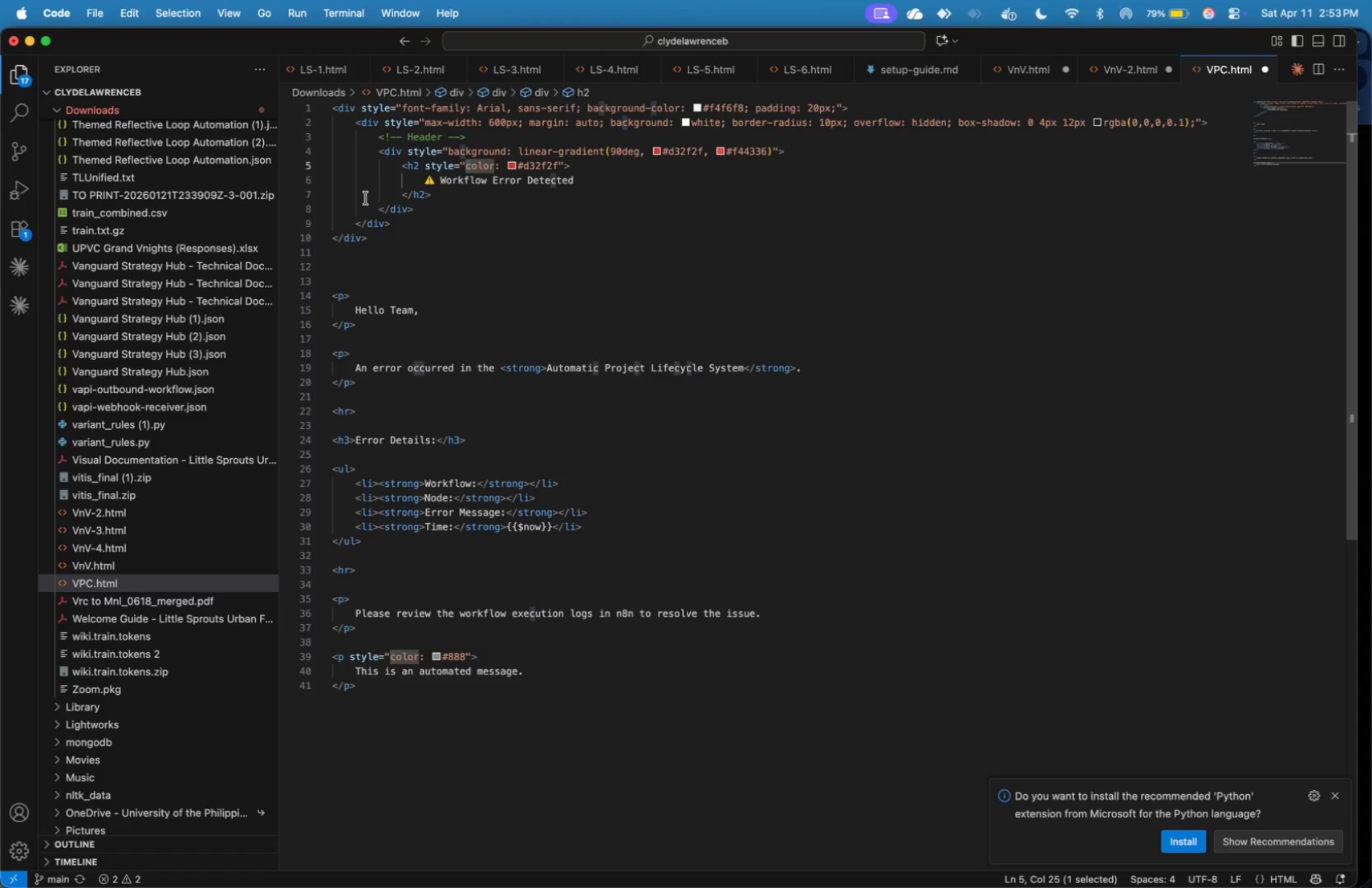 
key(Shift+ArrowRight)
 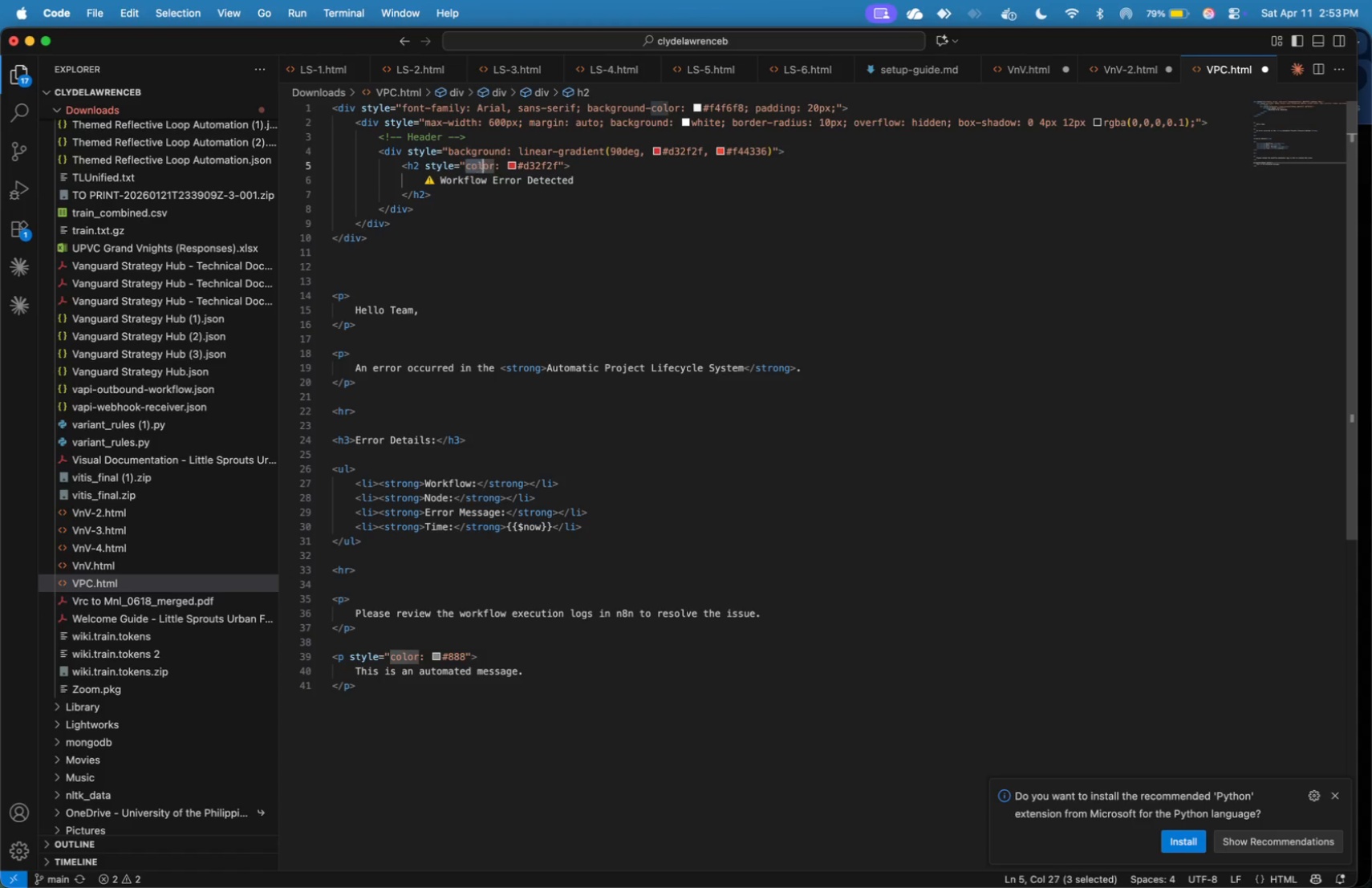 
key(Shift+ArrowRight)
 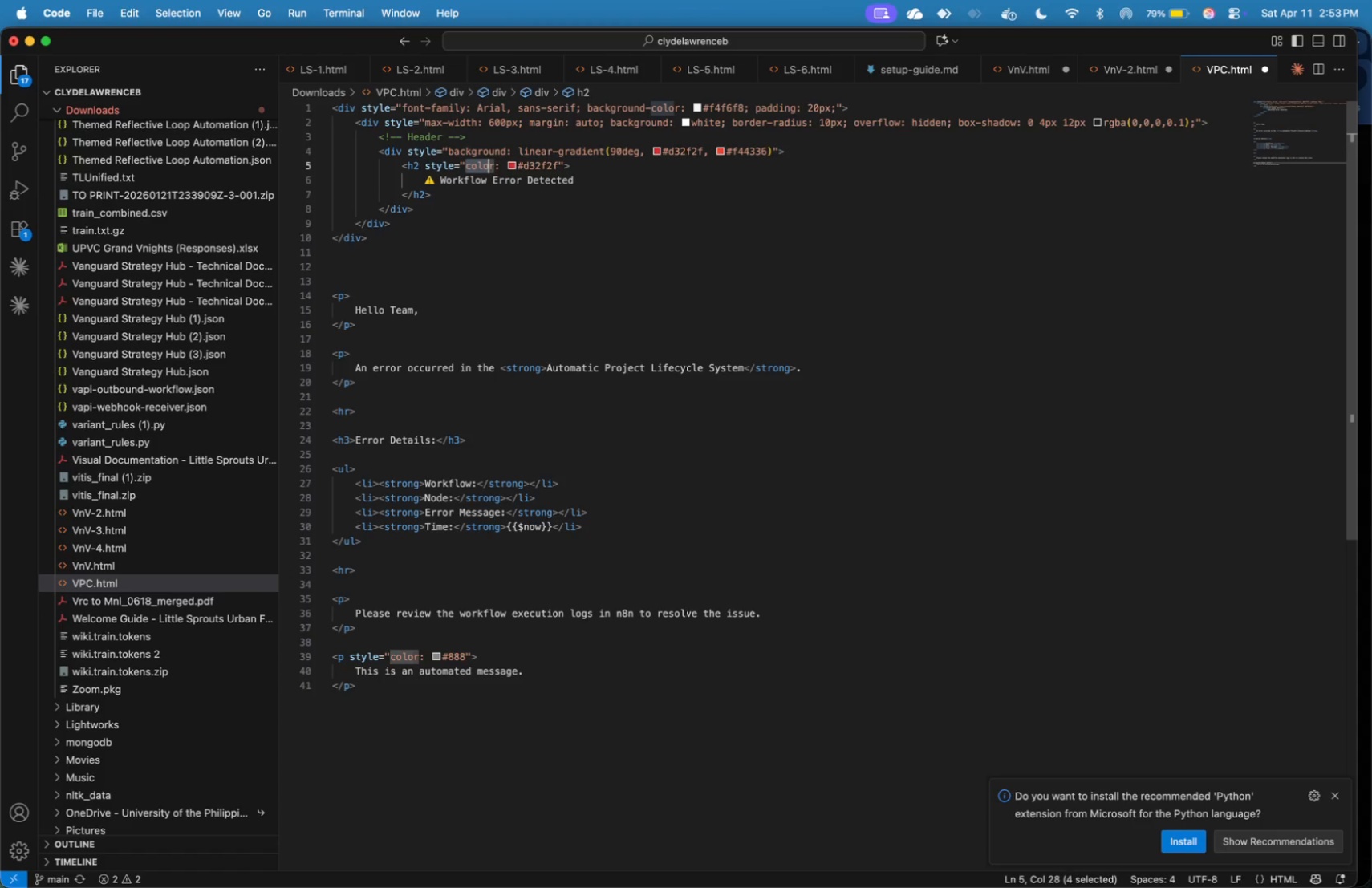 
key(Shift+ArrowRight)
 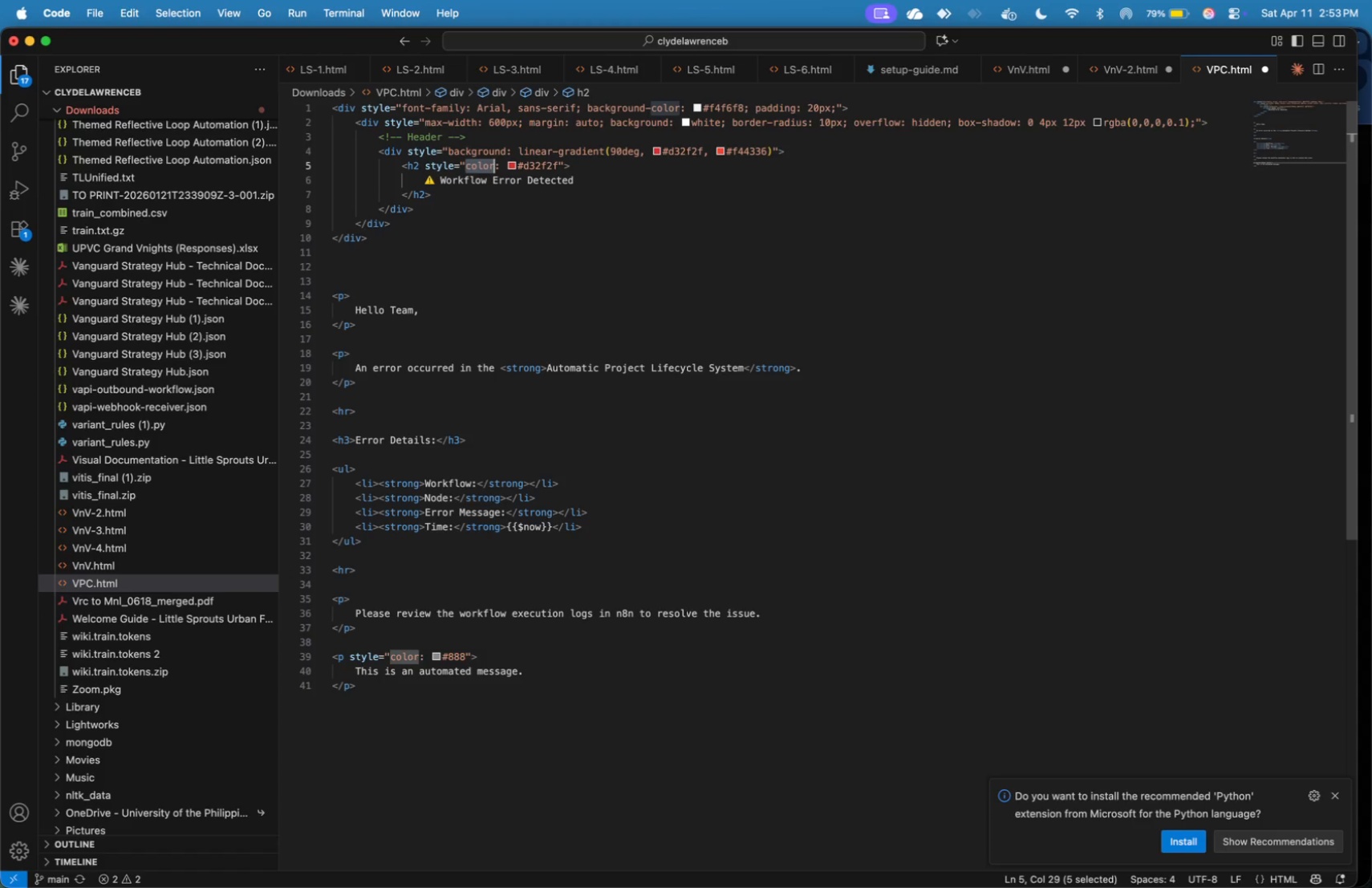 
key(Shift+ArrowRight)
 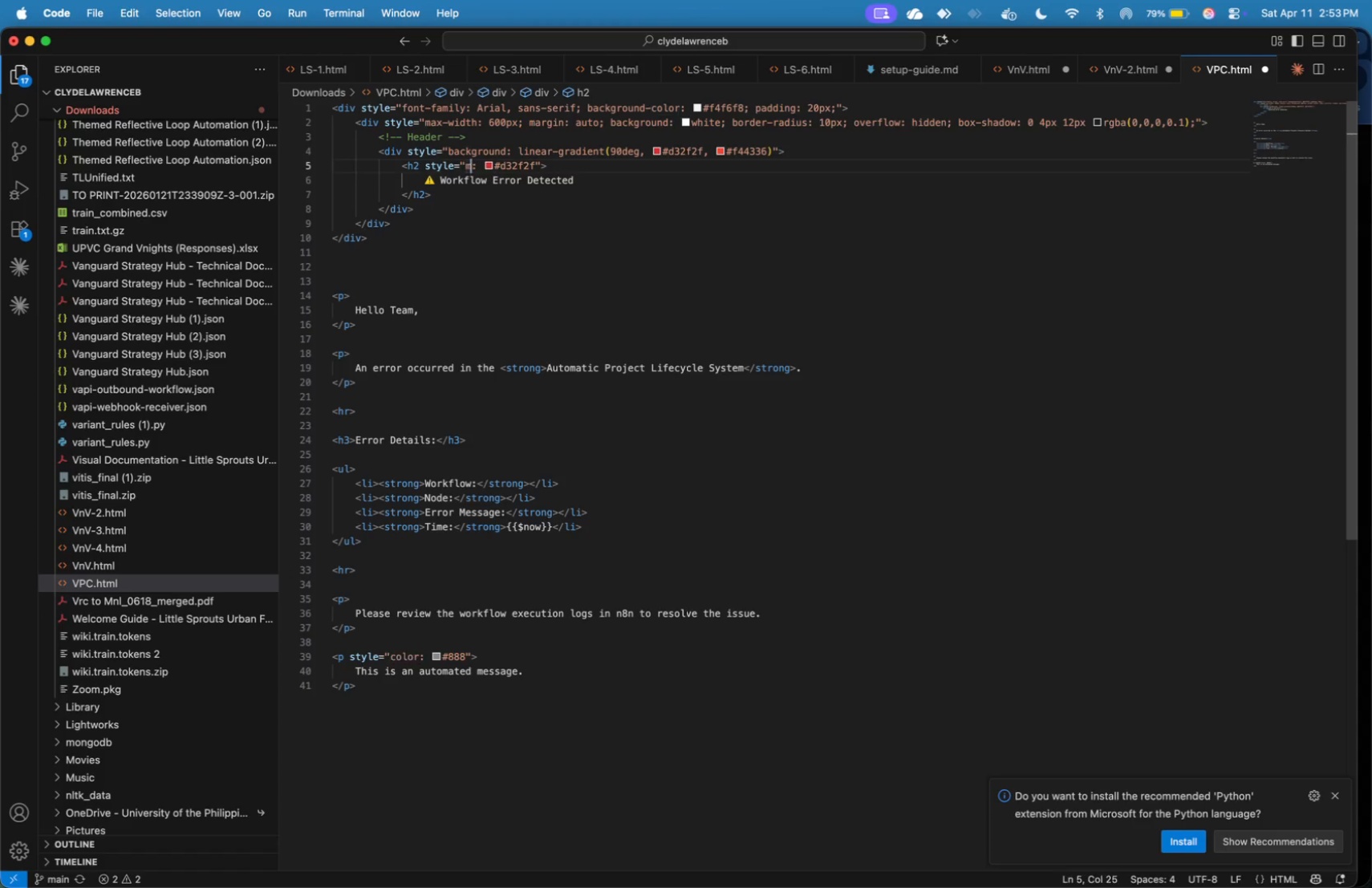 
type(margin)
 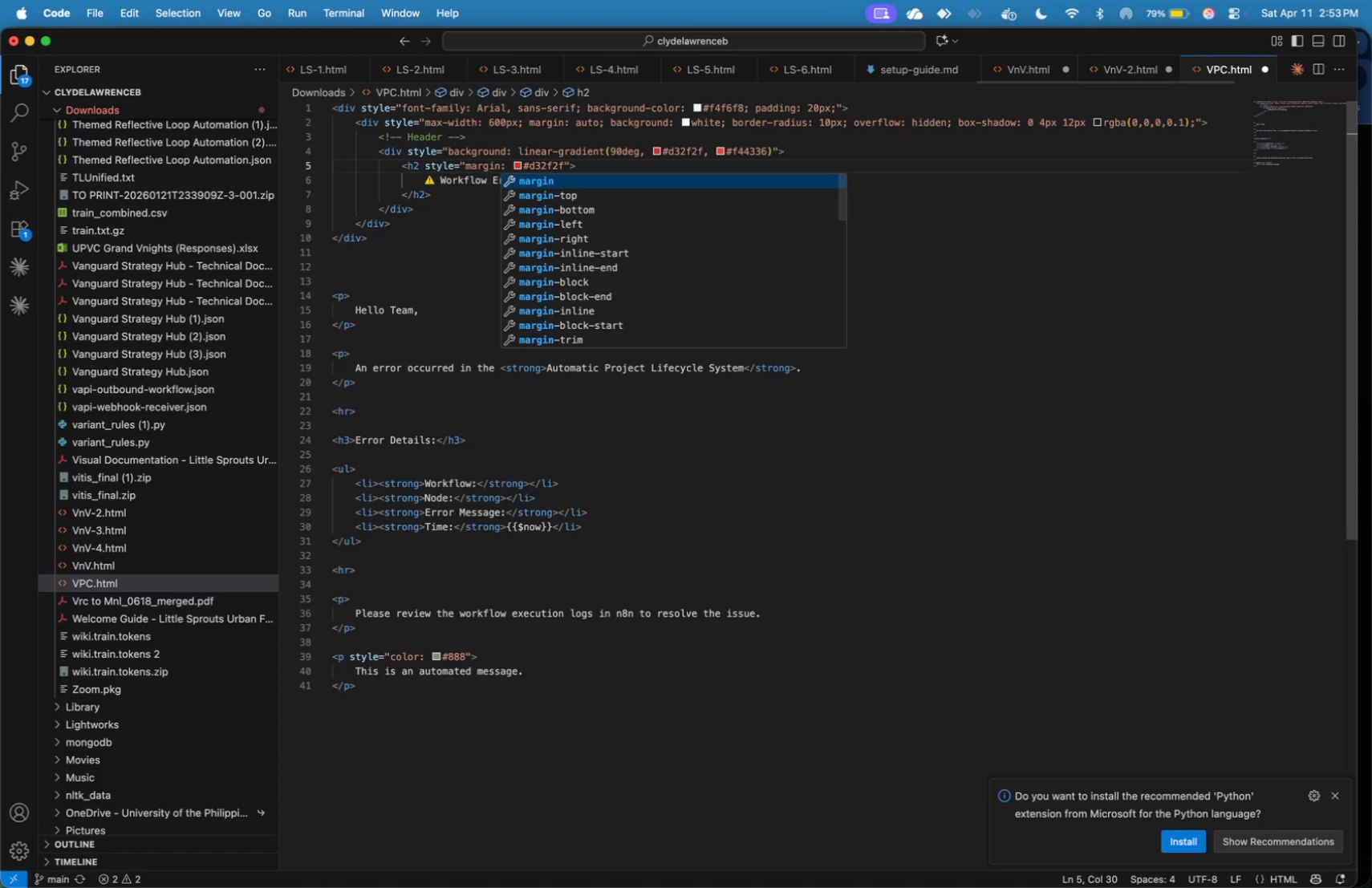 
key(ArrowRight)
 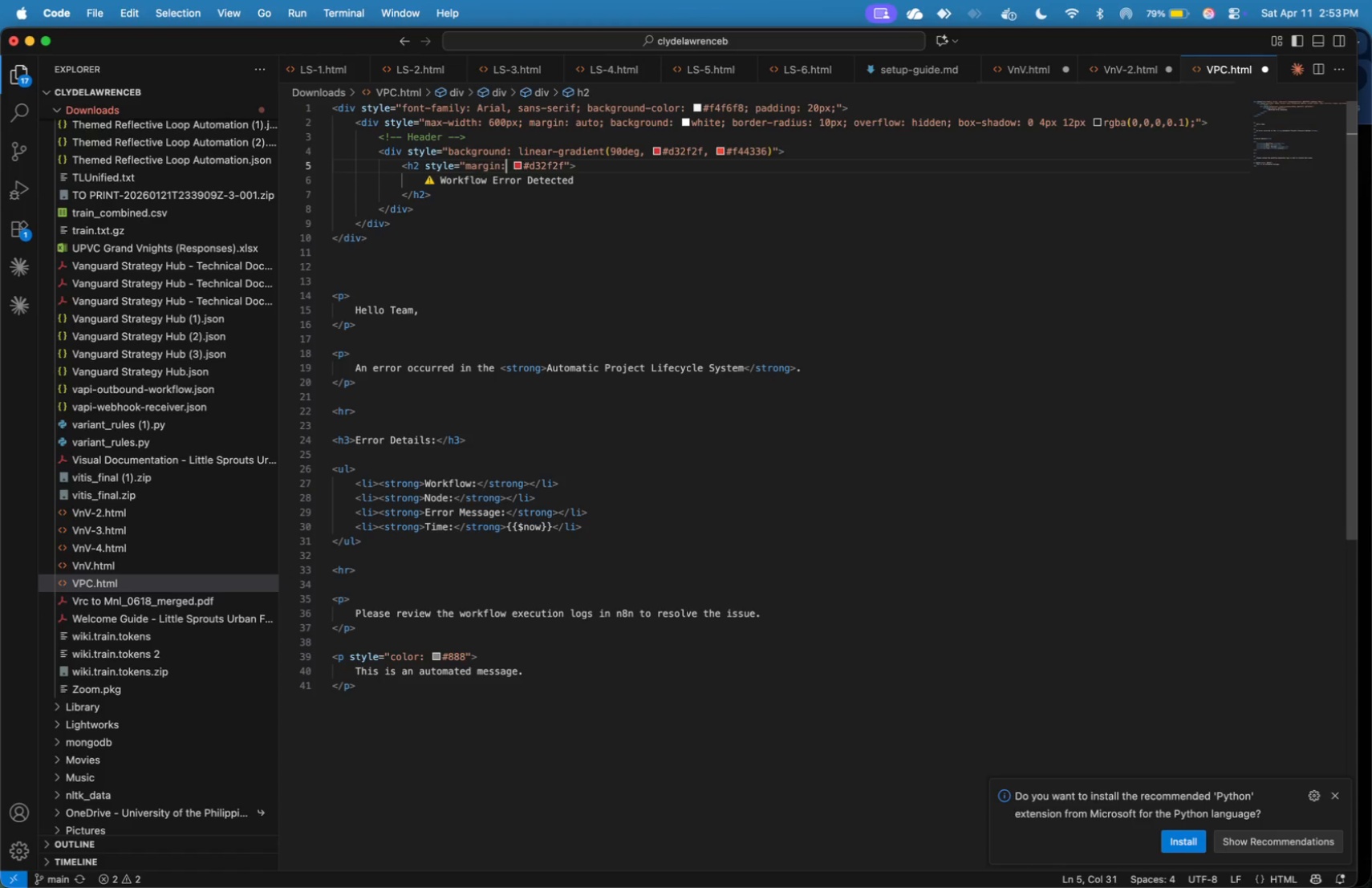 
key(ArrowRight)
 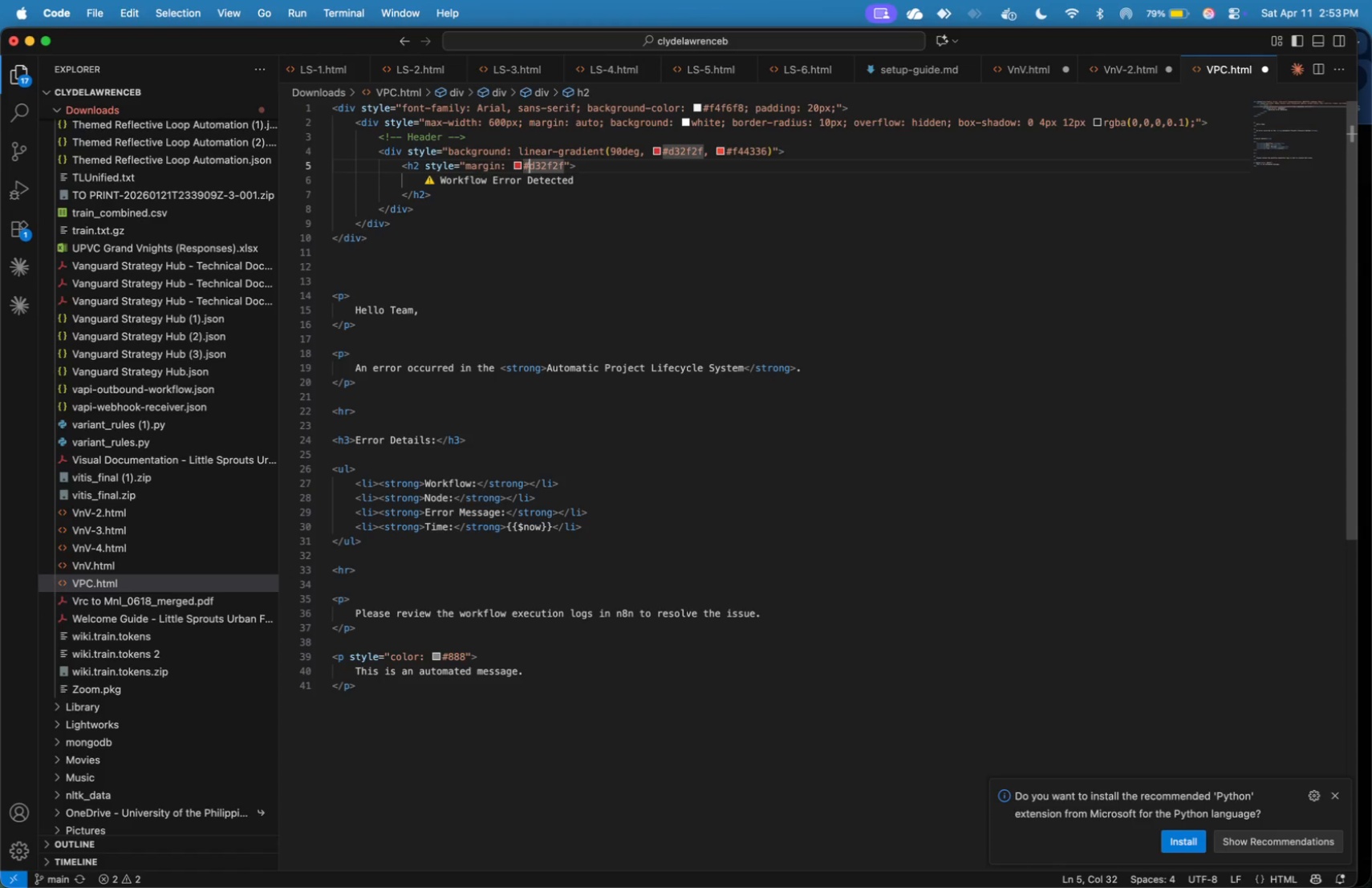 
key(ArrowRight)
 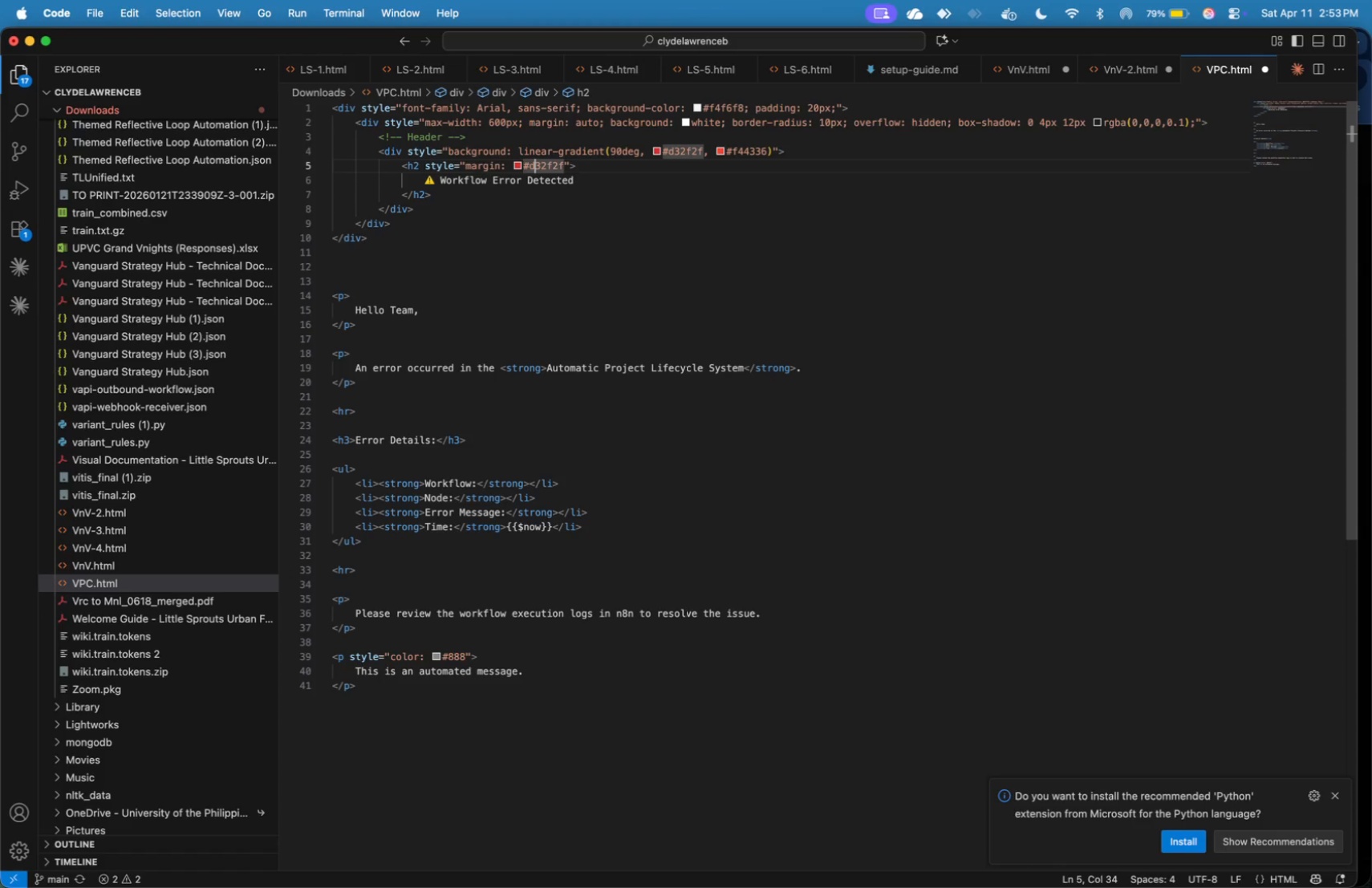 
key(ArrowRight)
 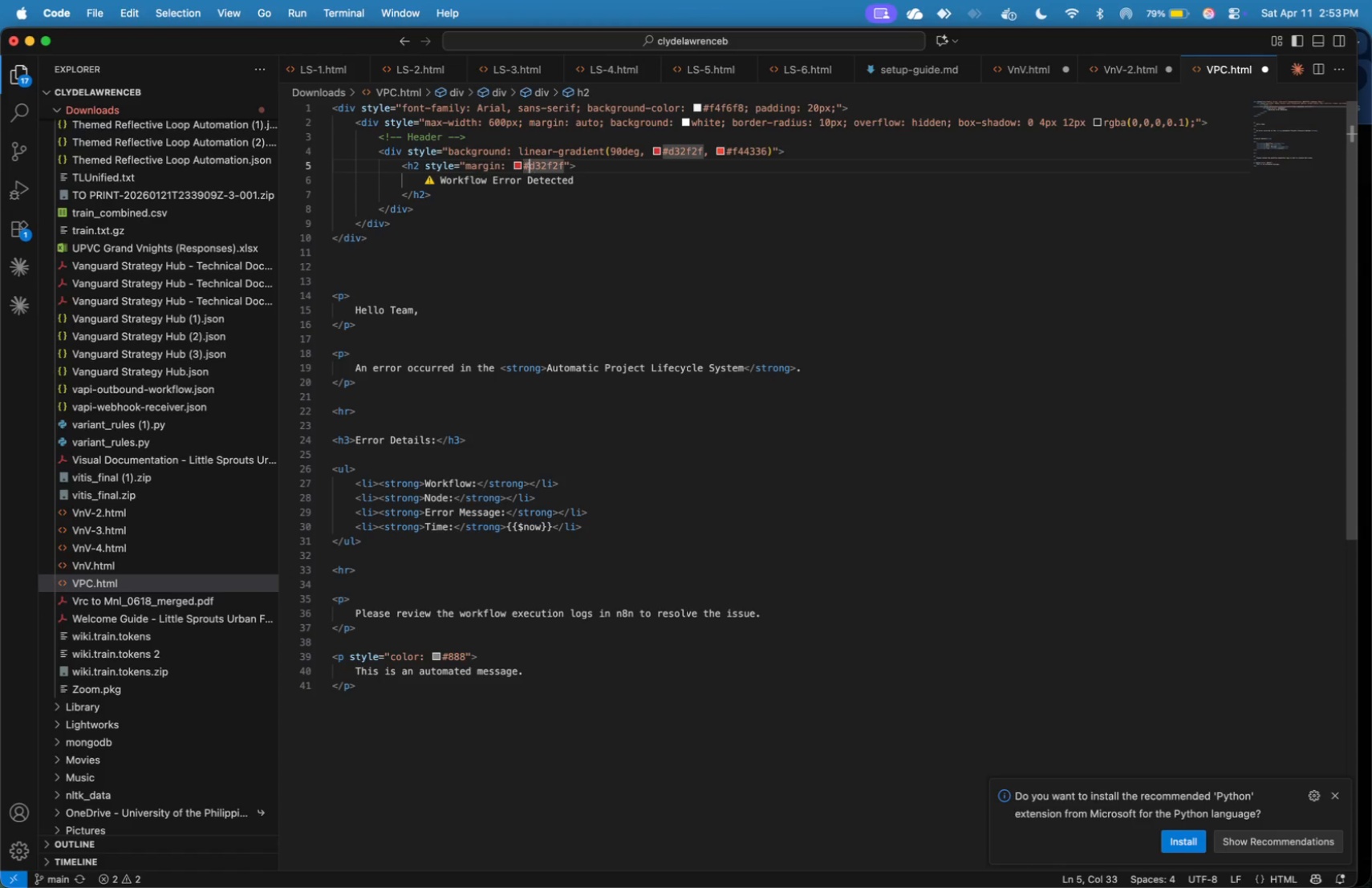 
key(ArrowLeft)
 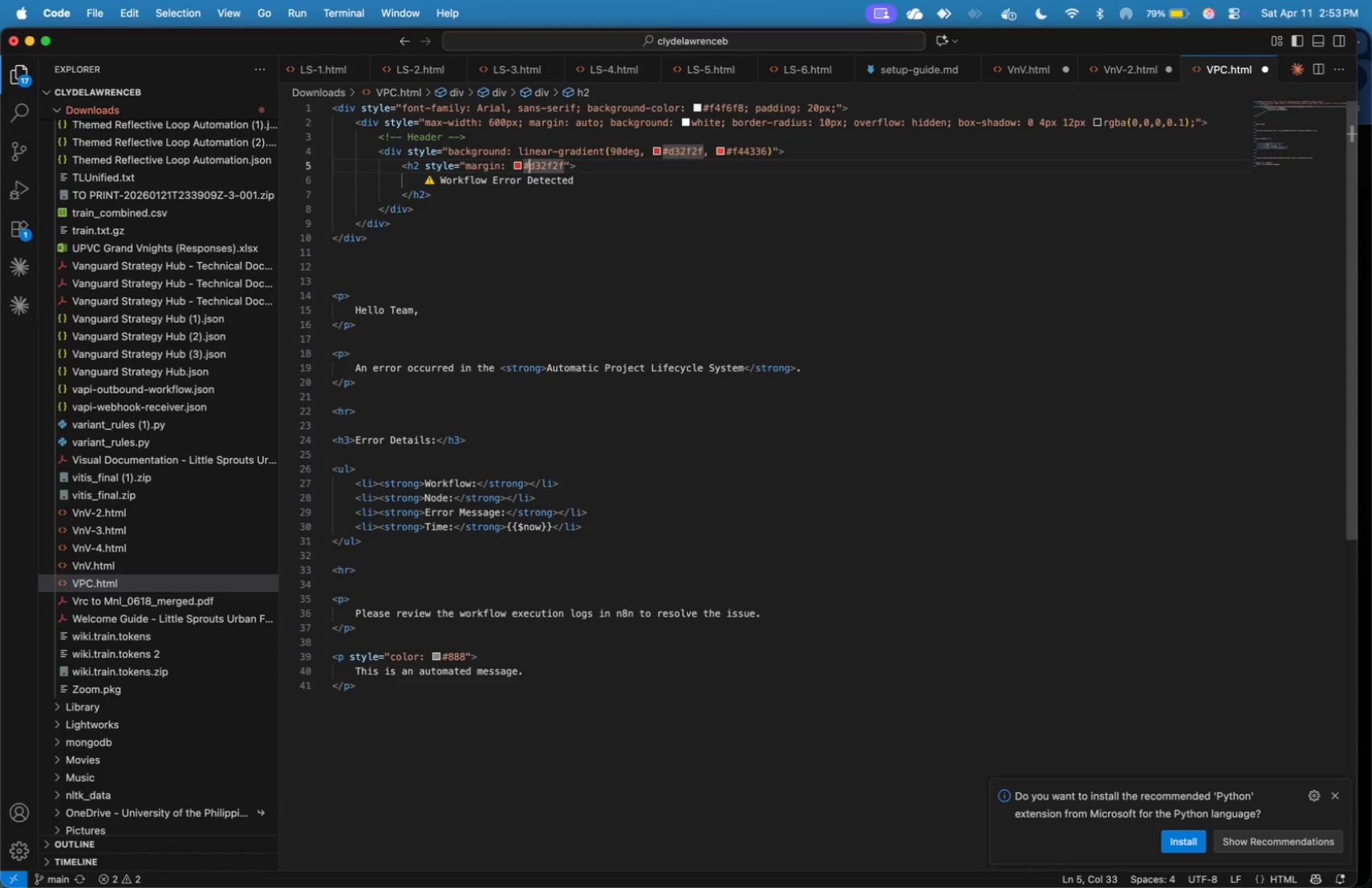 
key(Shift+ShiftLeft)
 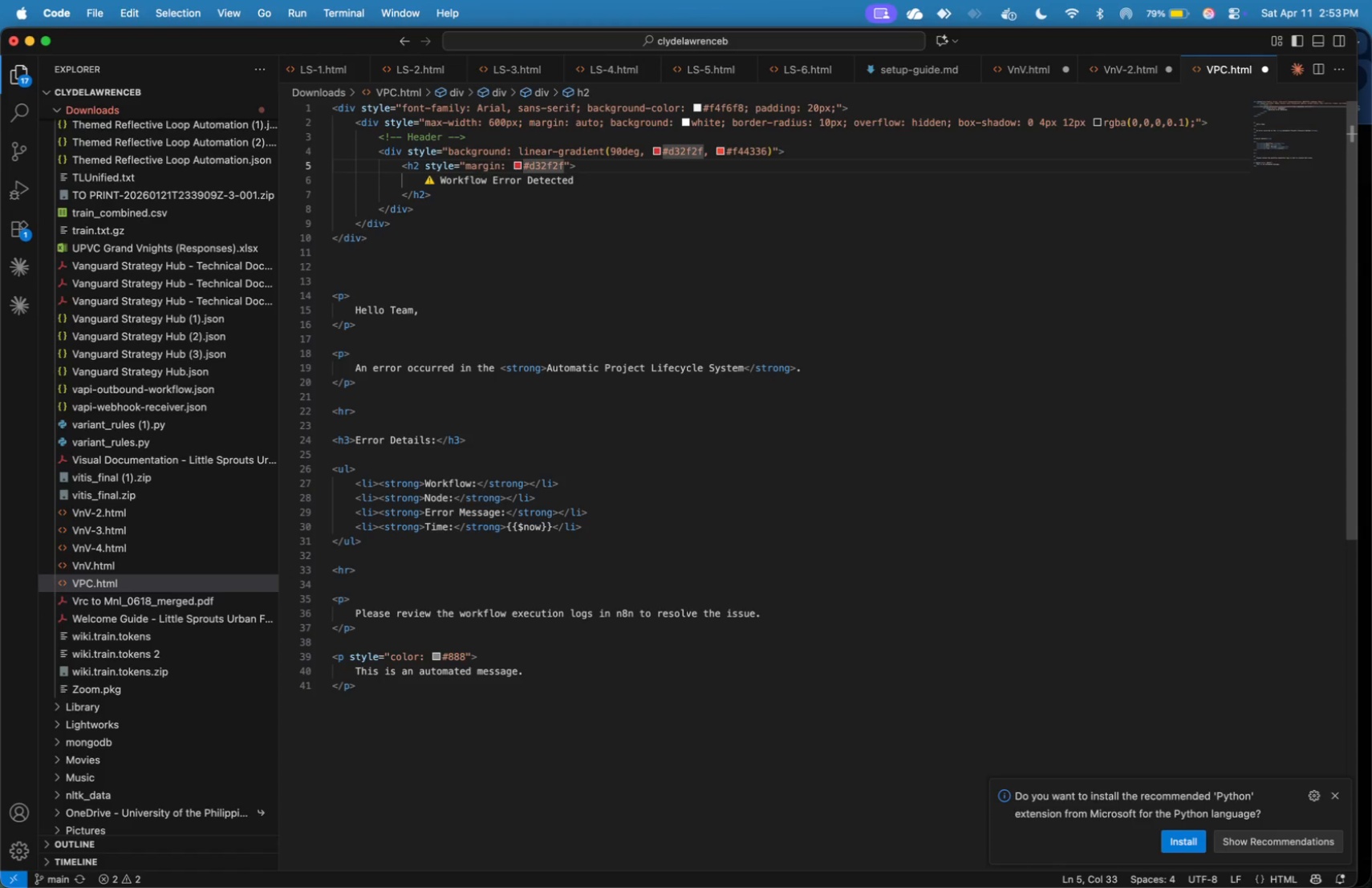 
key(ArrowLeft)
 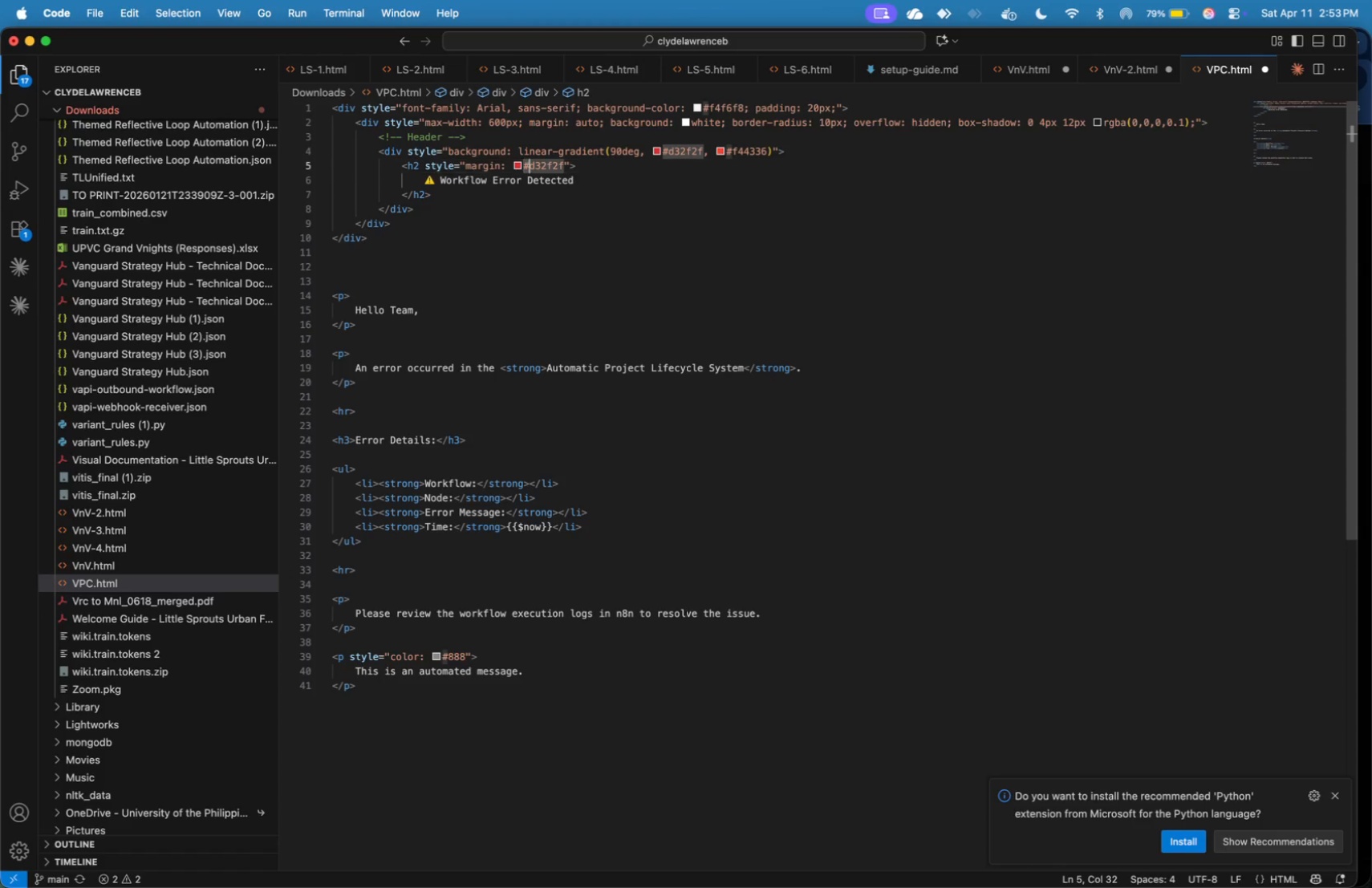 
key(Shift+ArrowRight)
 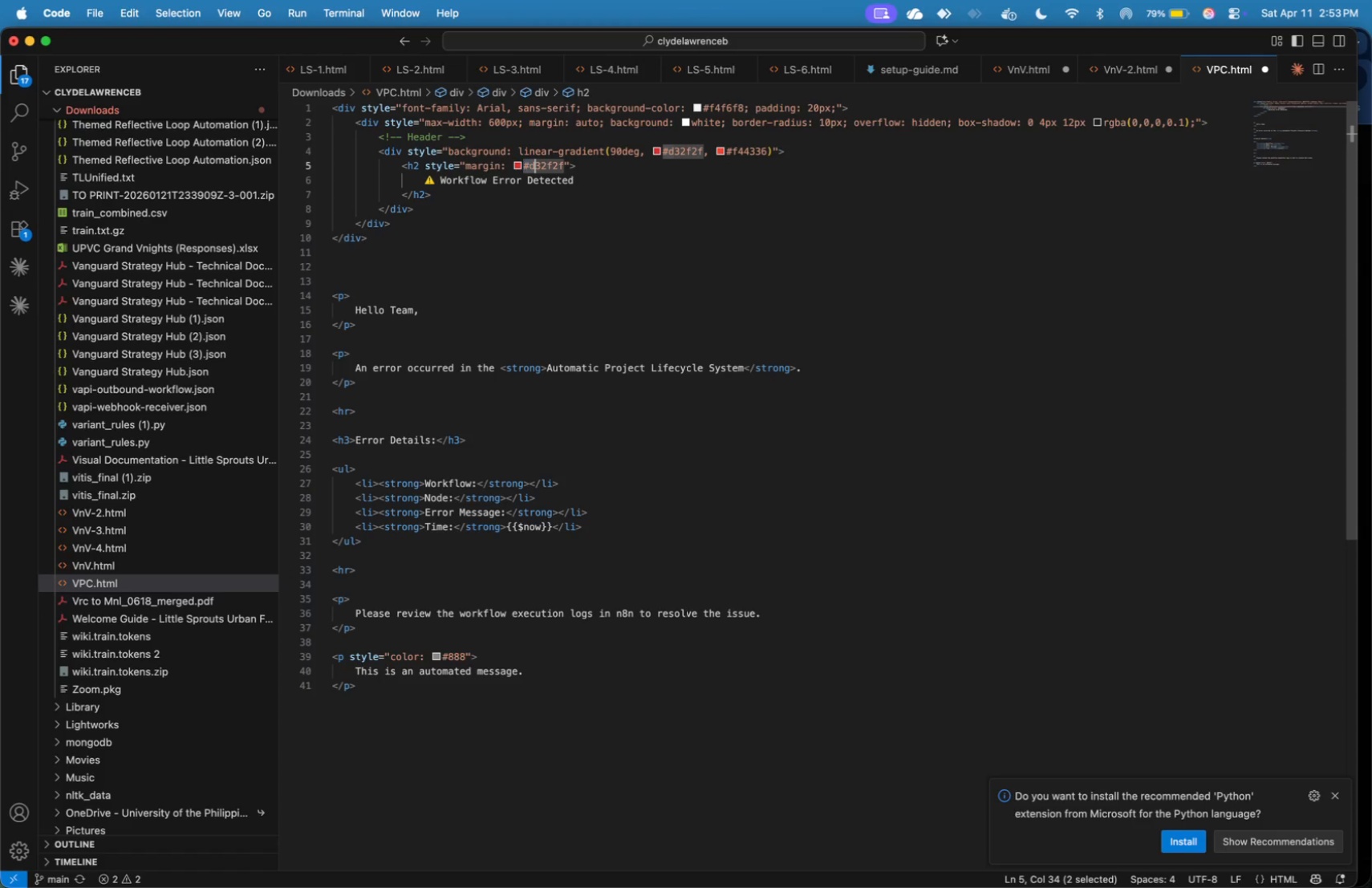 
key(Shift+ArrowRight)
 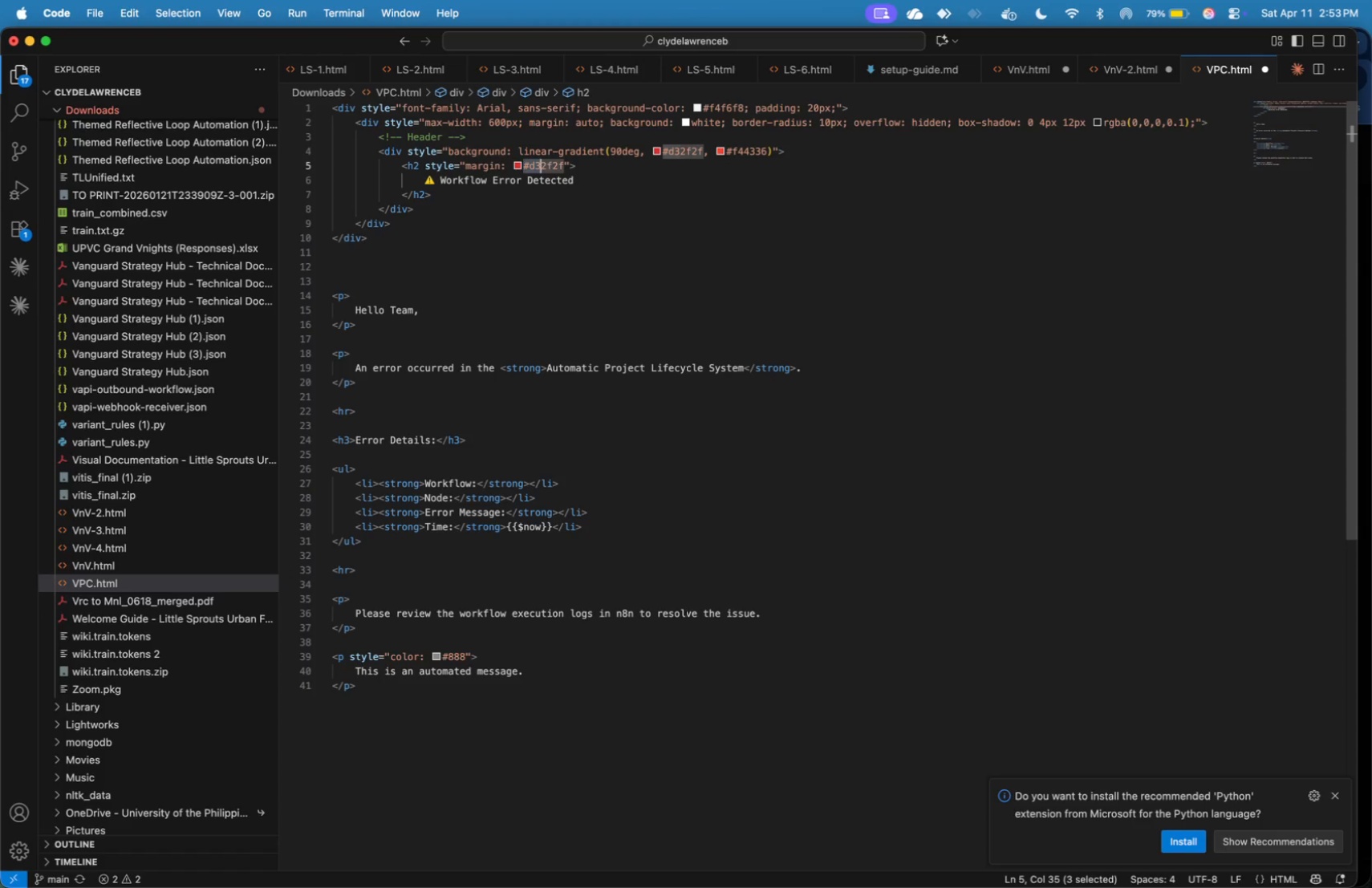 
key(Shift+ArrowRight)
 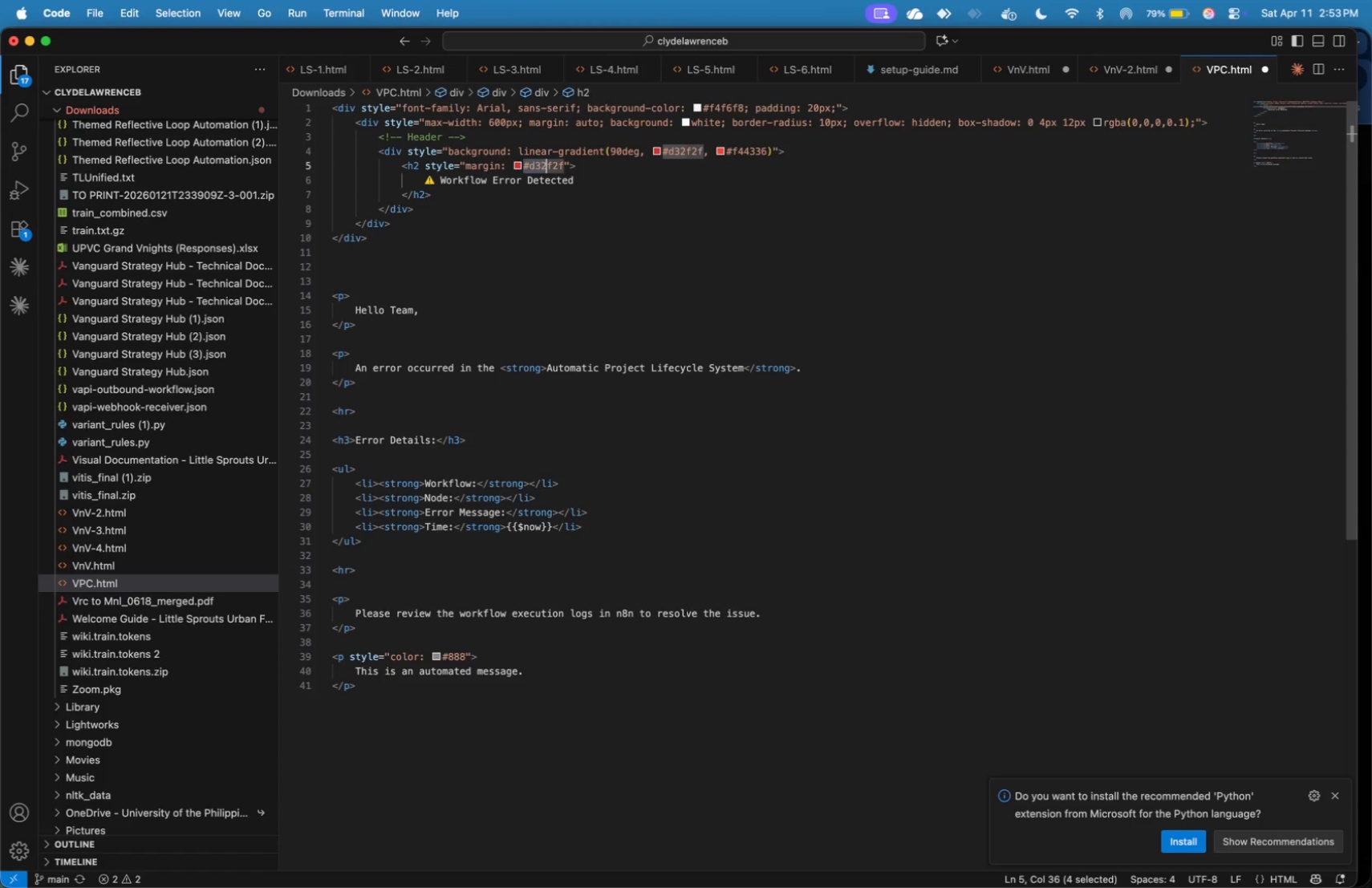 
key(Shift+ArrowRight)
 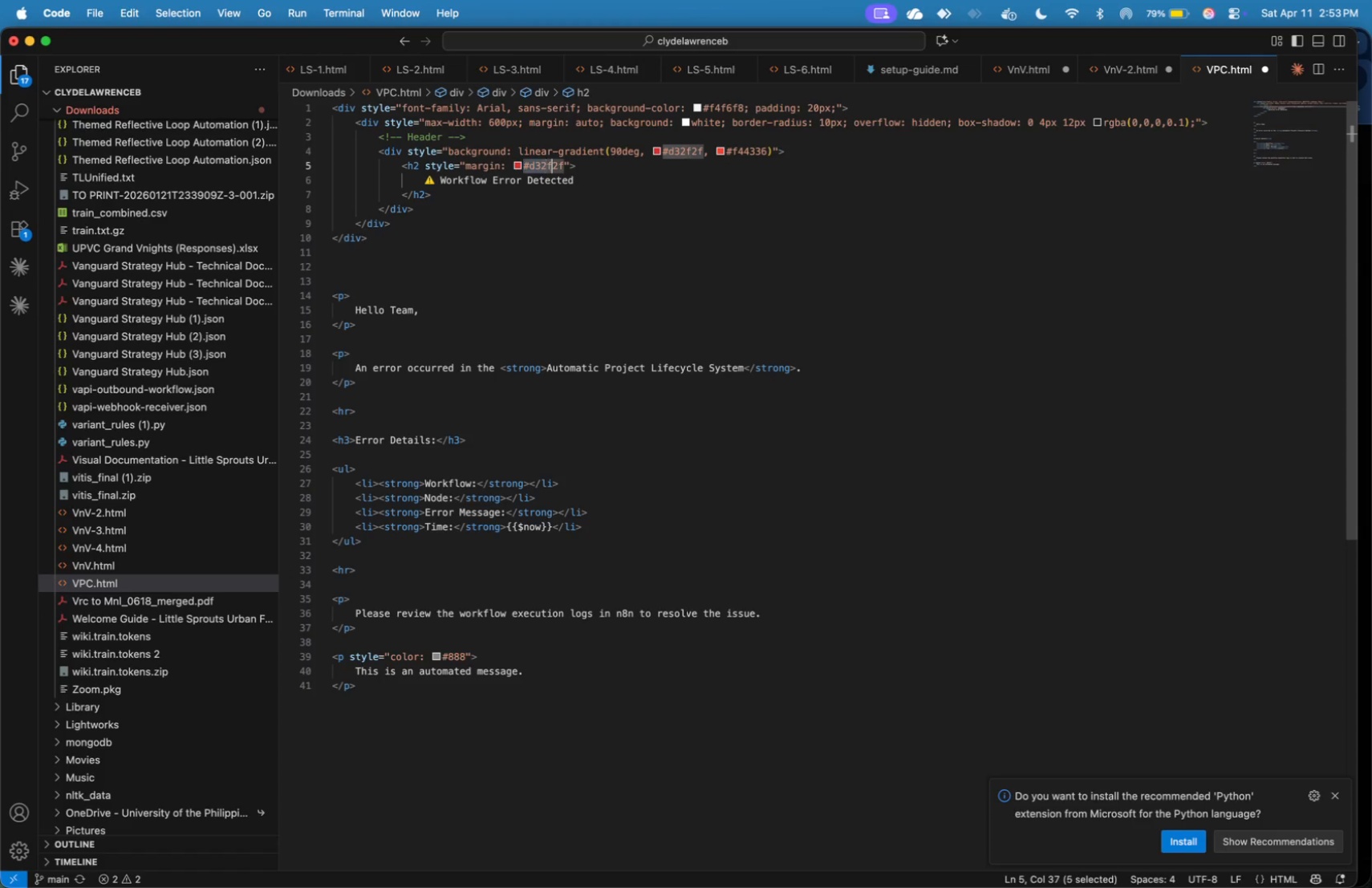 
key(Shift+ArrowRight)
 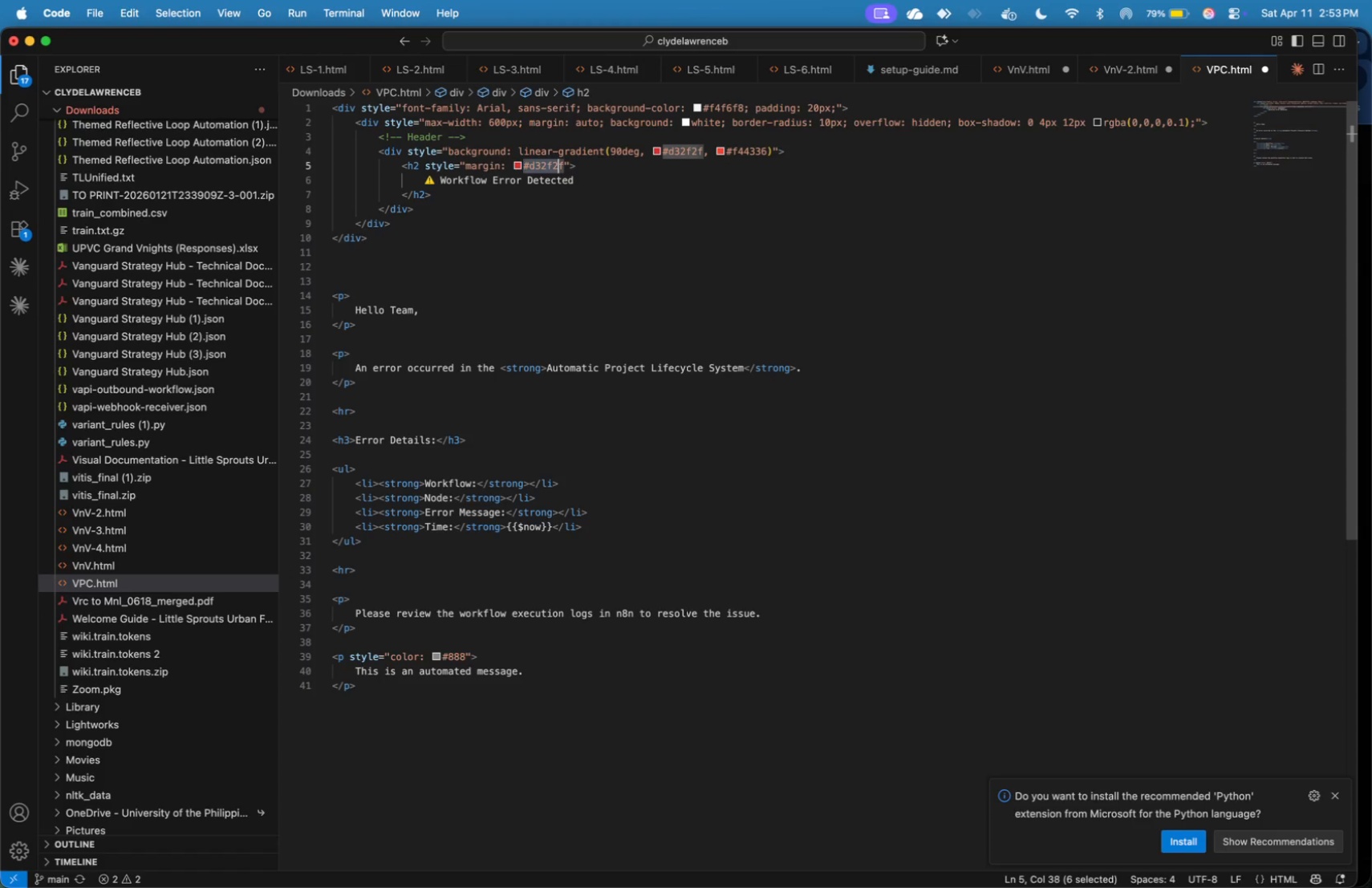 
key(Shift+ArrowRight)
 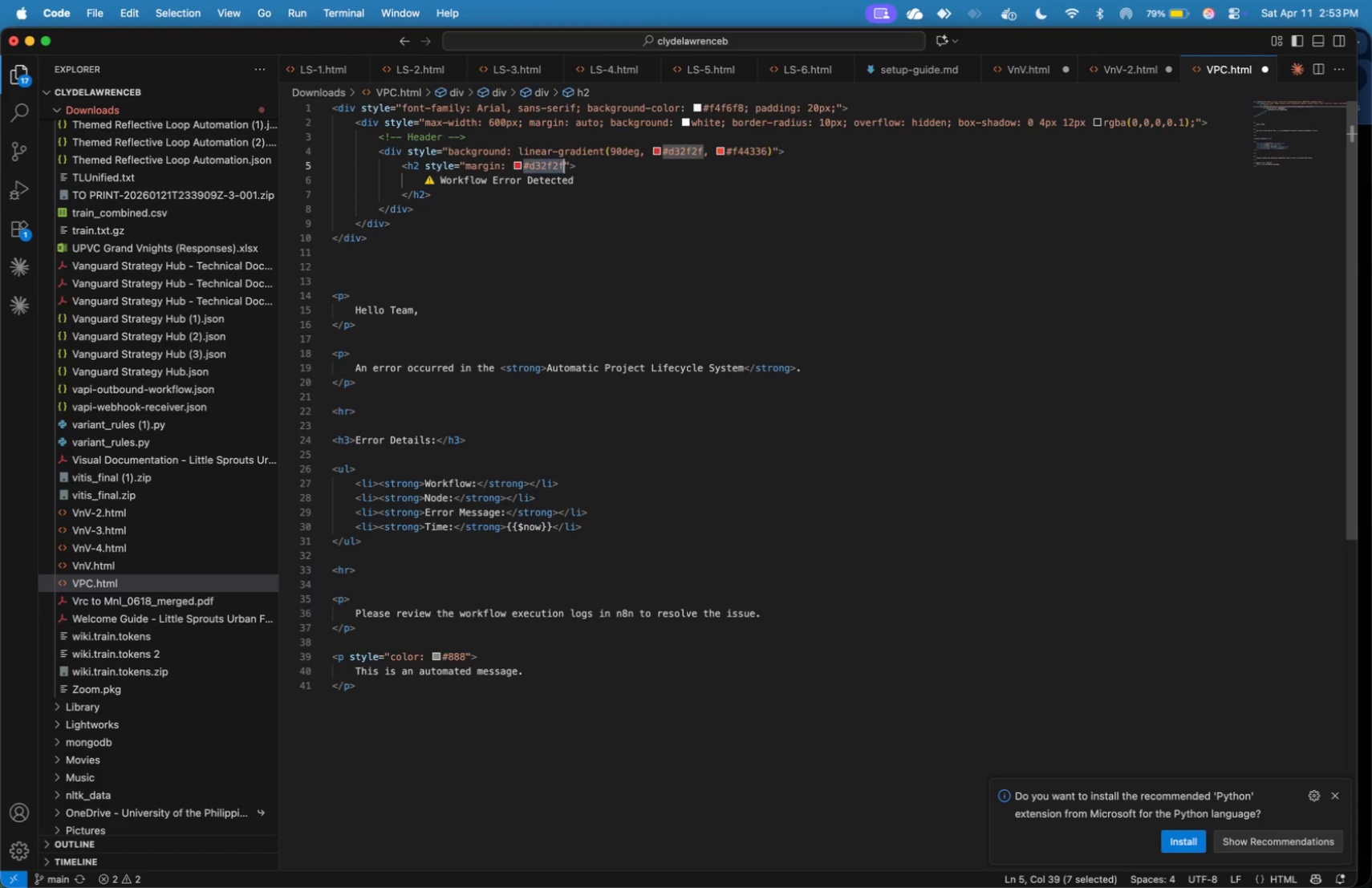 
key(Shift+ArrowRight)
 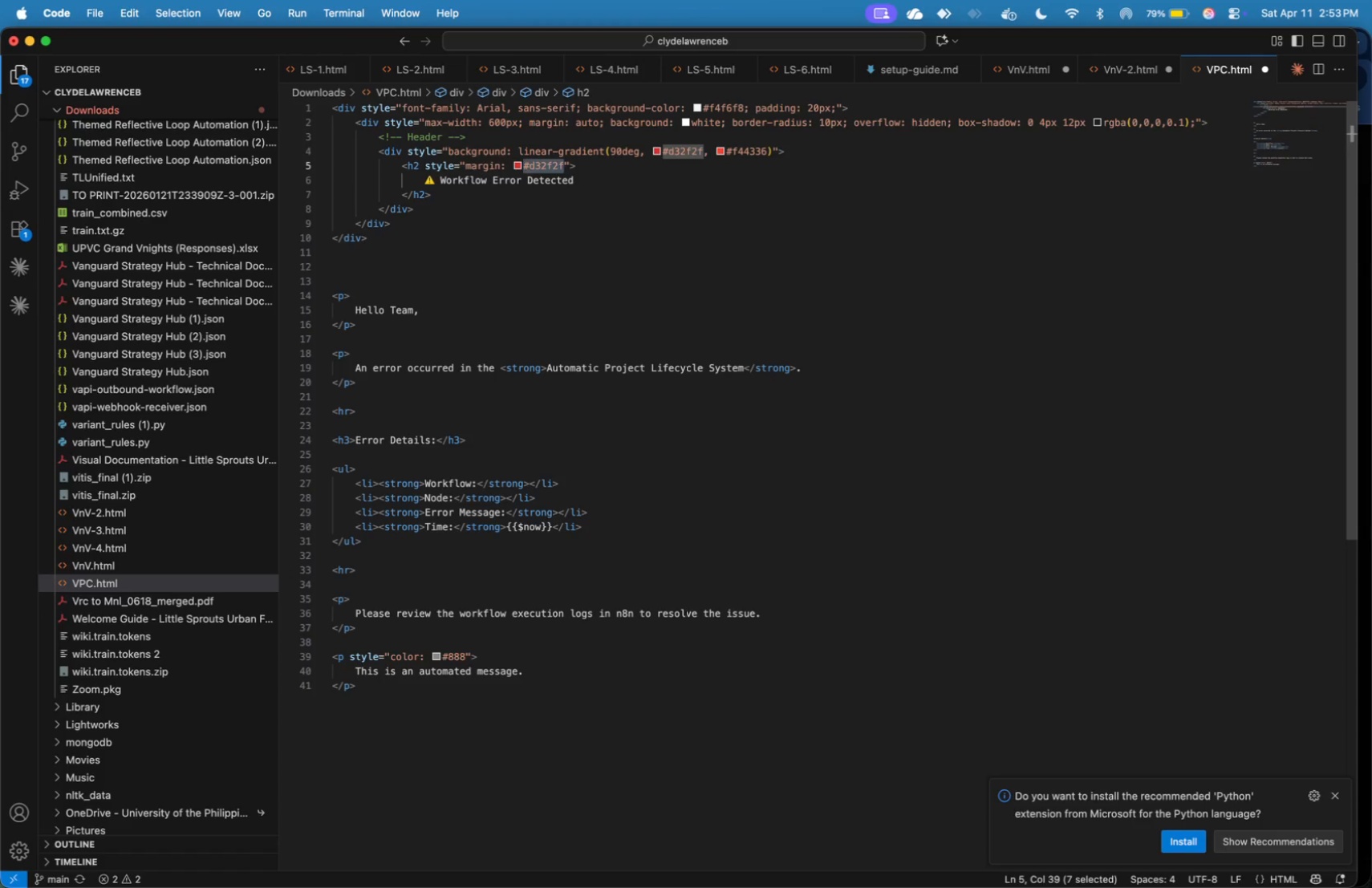 
key(0)
 